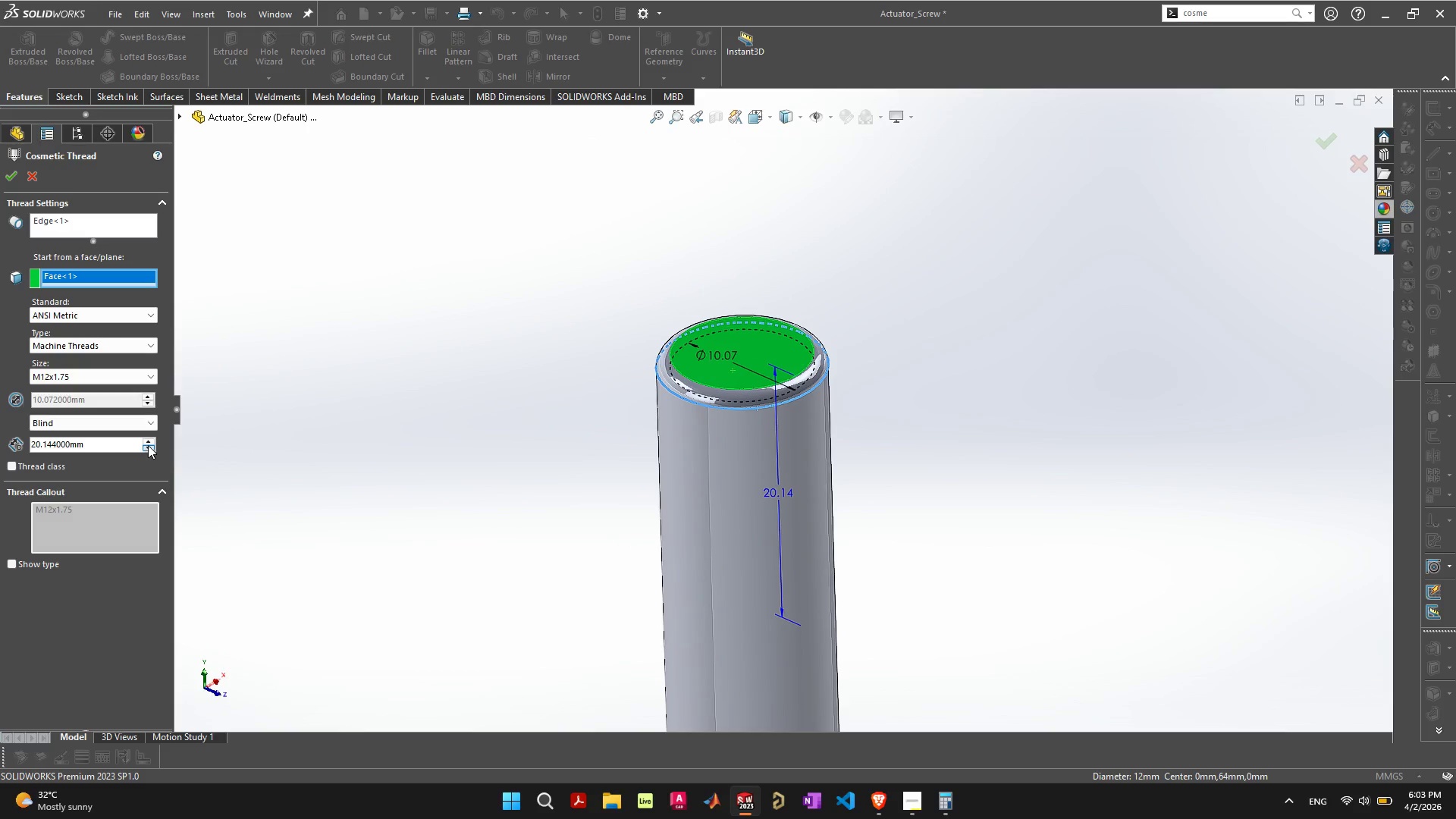 
left_click([57, 464])
 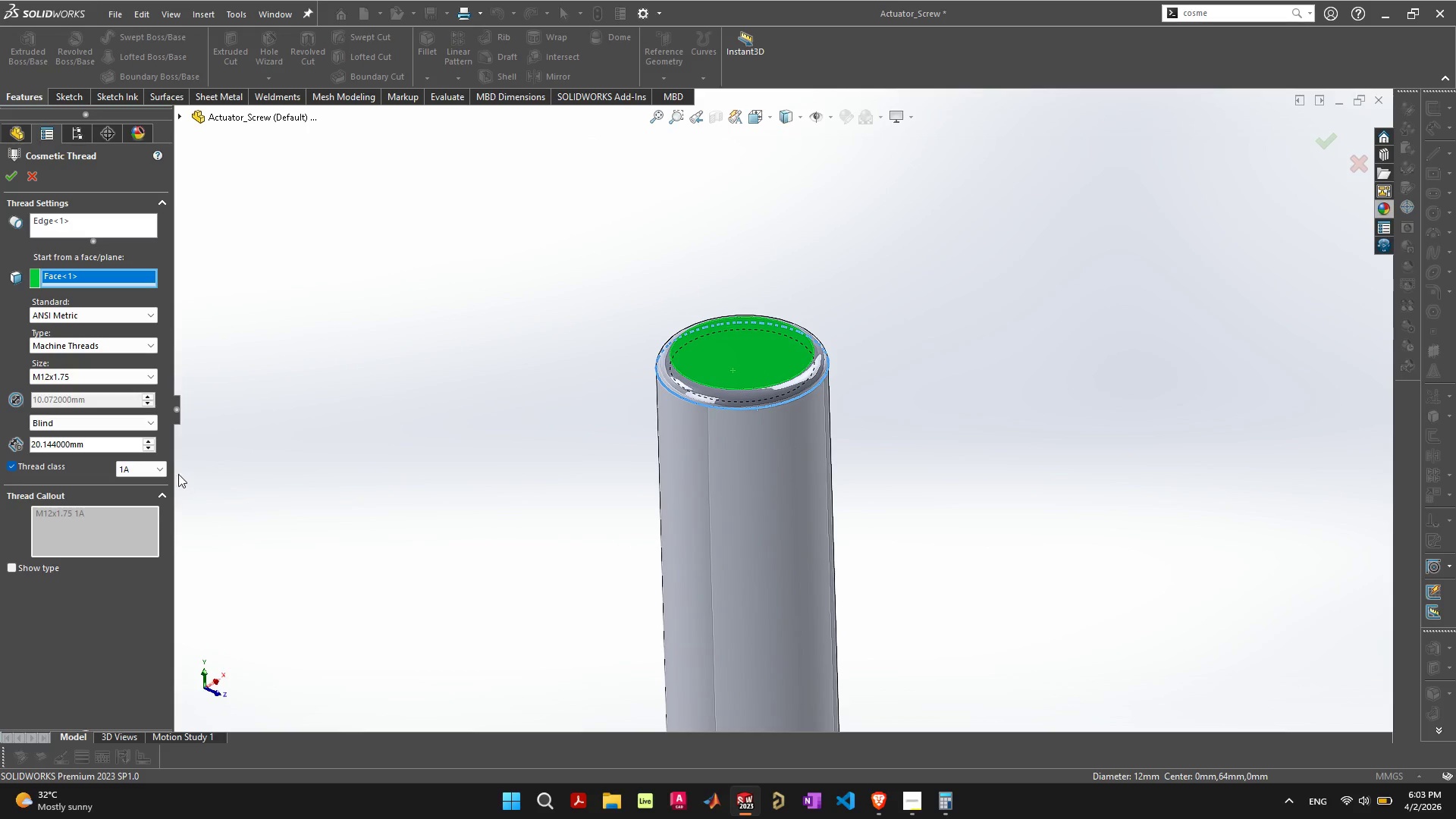 
left_click([154, 466])
 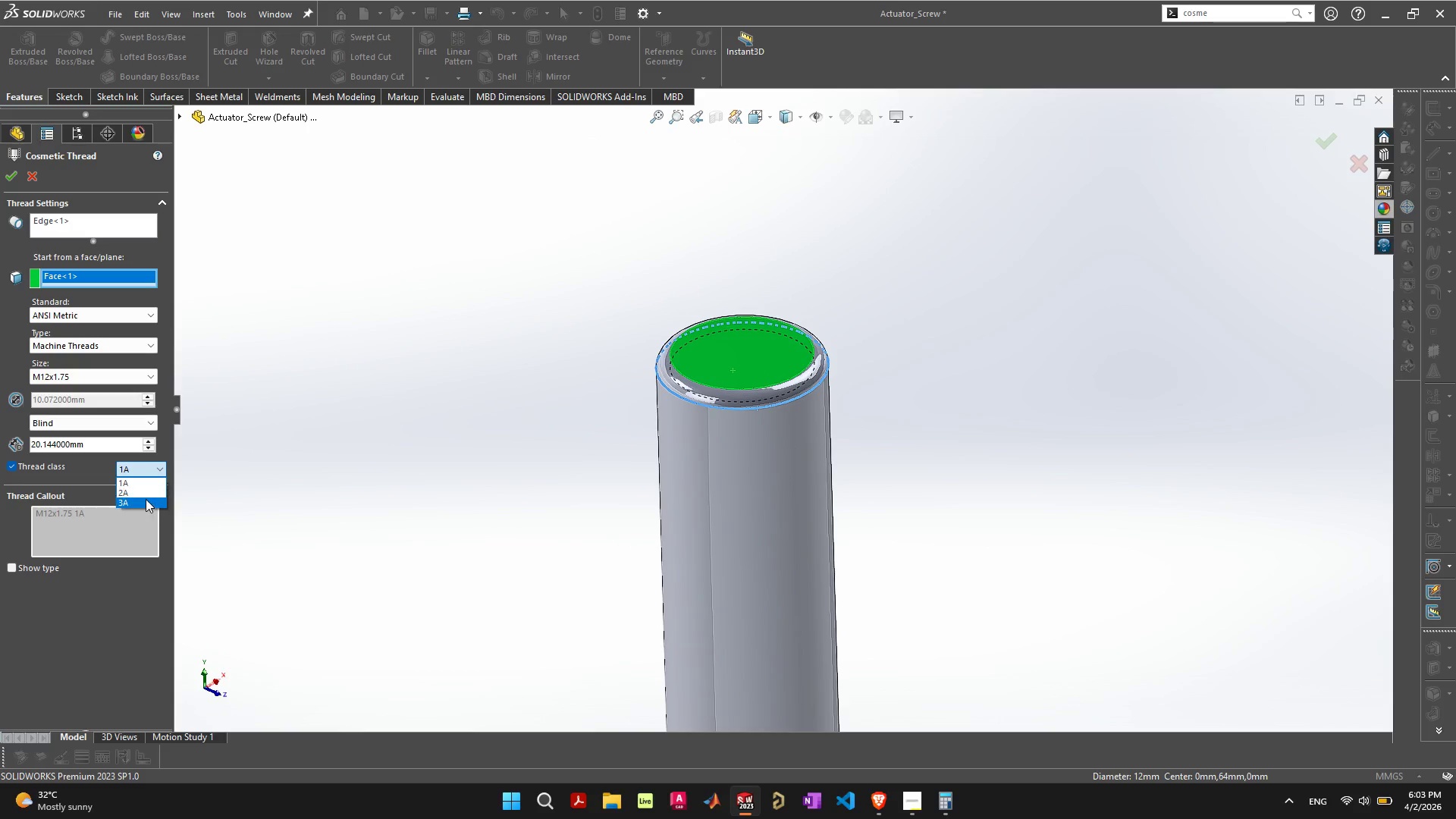 
left_click([146, 499])
 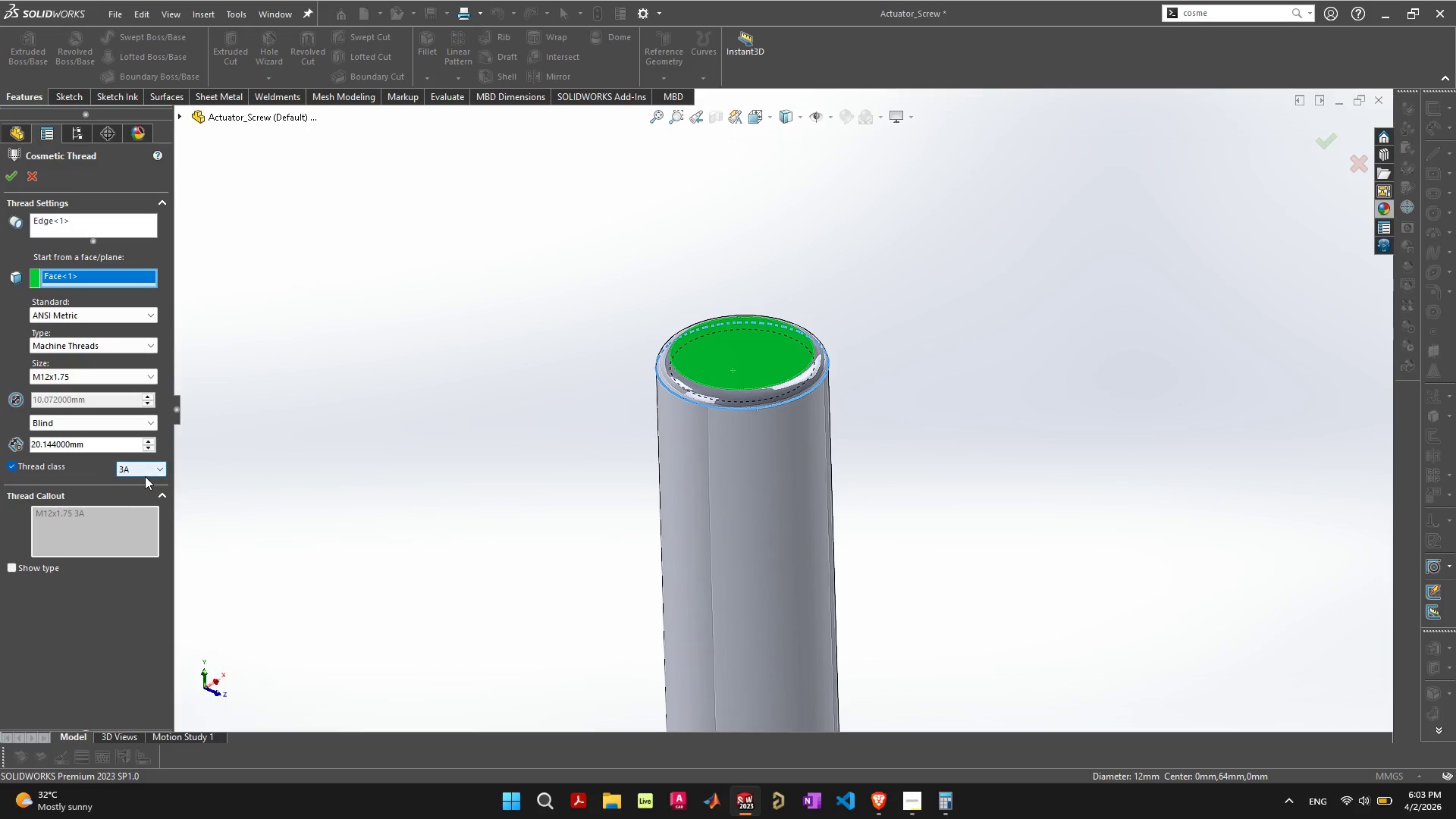 
left_click([145, 476])
 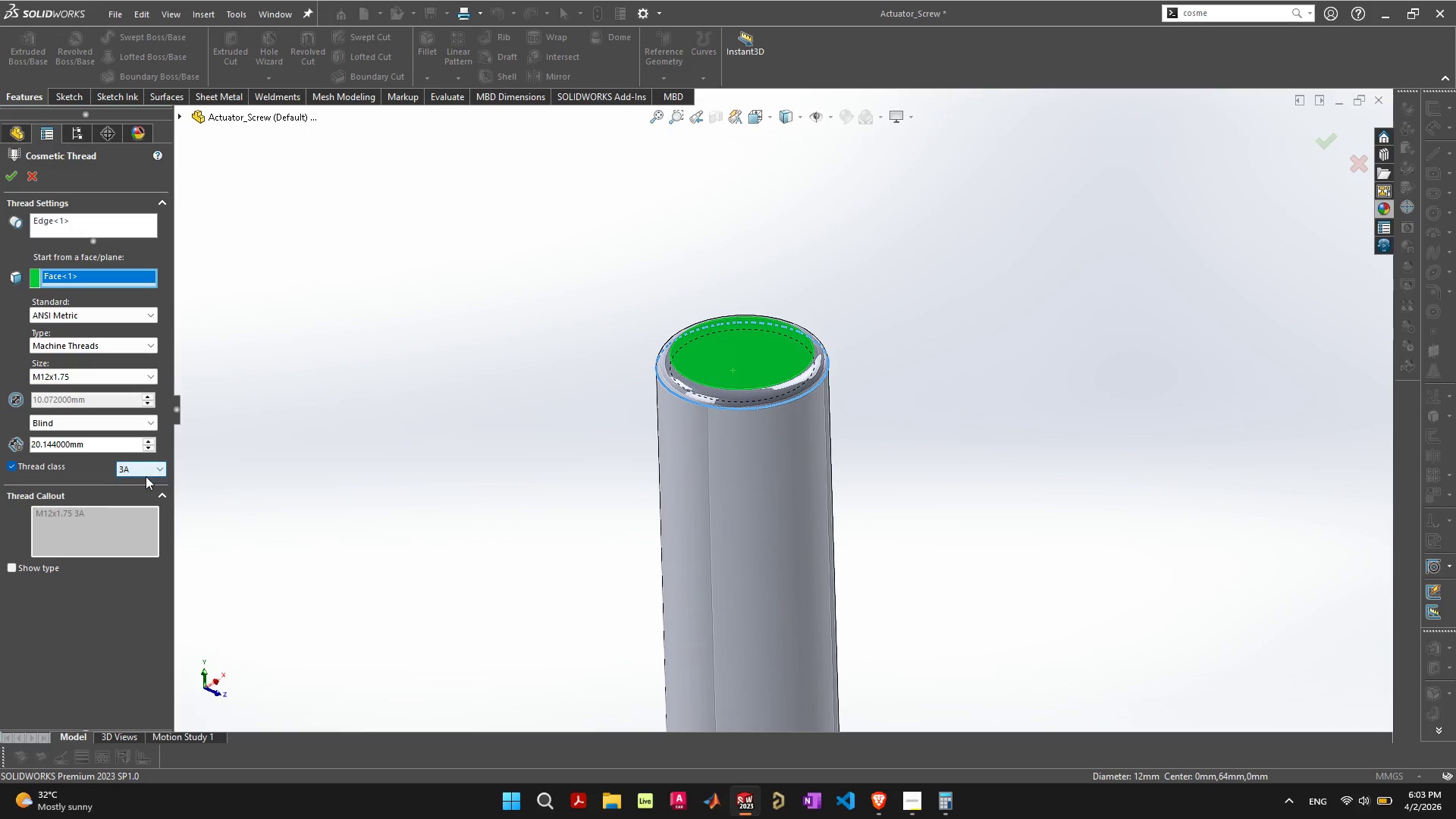 
double_click([146, 476])
 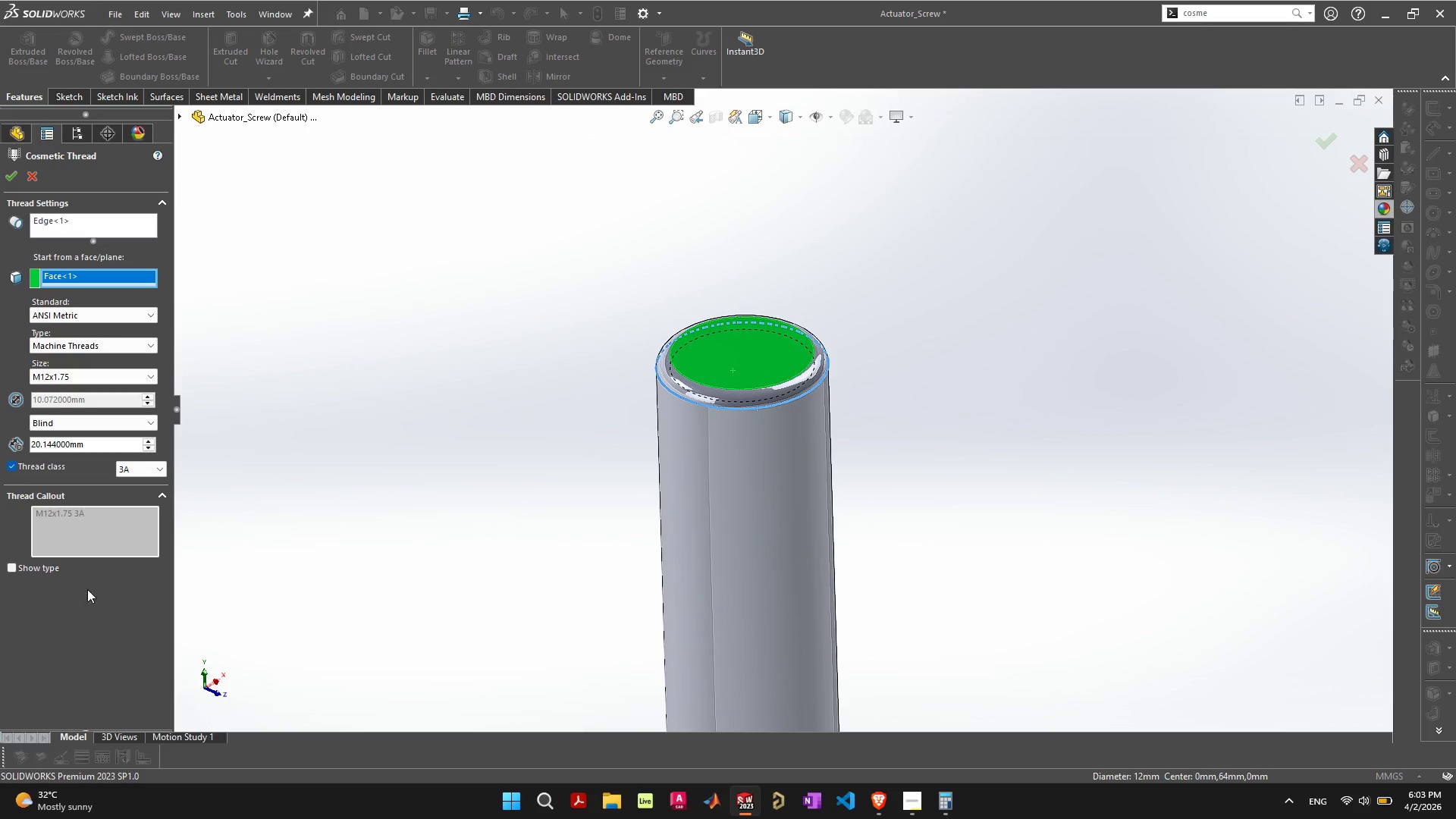 
double_click([43, 570])
 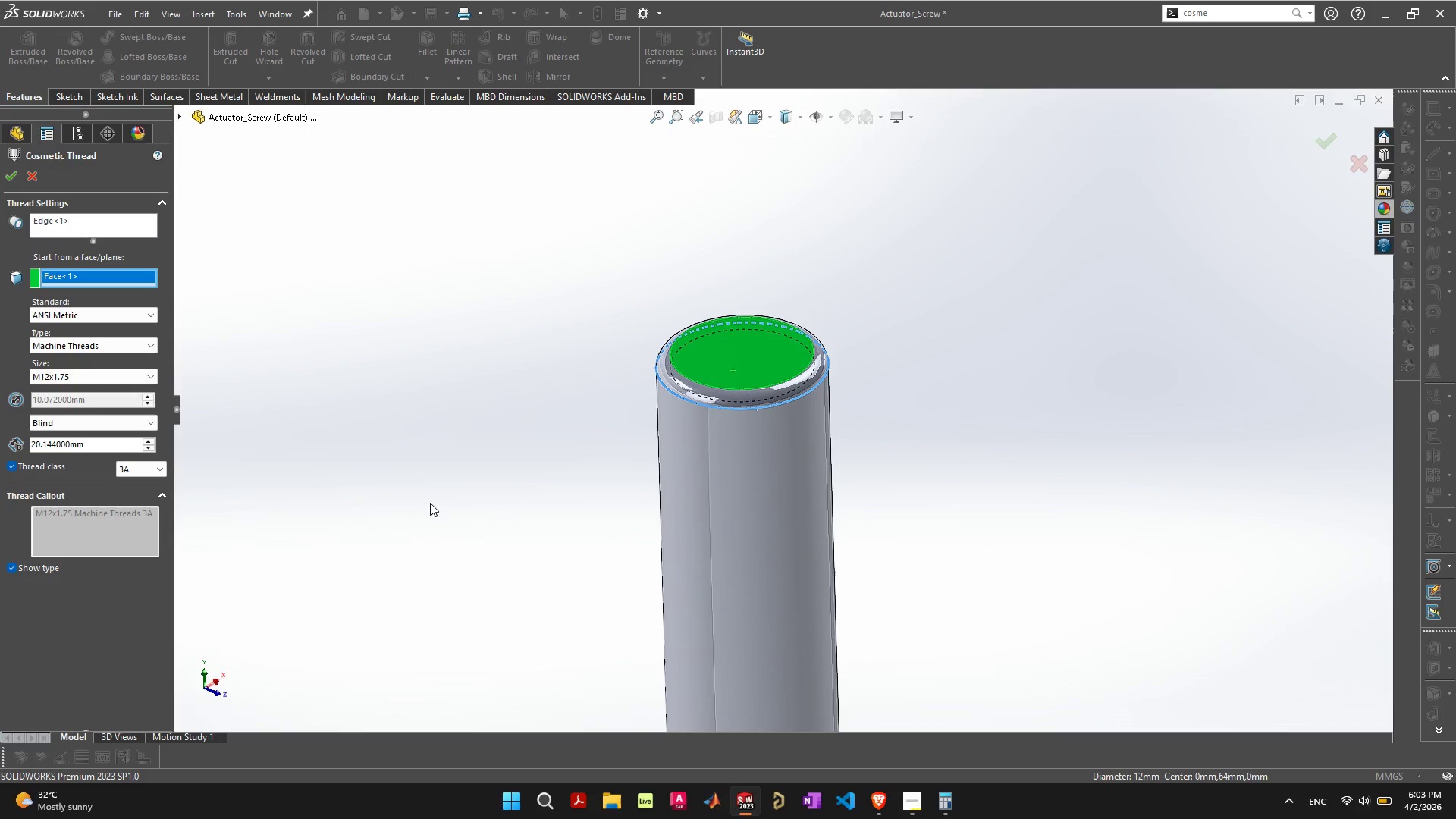 
scroll: coordinate [543, 533], scroll_direction: down, amount: 5.0
 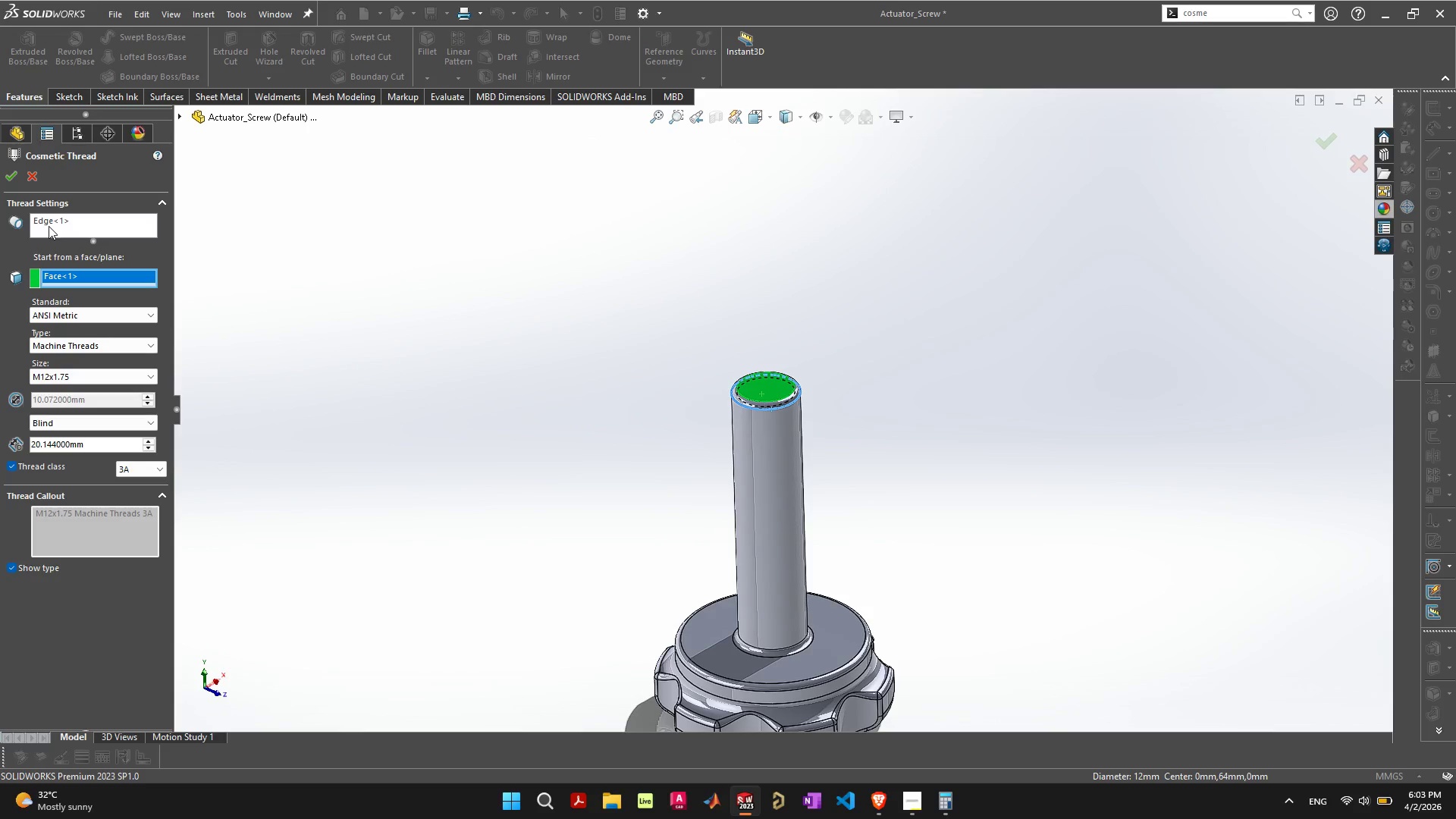 
wait(6.13)
 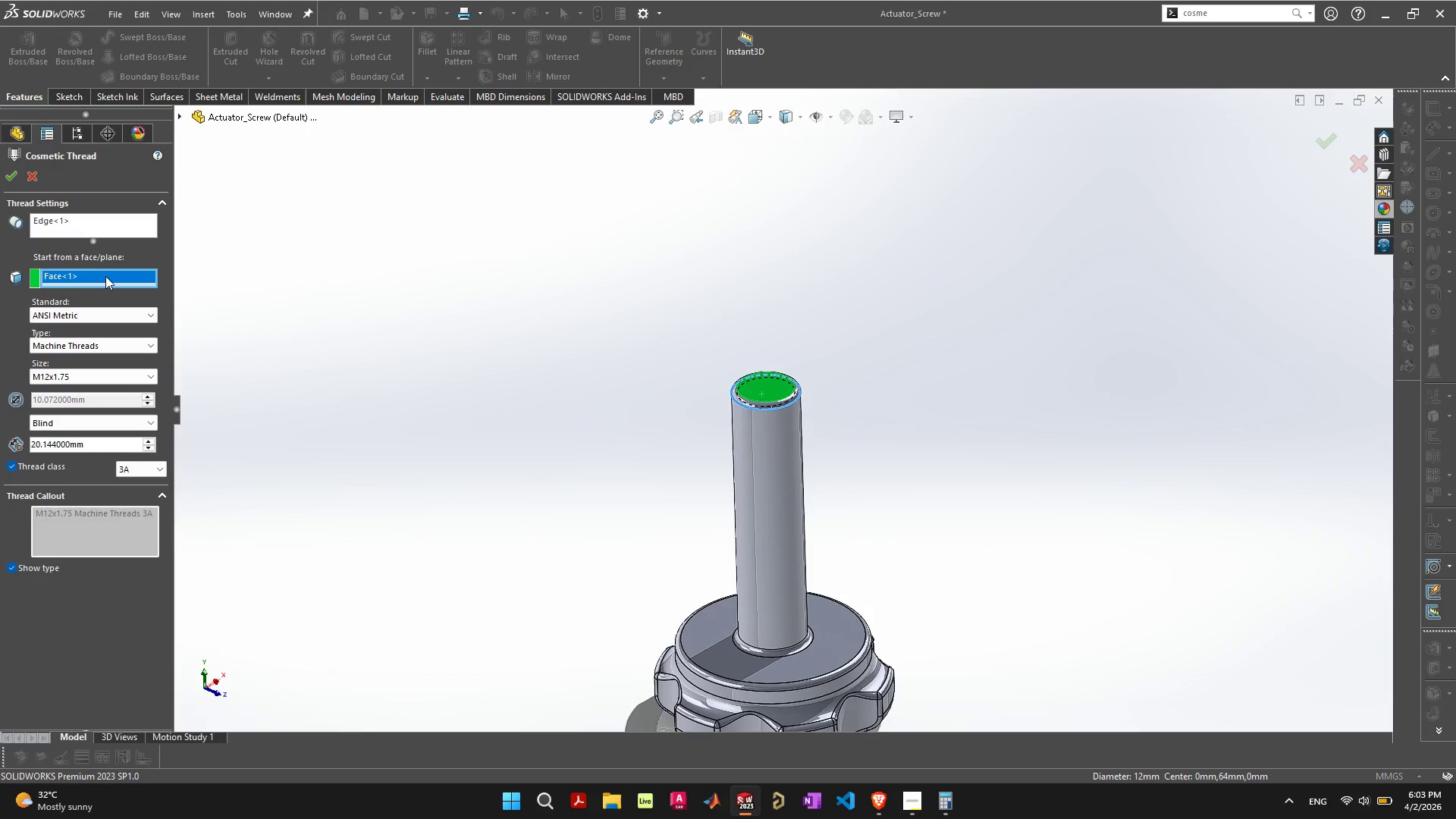 
left_click([736, 654])
 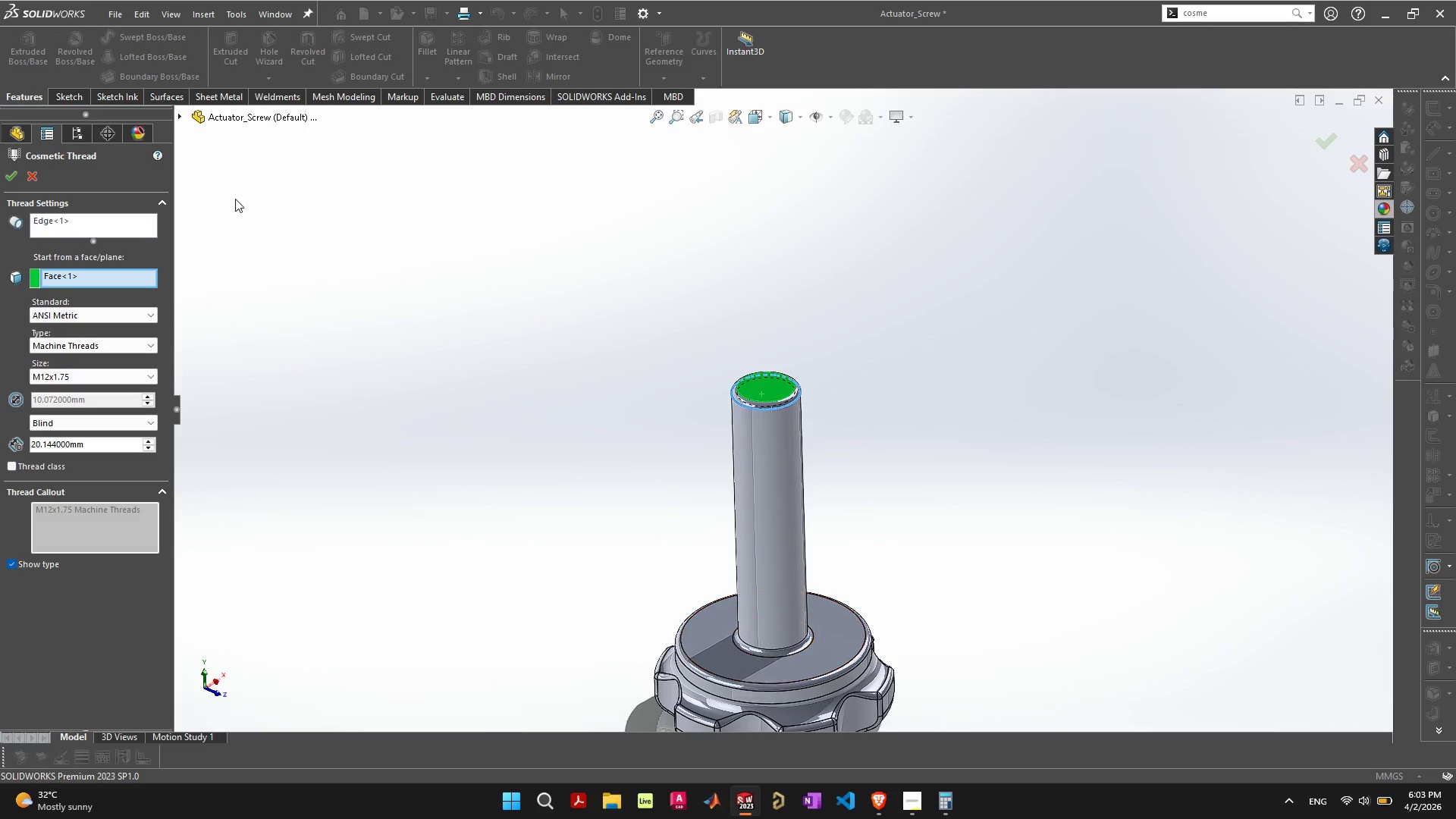 
left_click([106, 217])
 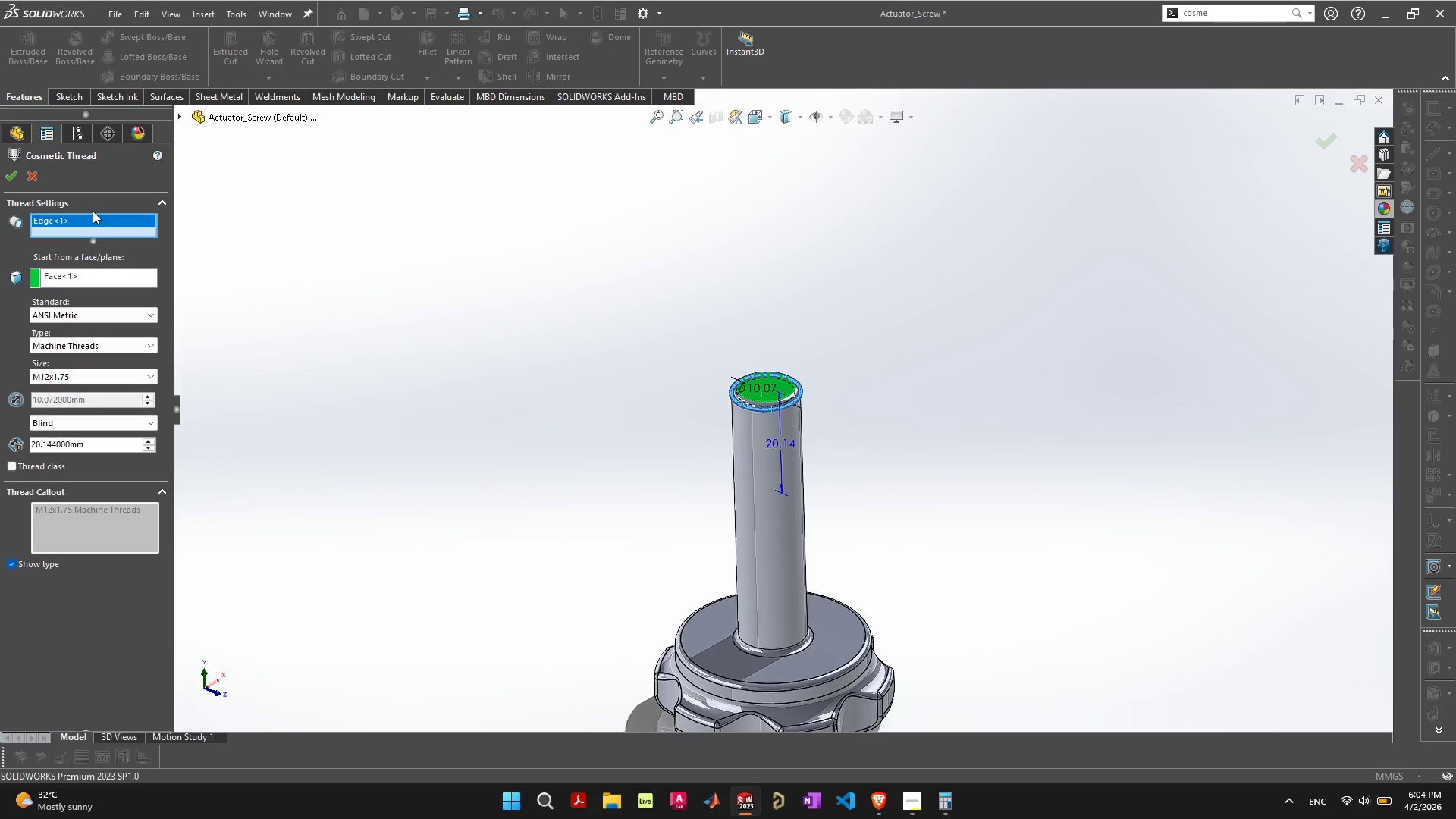 
left_click([10, 177])
 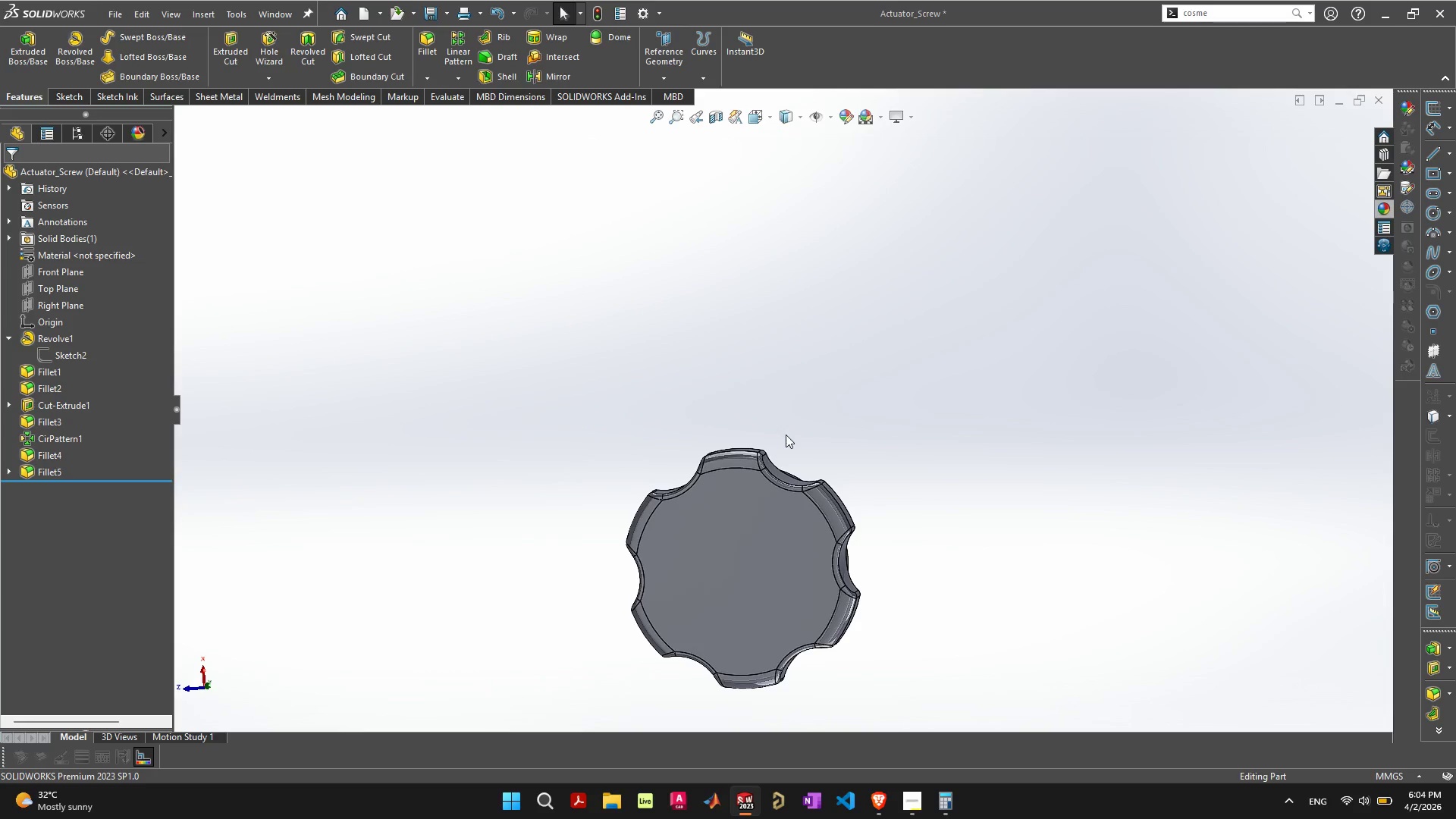 
wait(8.58)
 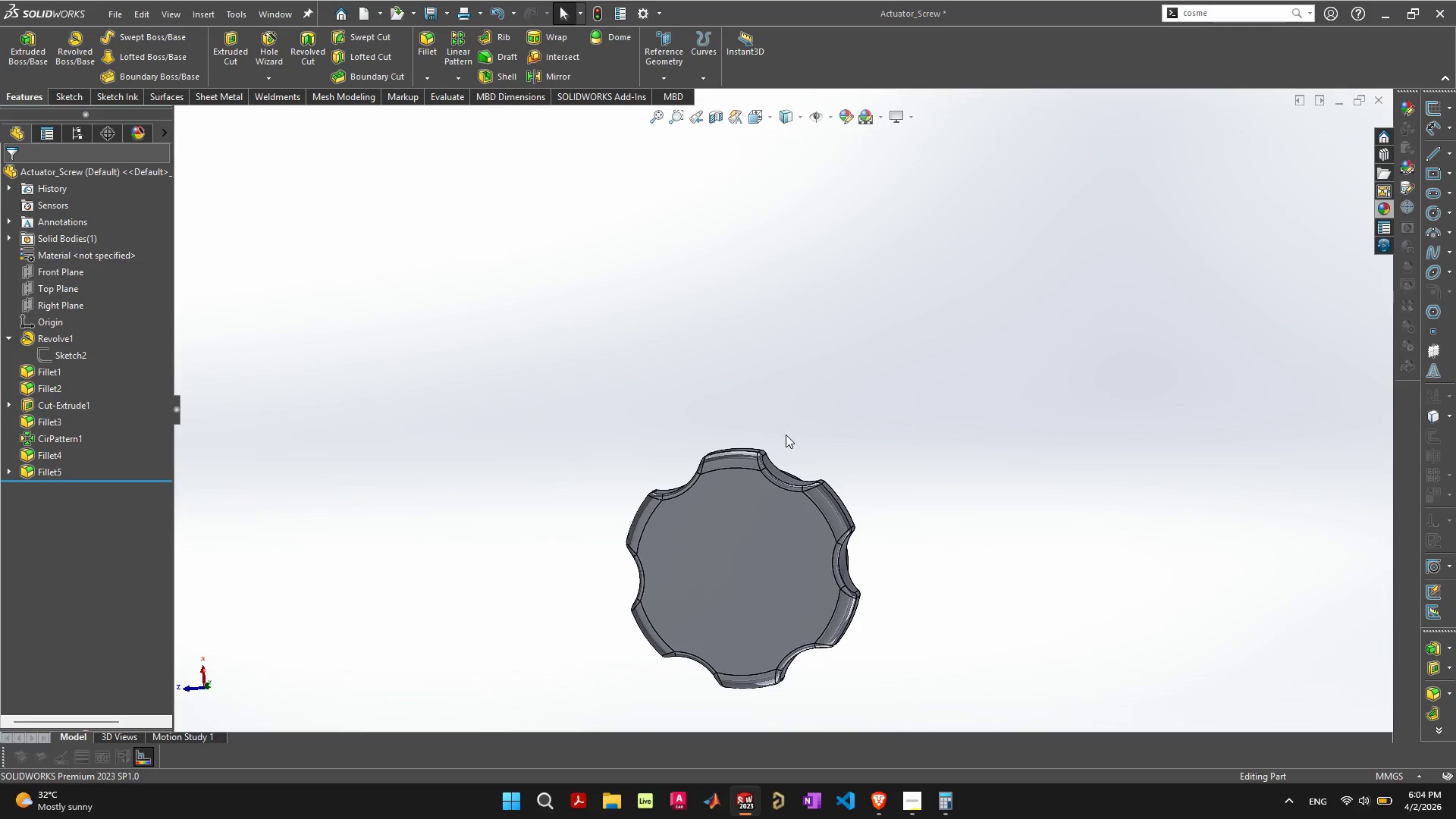 
scroll: coordinate [742, 460], scroll_direction: down, amount: 4.0
 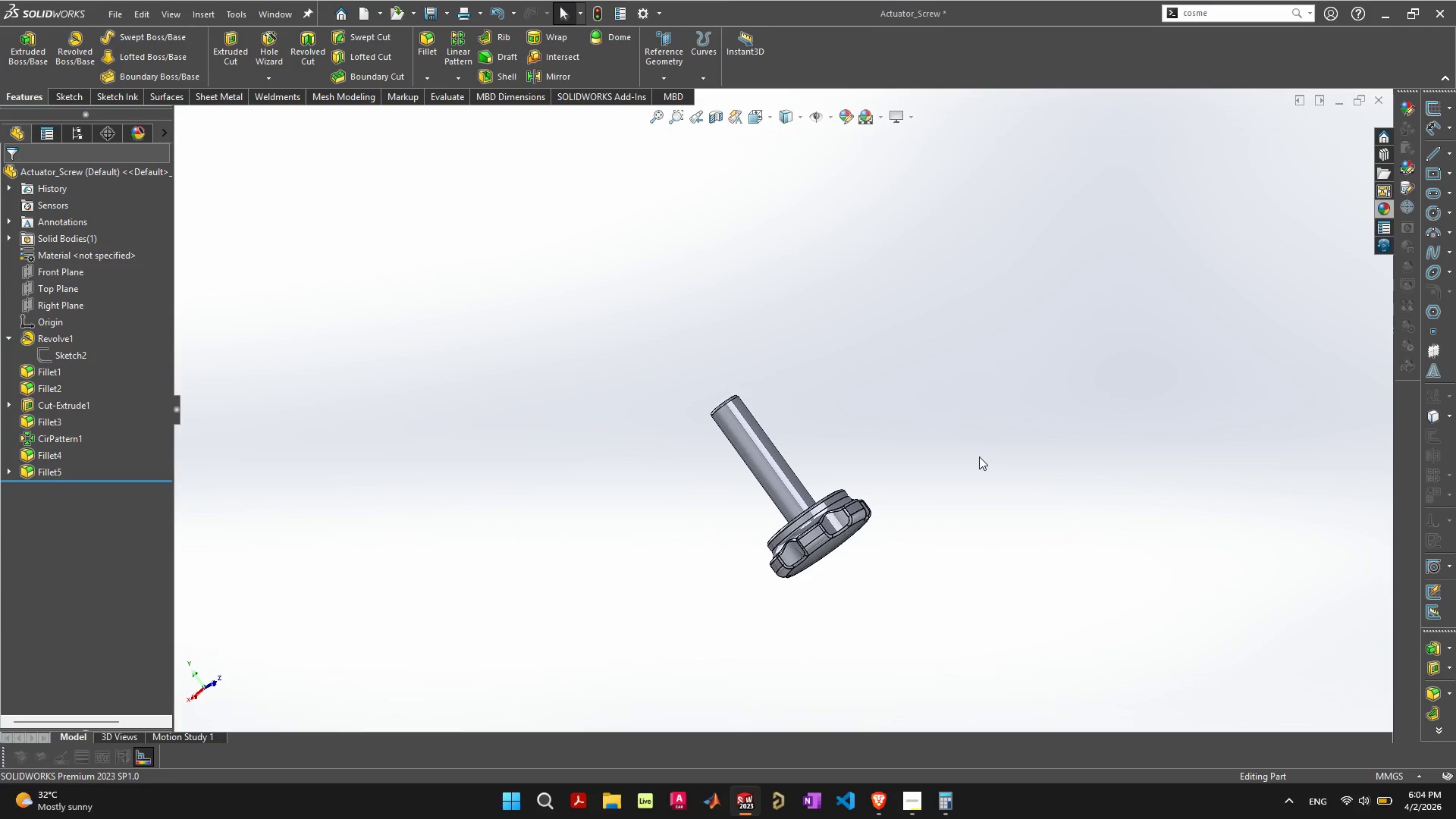 
key(Control+ControlLeft)
 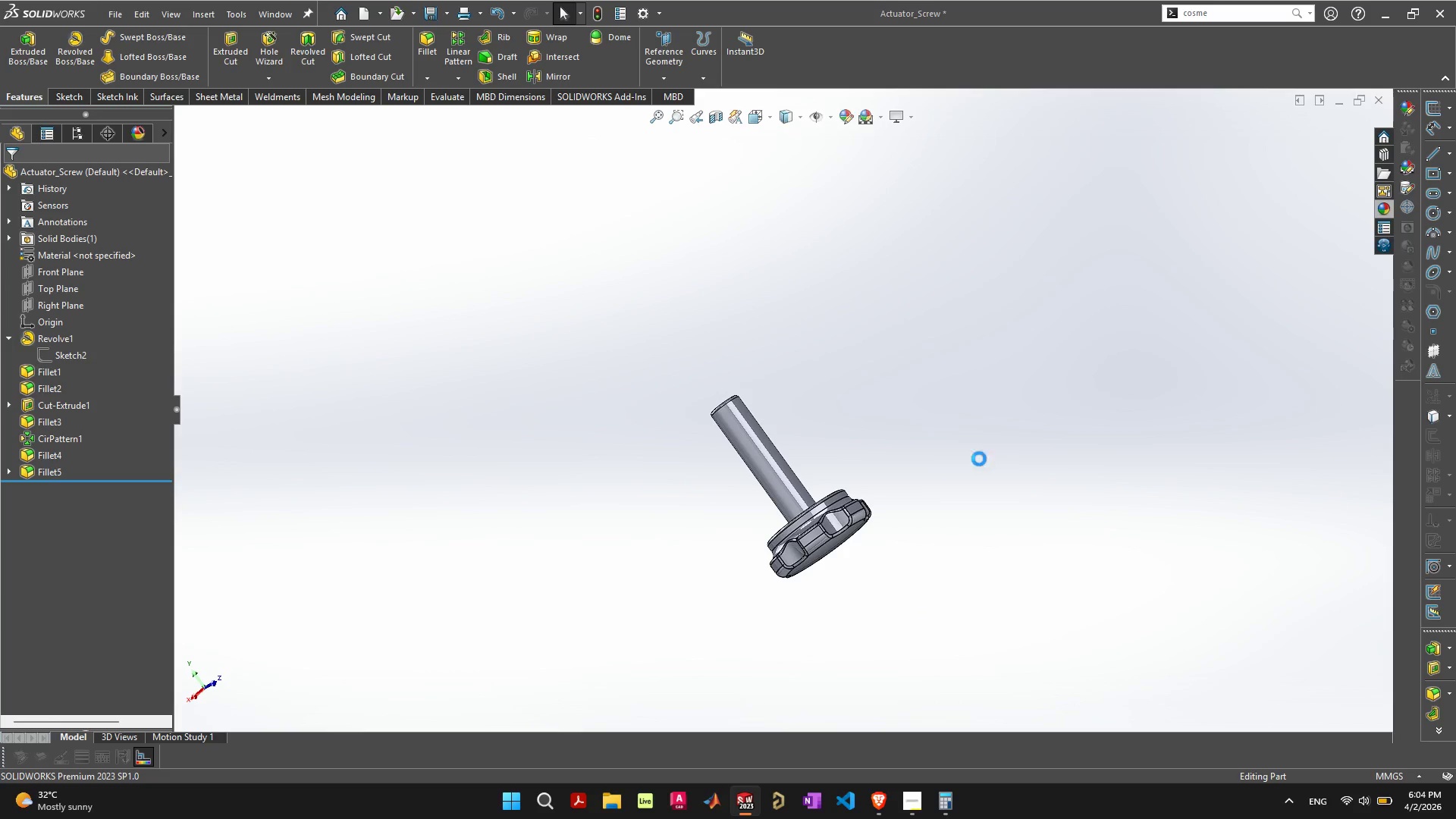 
key(Control+S)
 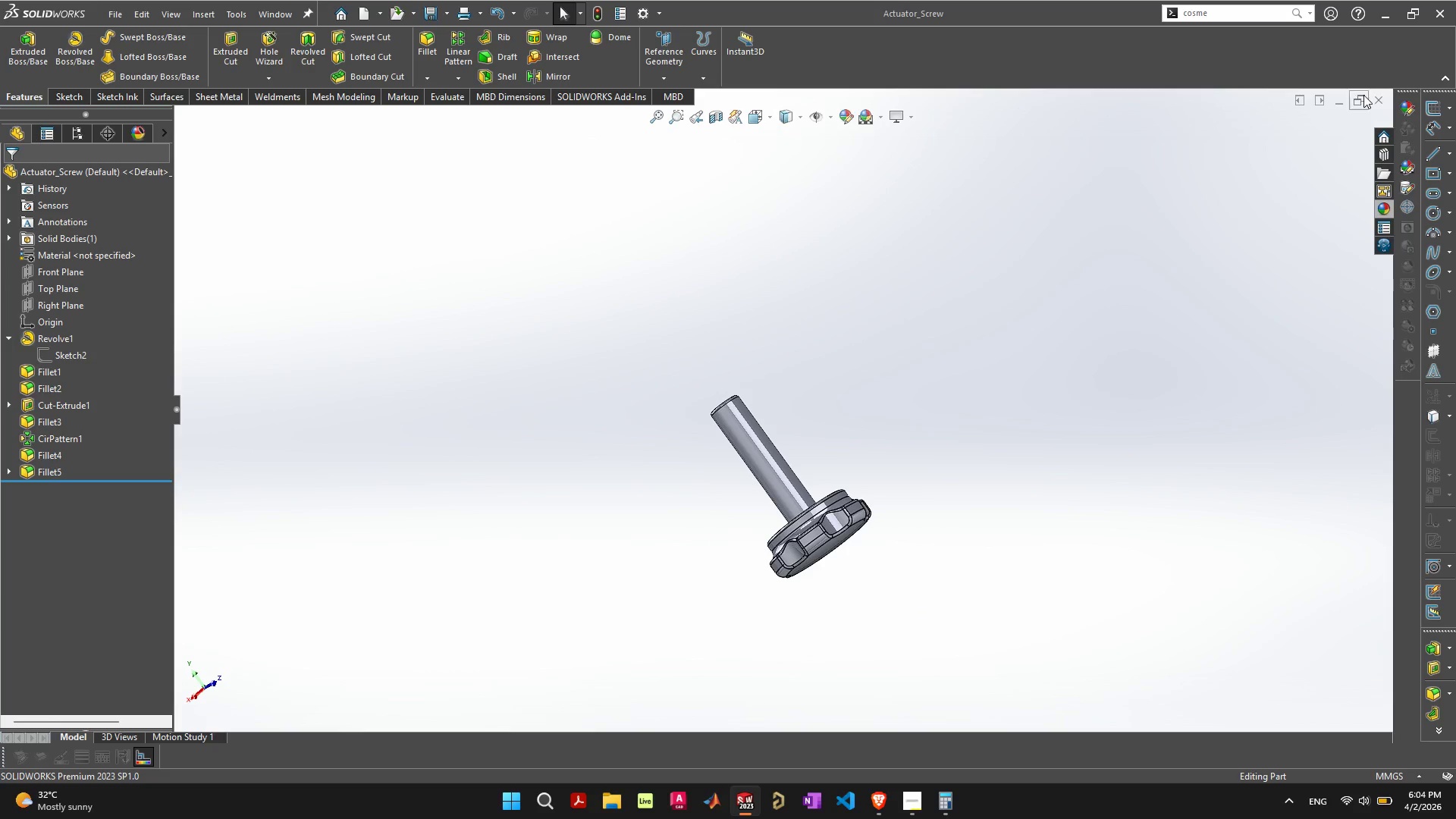 
left_click([1363, 96])
 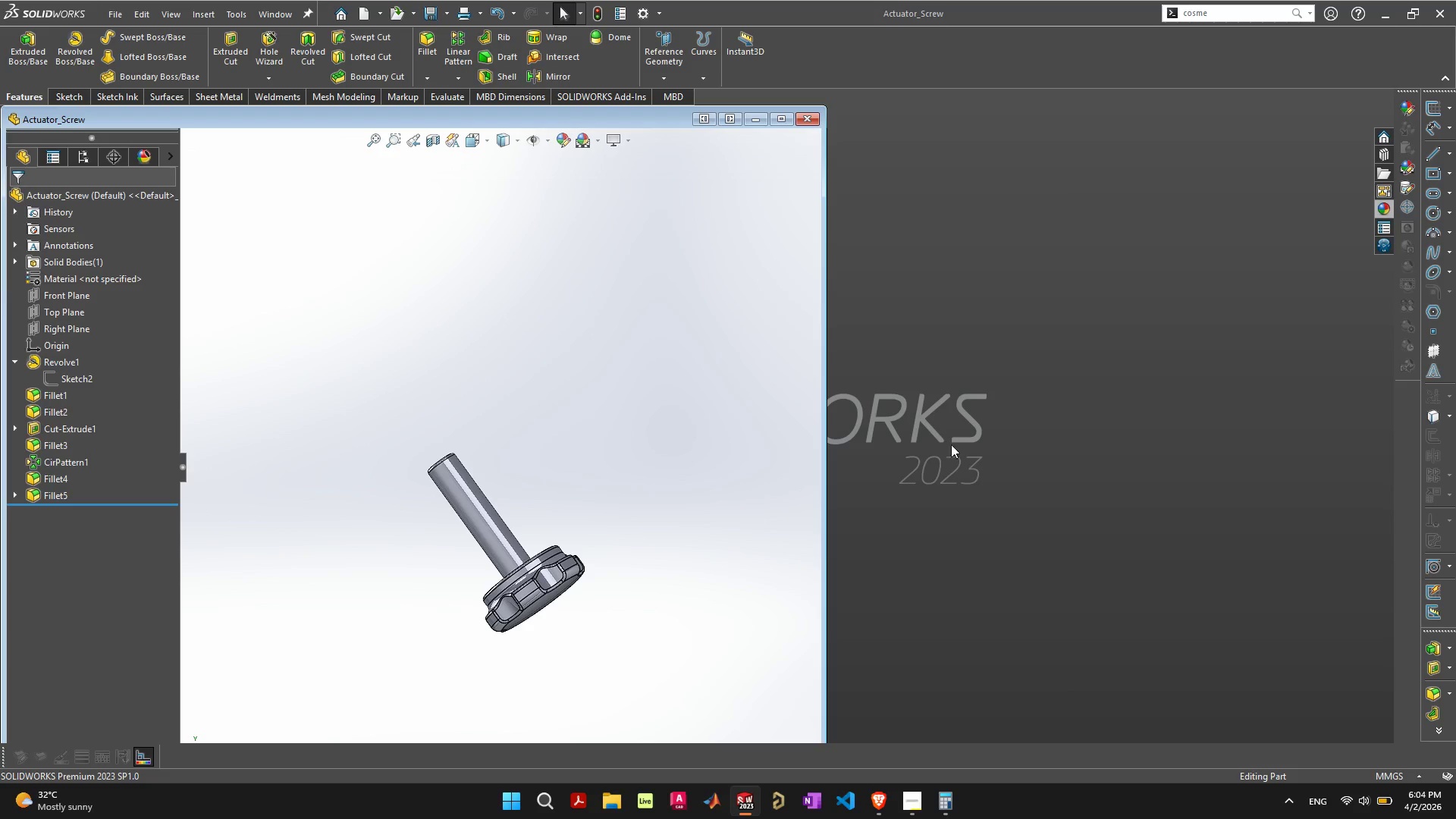 
left_click([1057, 381])
 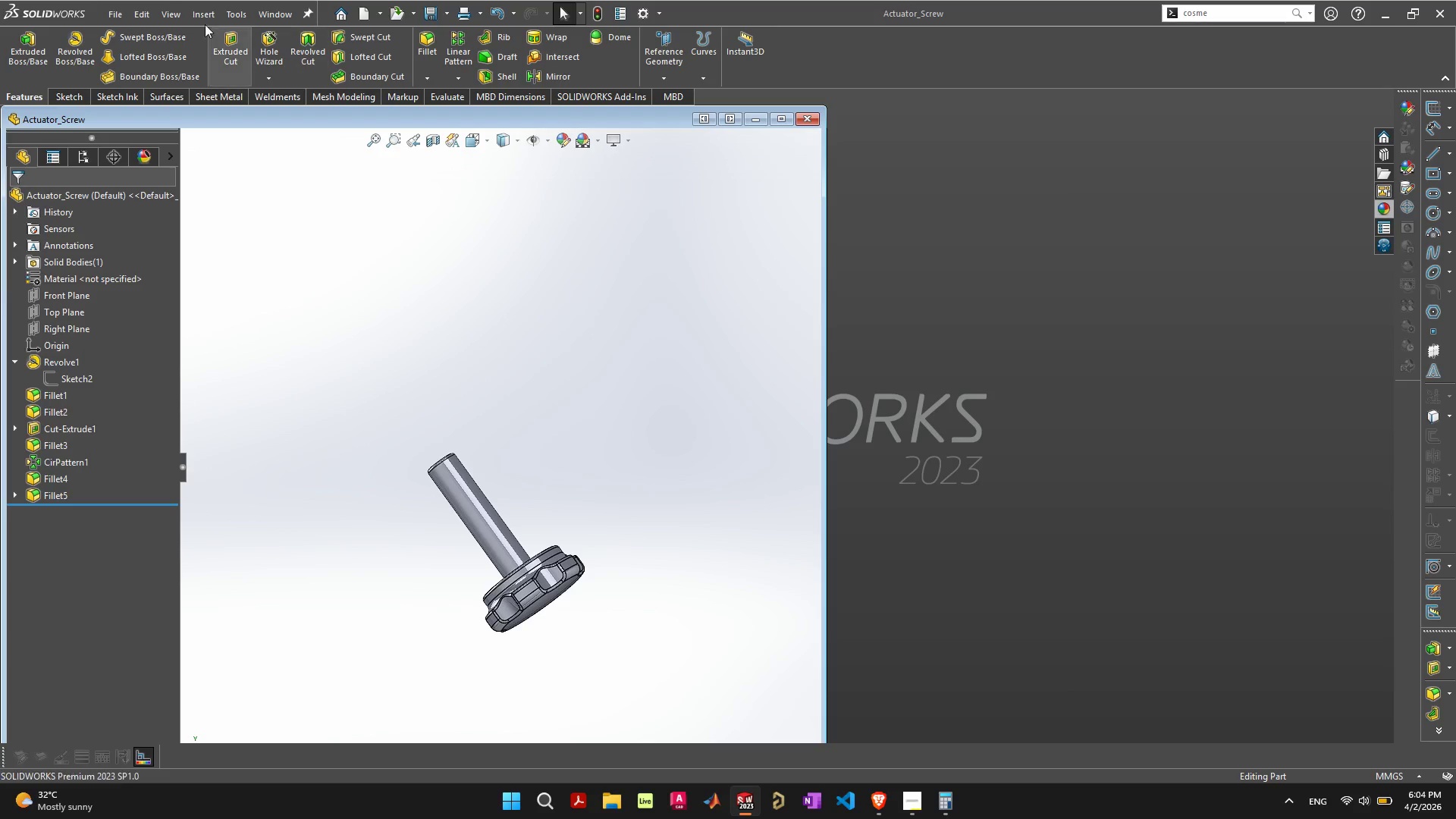 
left_click([130, 5])
 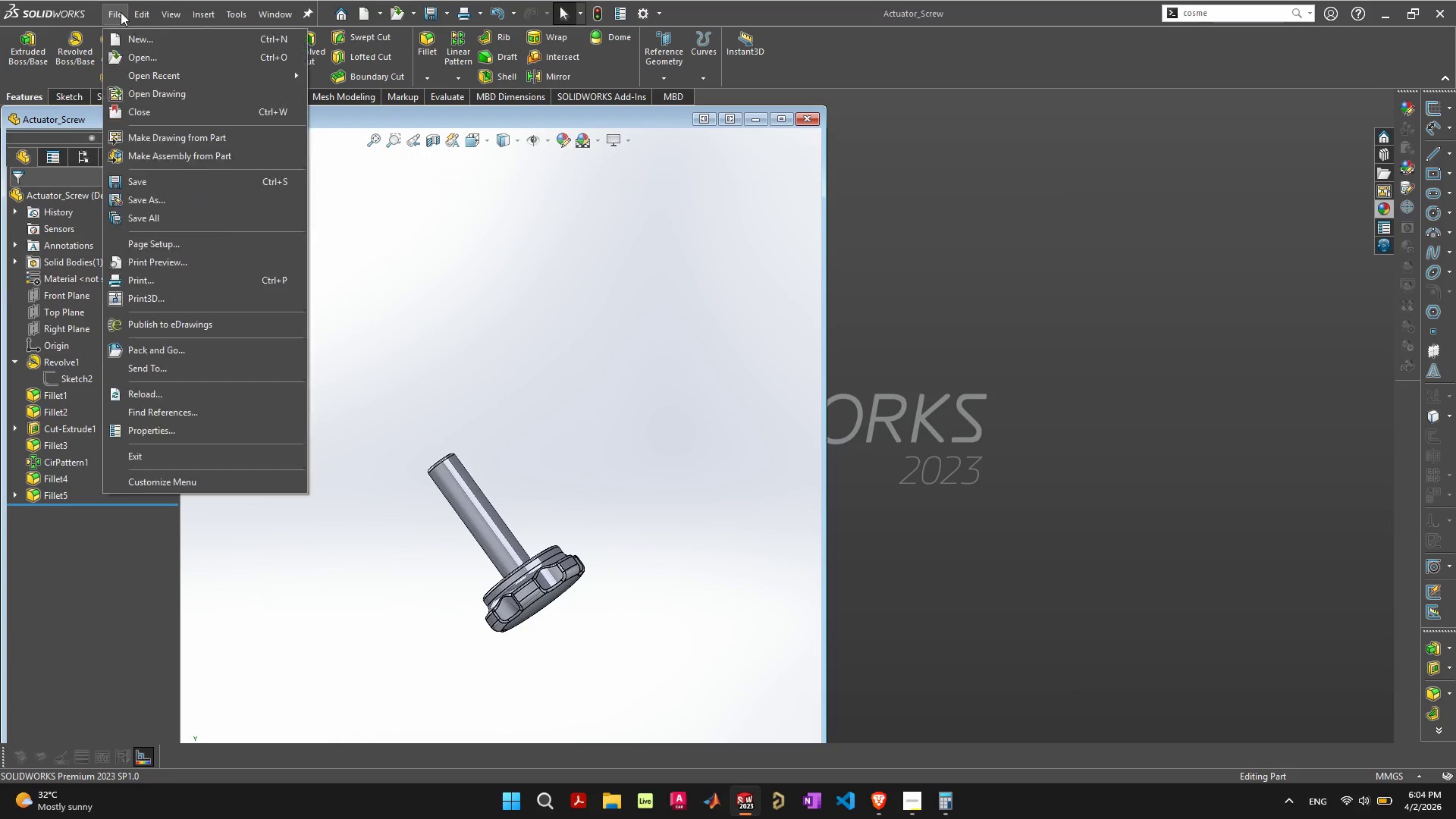 
left_click([121, 12])
 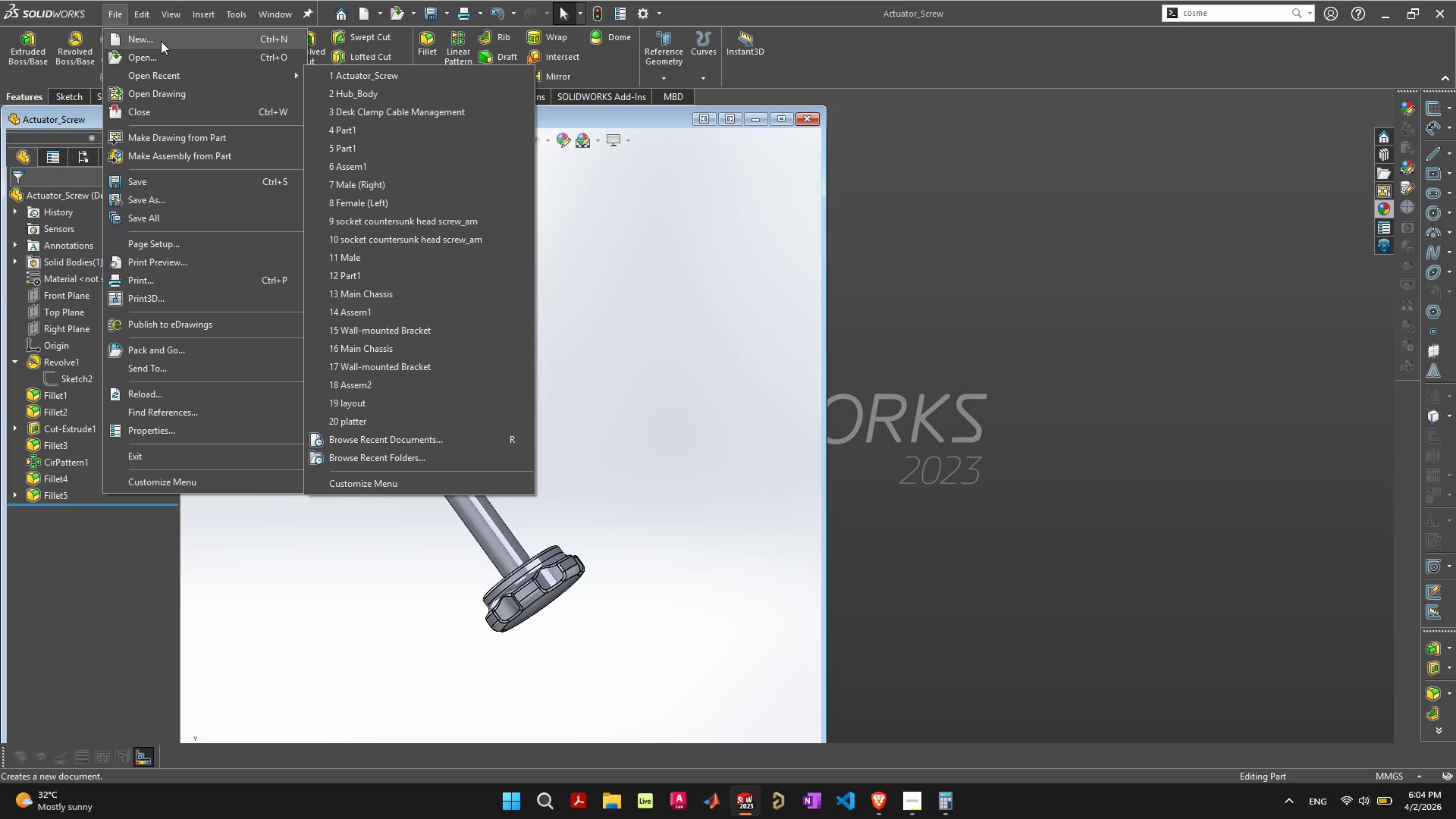 
left_click([161, 41])
 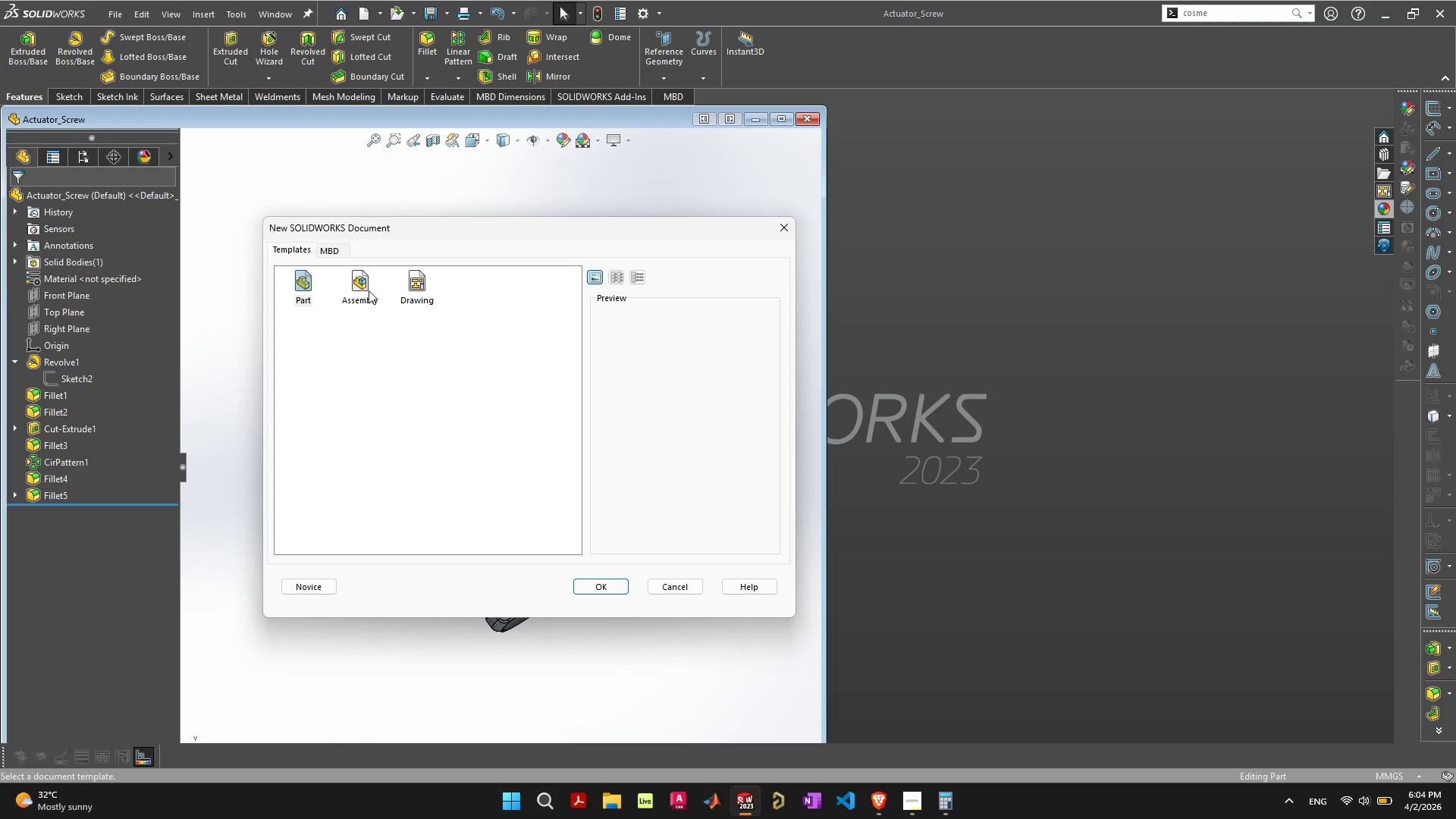 
double_click([364, 277])
 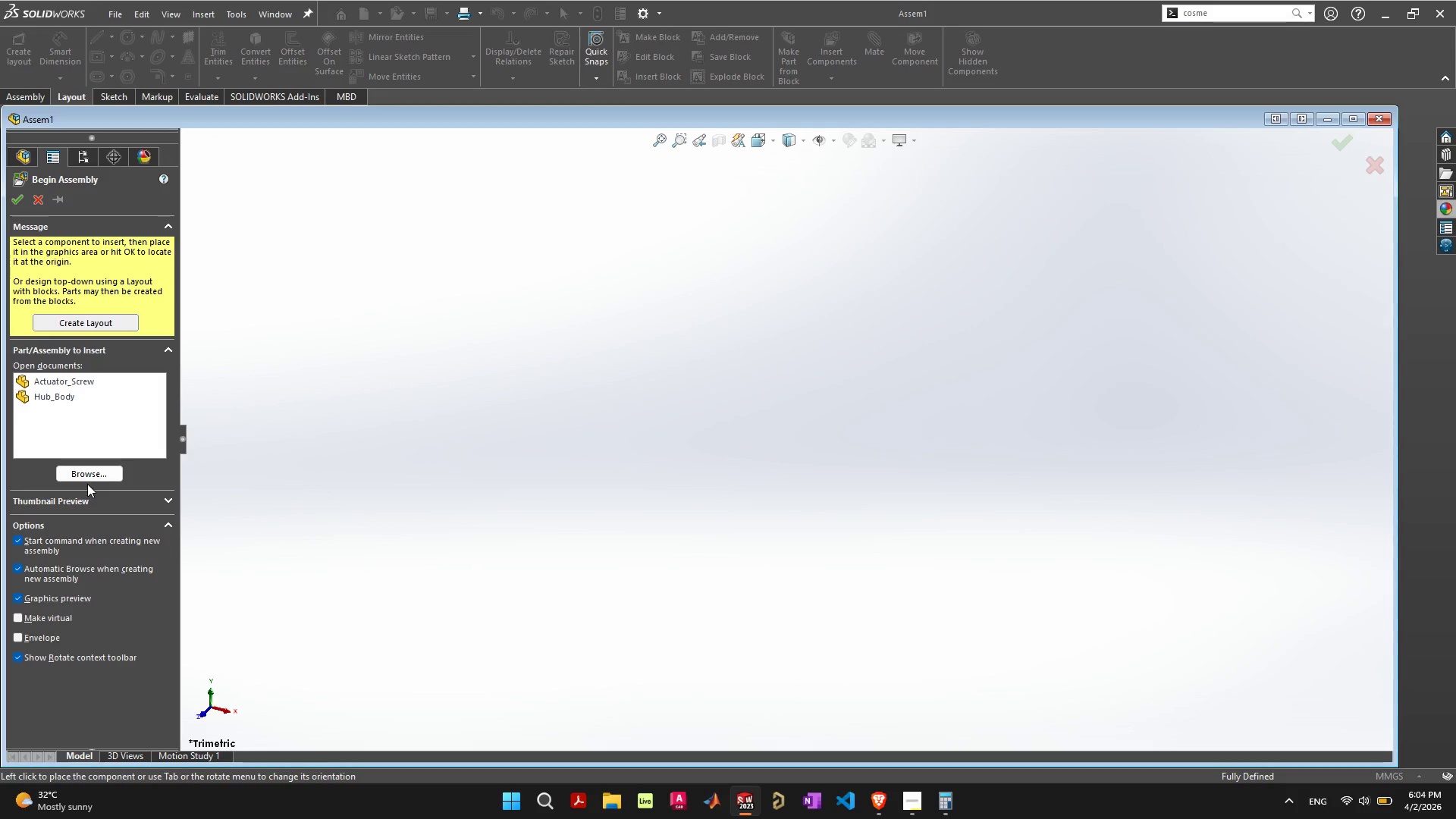 
wait(5.98)
 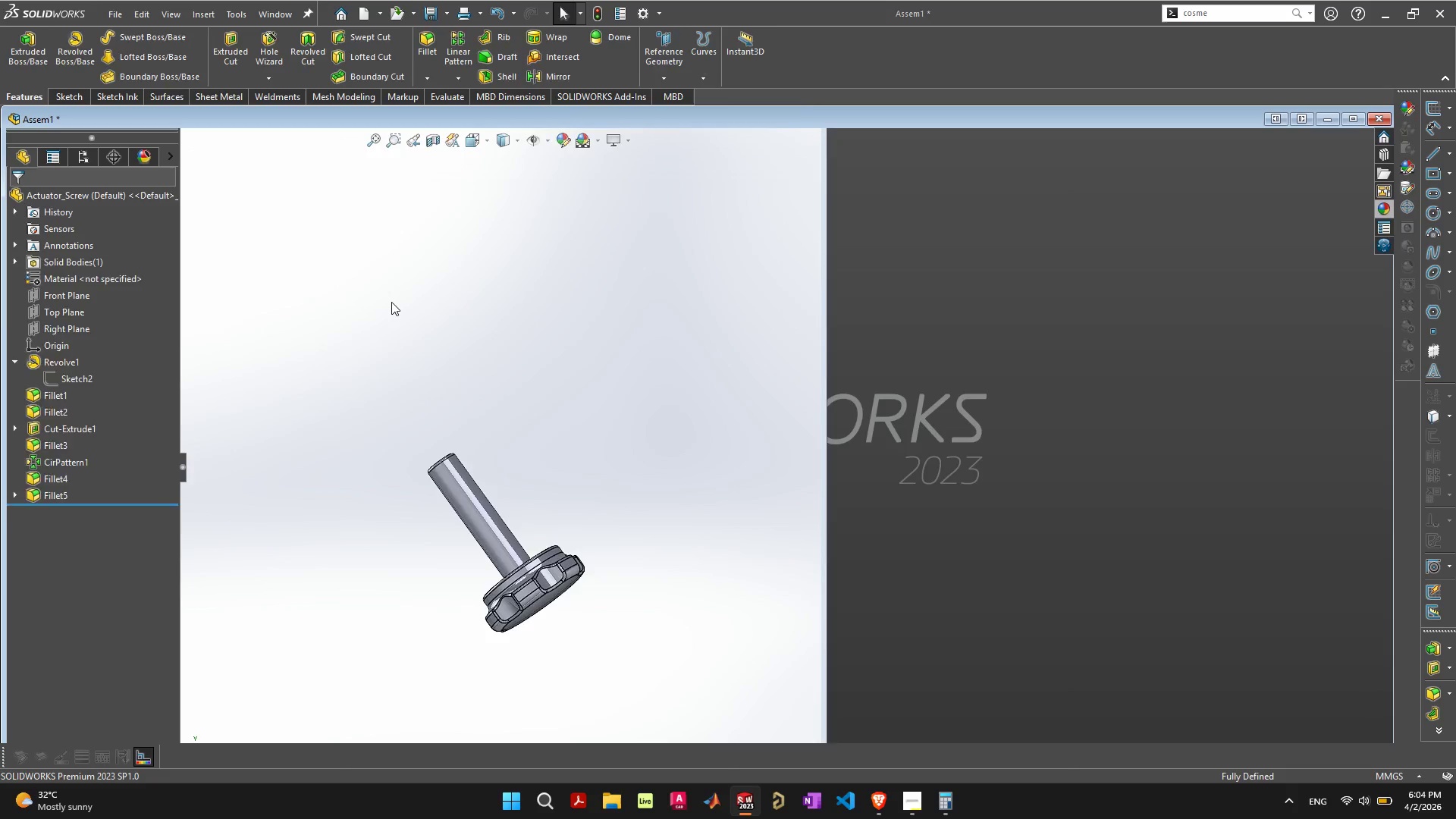 
left_click_drag(start_coordinate=[66, 394], to_coordinate=[682, 366])
 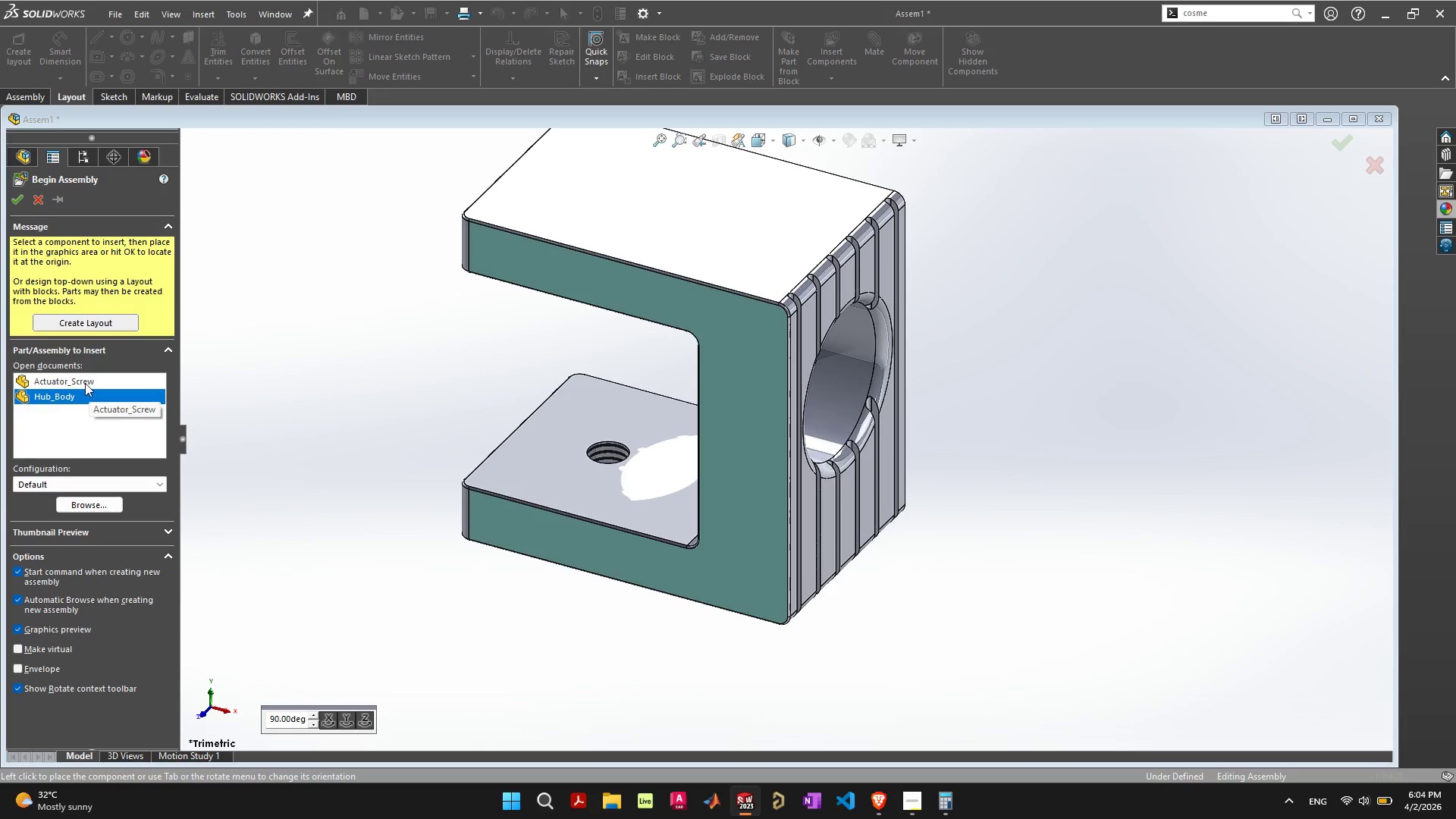 
left_click_drag(start_coordinate=[85, 383], to_coordinate=[652, 605])
 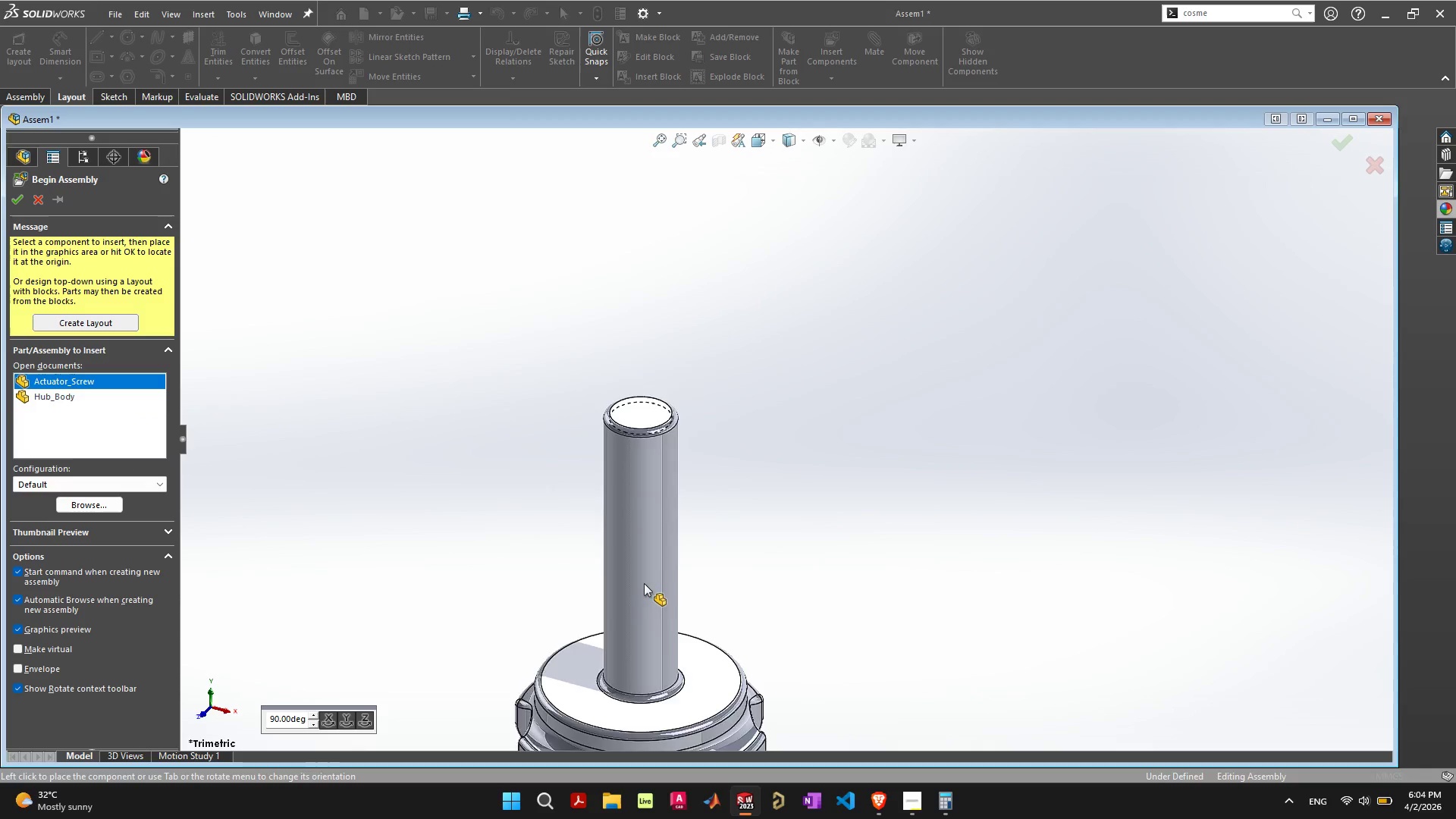 
left_click([673, 542])
 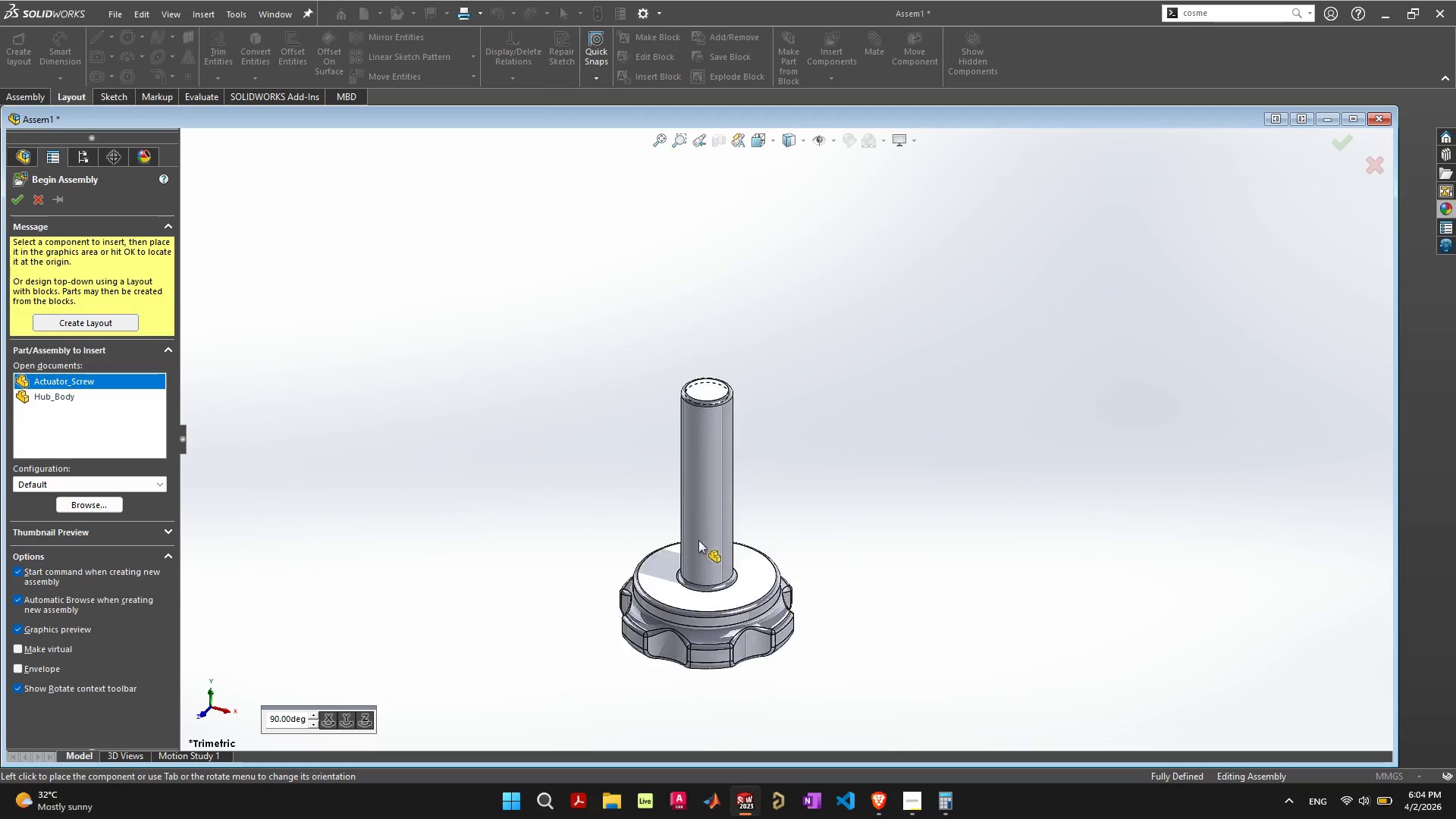 
scroll: coordinate [807, 494], scroll_direction: down, amount: 14.0
 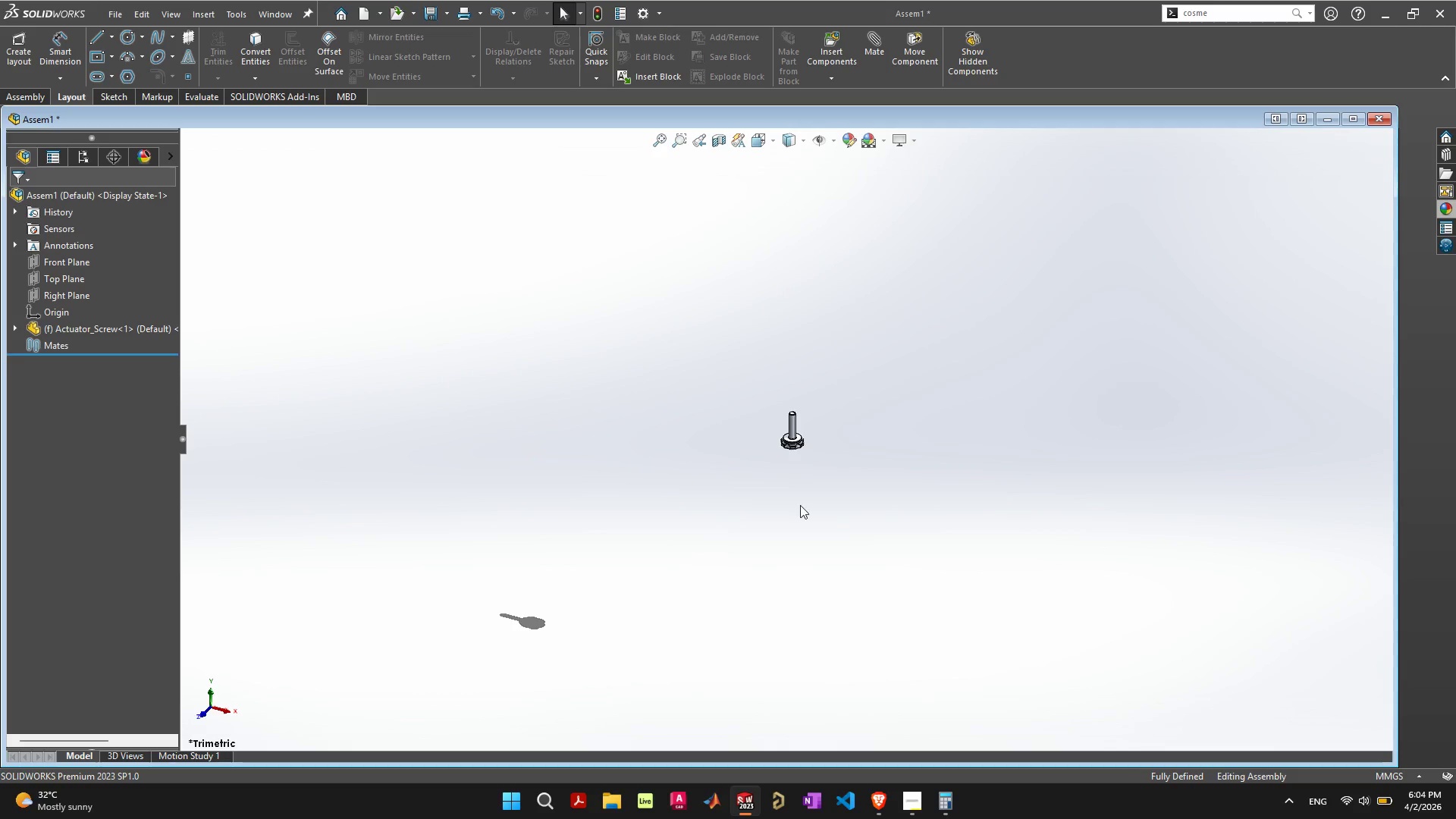 
scroll: coordinate [821, 385], scroll_direction: none, amount: 0.0
 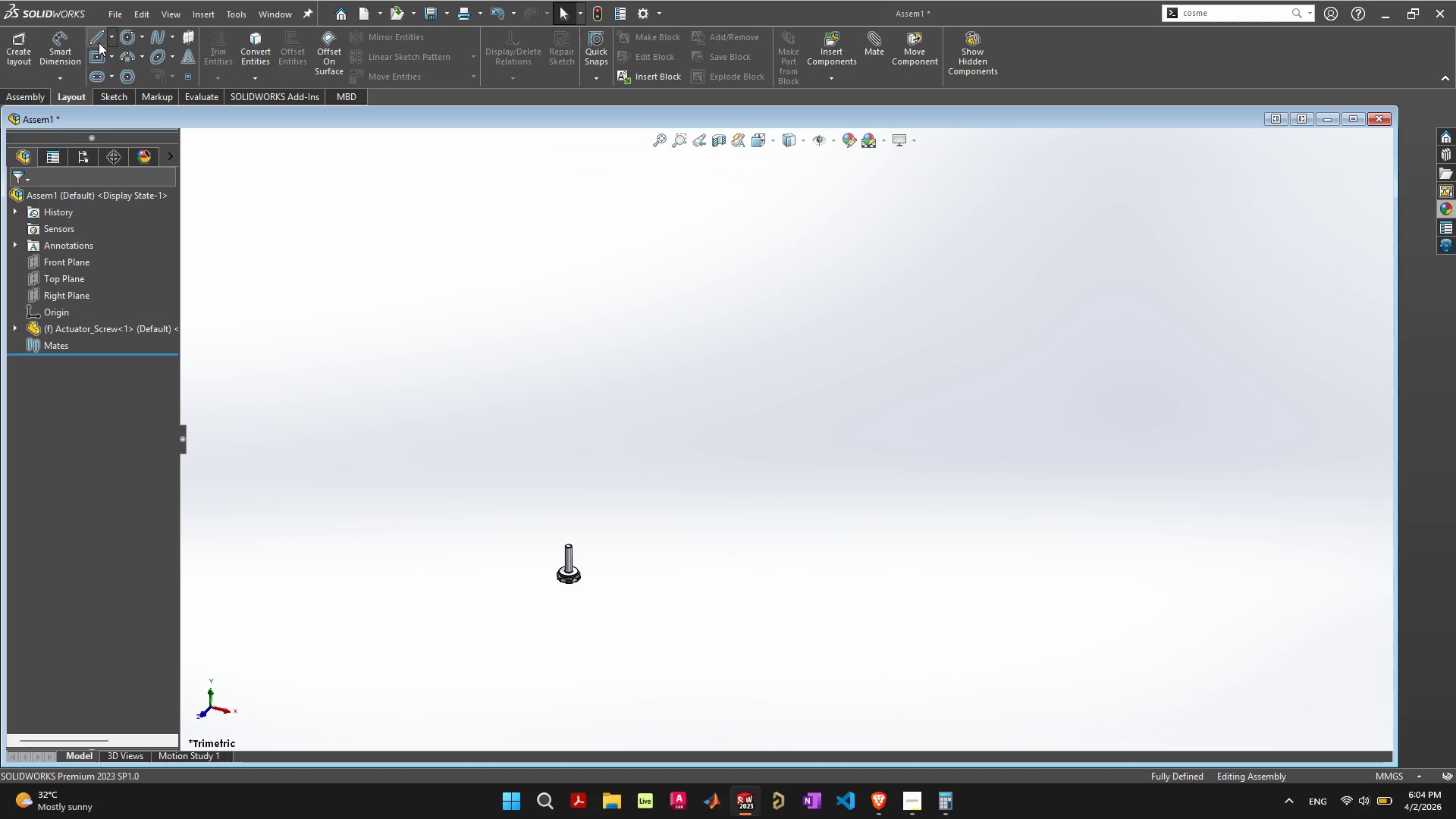 
left_click([40, 97])
 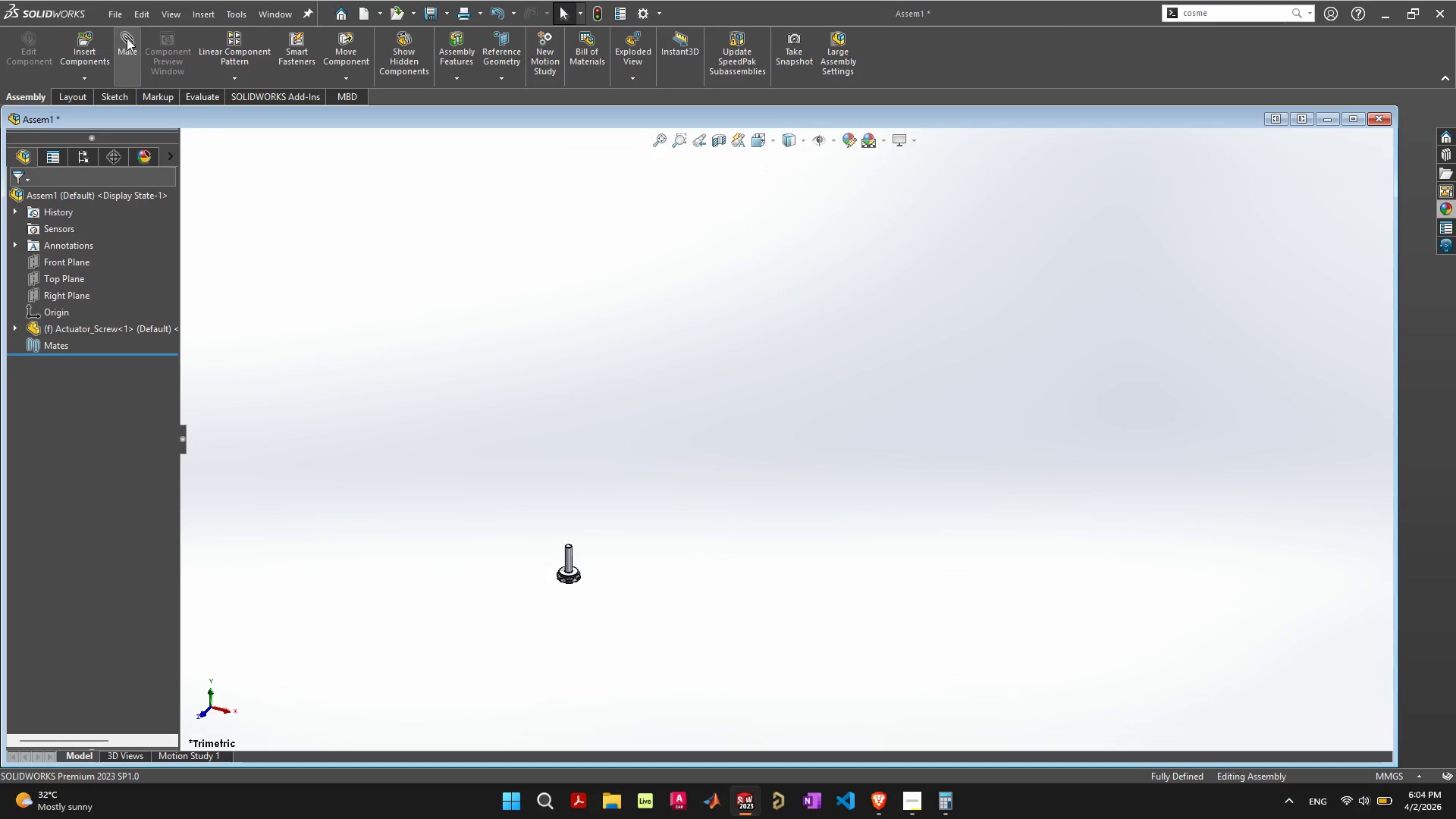 
left_click([127, 38])
 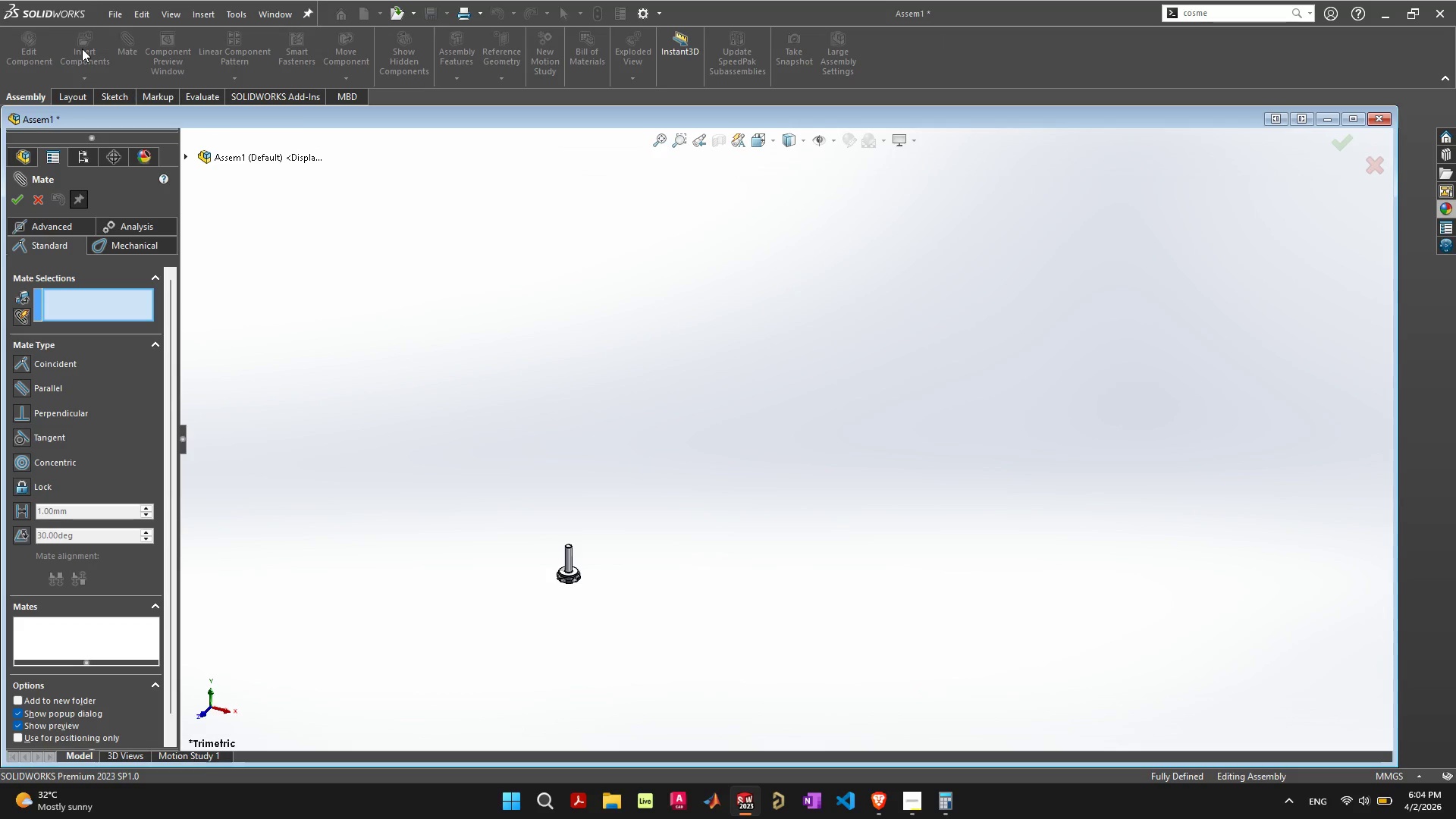 
left_click([82, 49])
 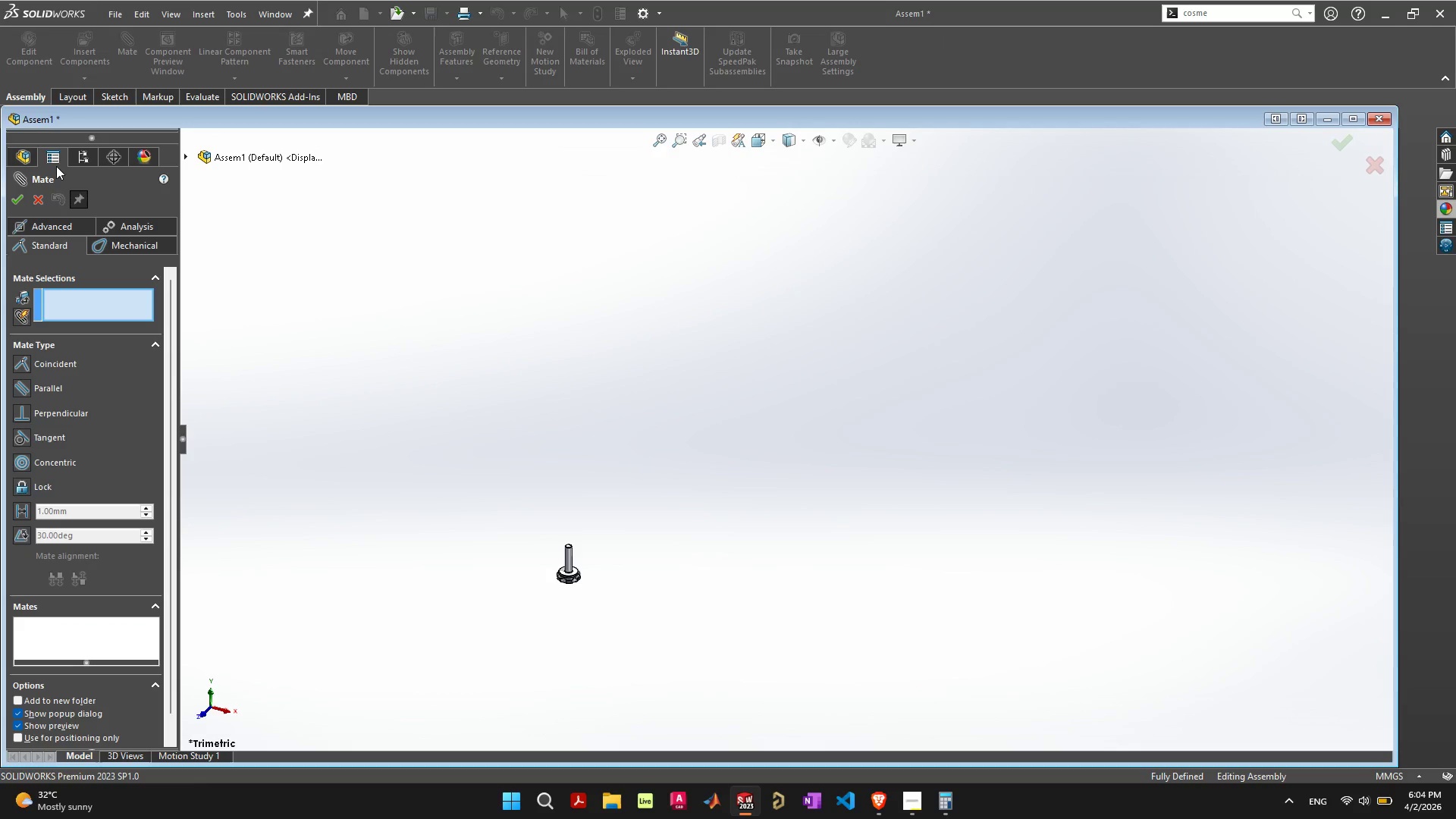 
left_click([41, 198])
 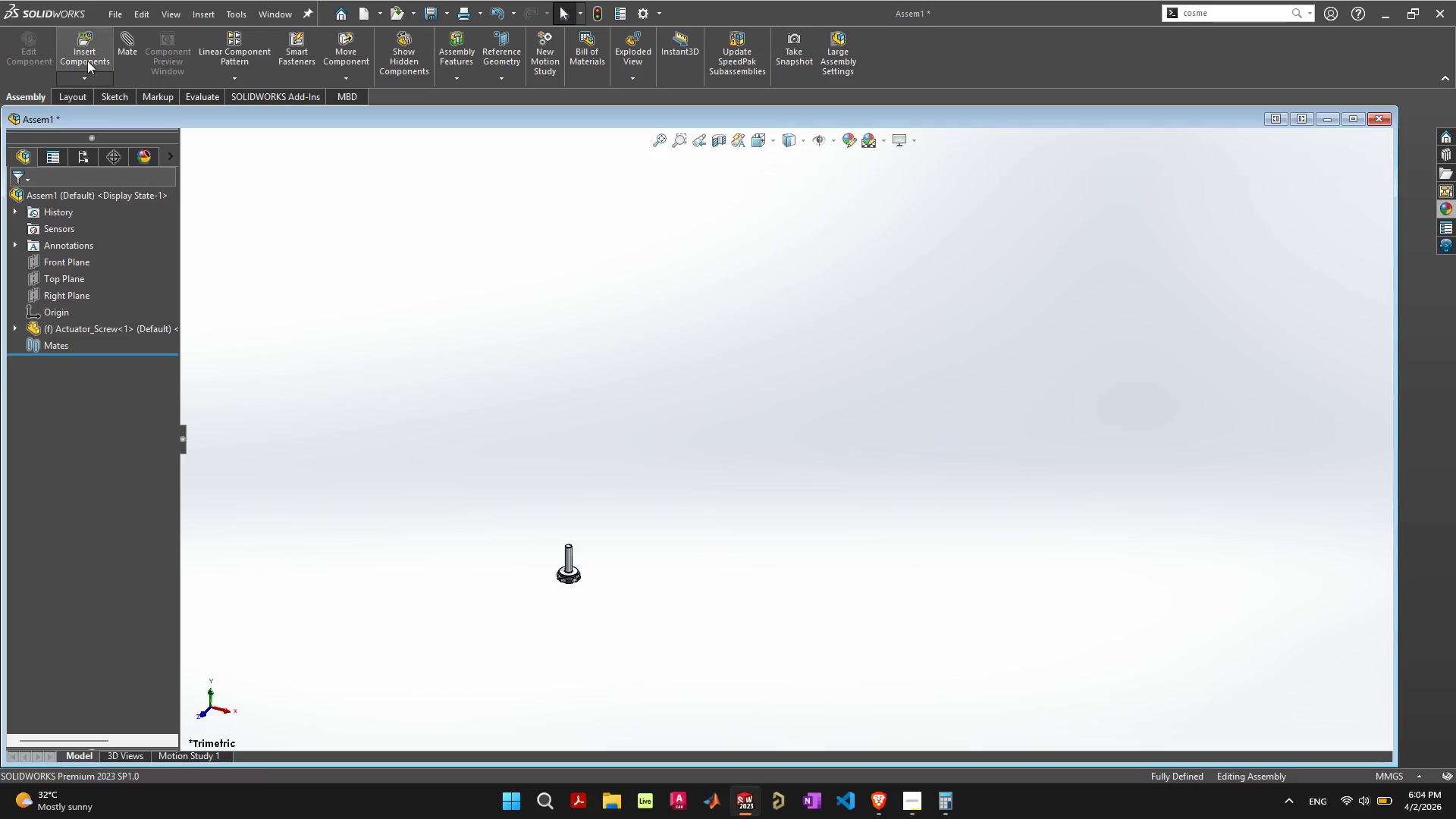 
left_click([88, 58])
 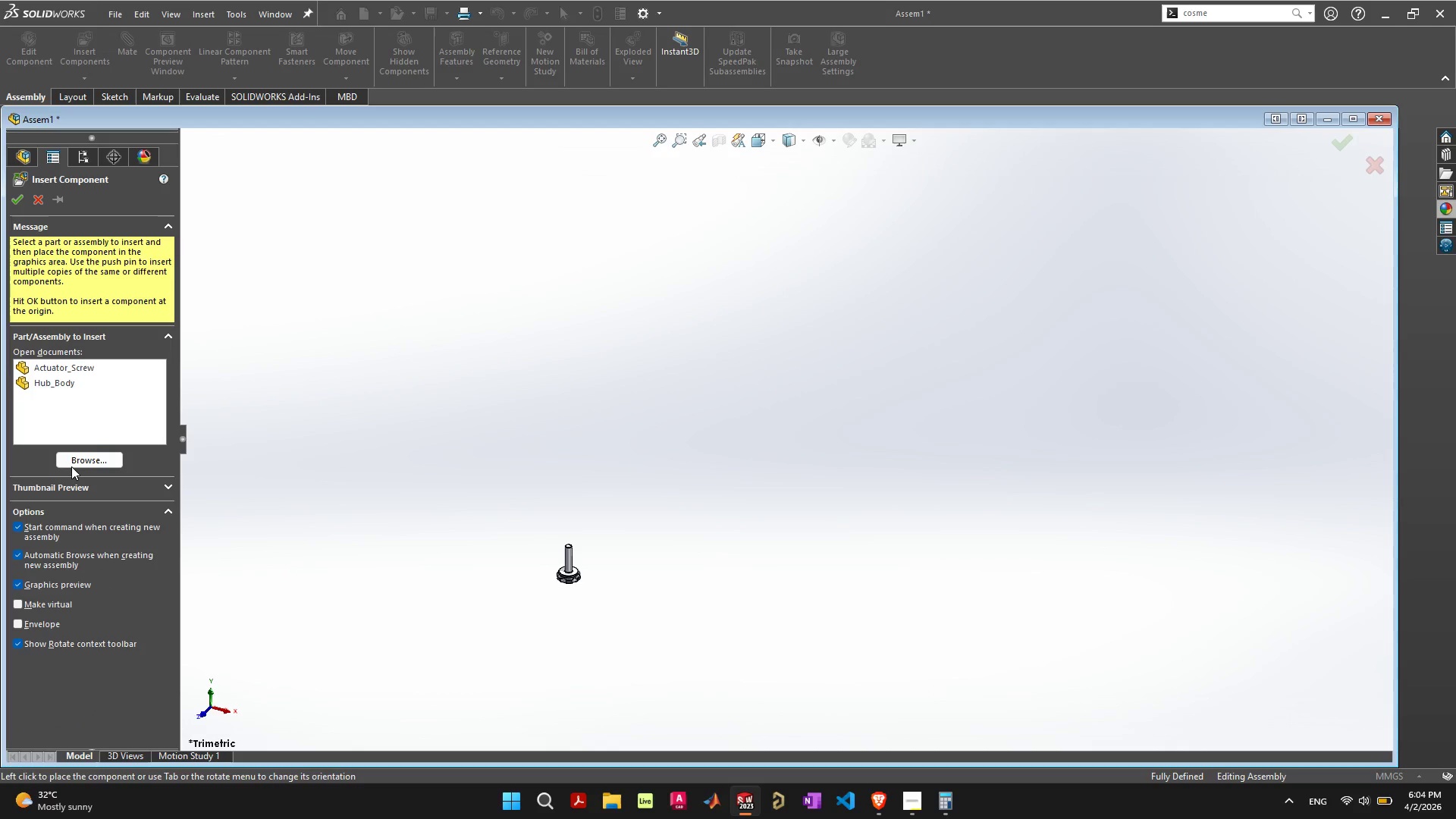 
wait(5.47)
 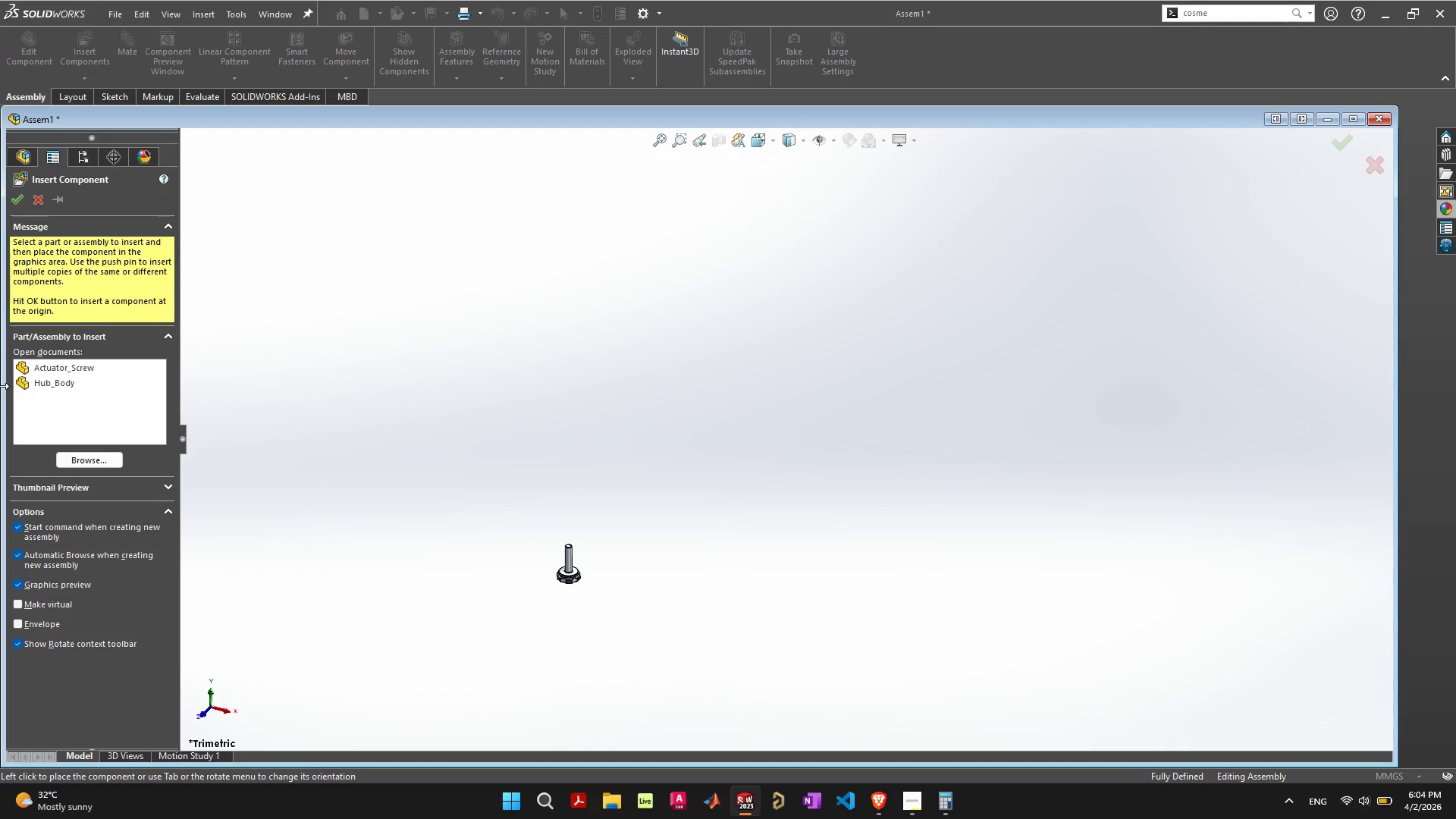 
left_click([65, 383])
 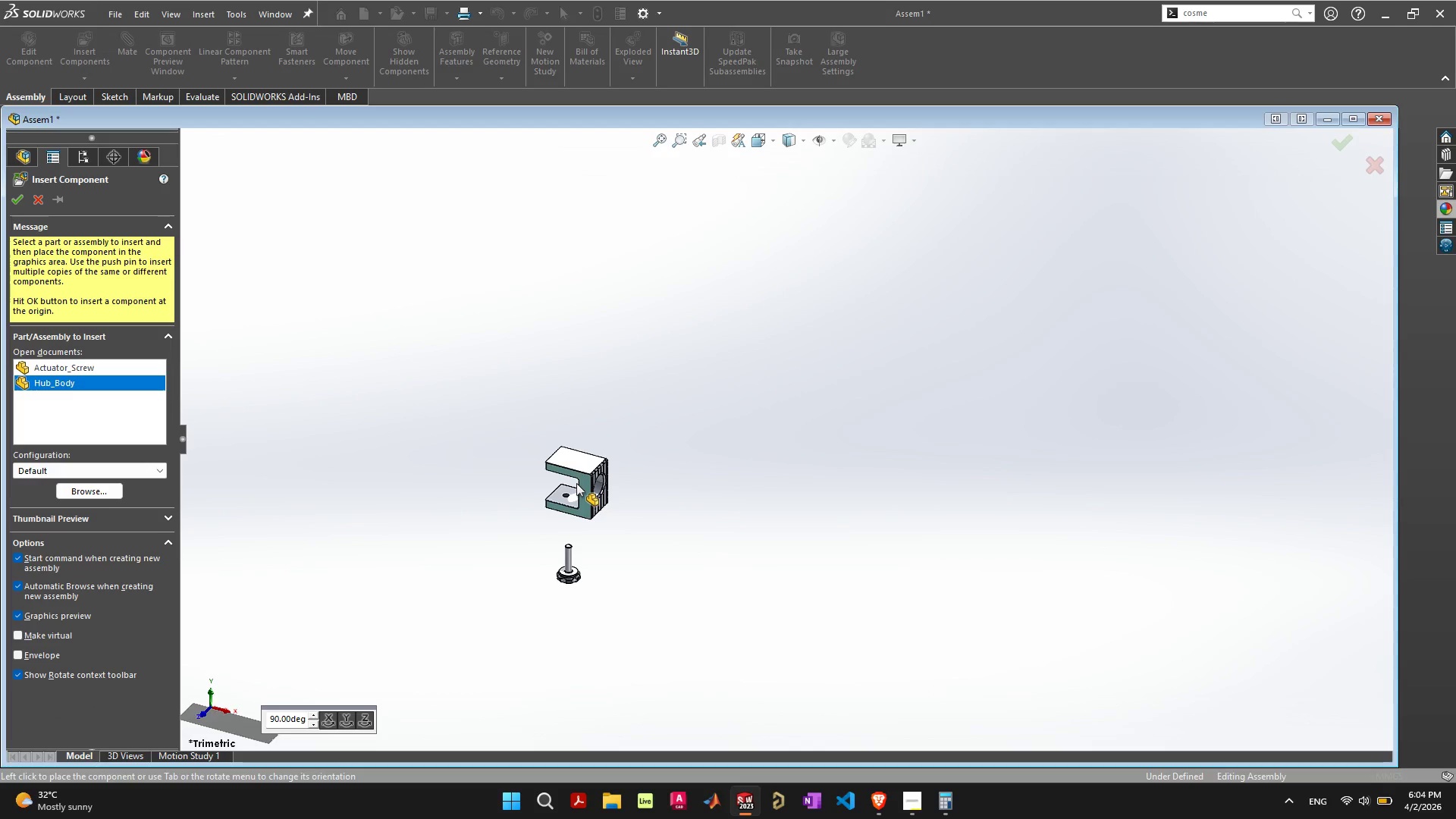 
left_click([566, 497])
 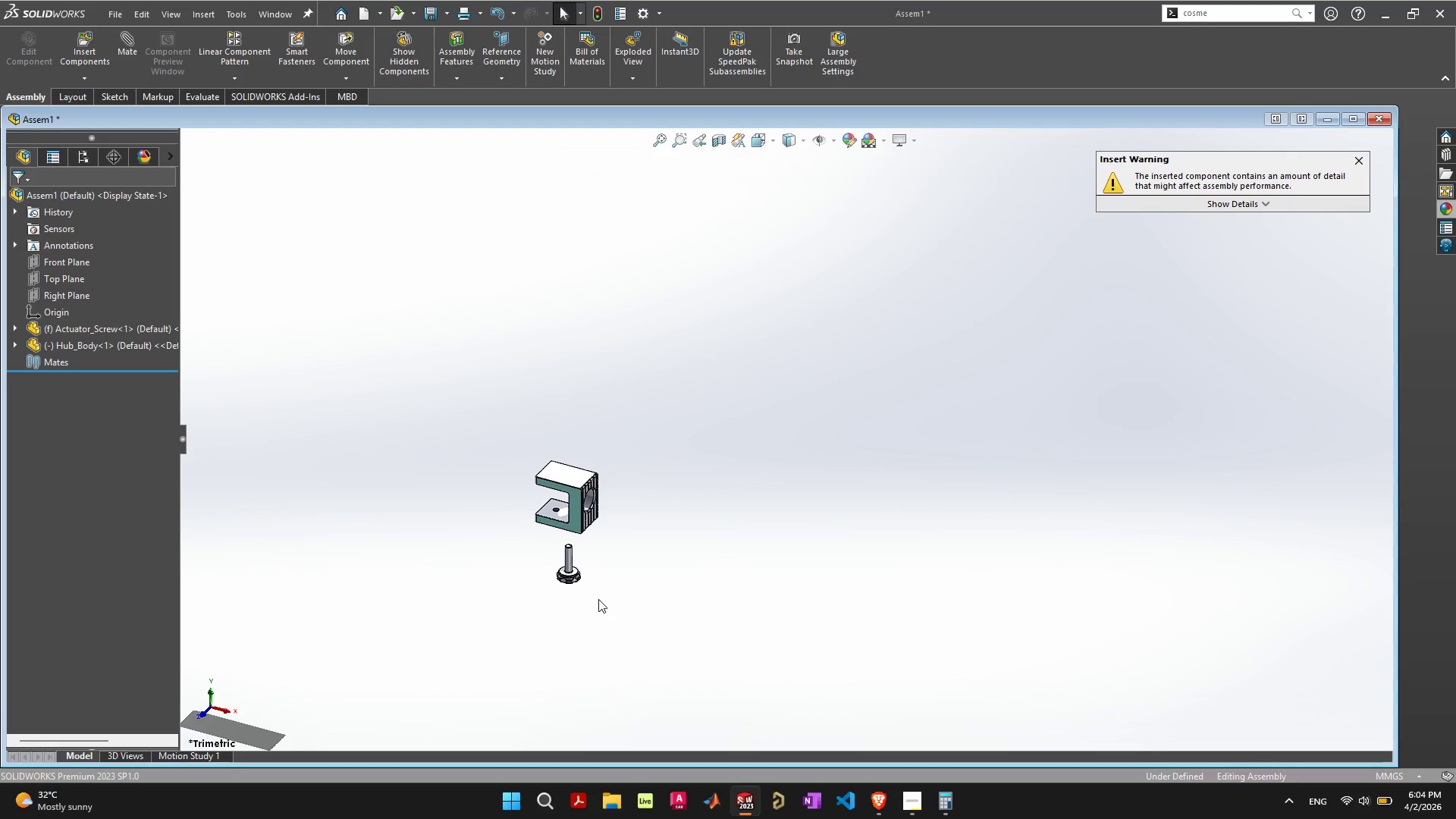 
wait(6.53)
 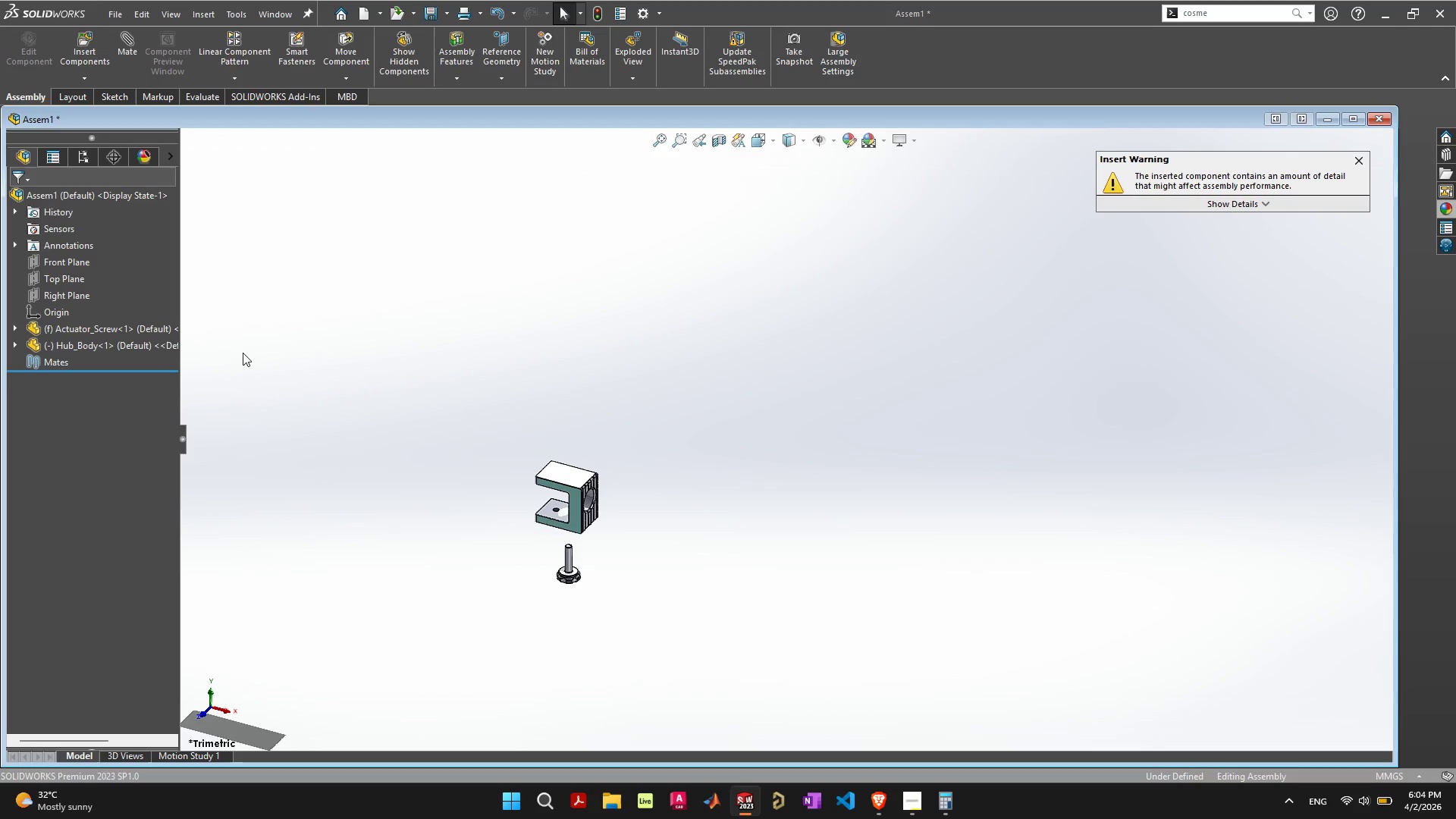 
scroll: coordinate [545, 534], scroll_direction: up, amount: 4.0
 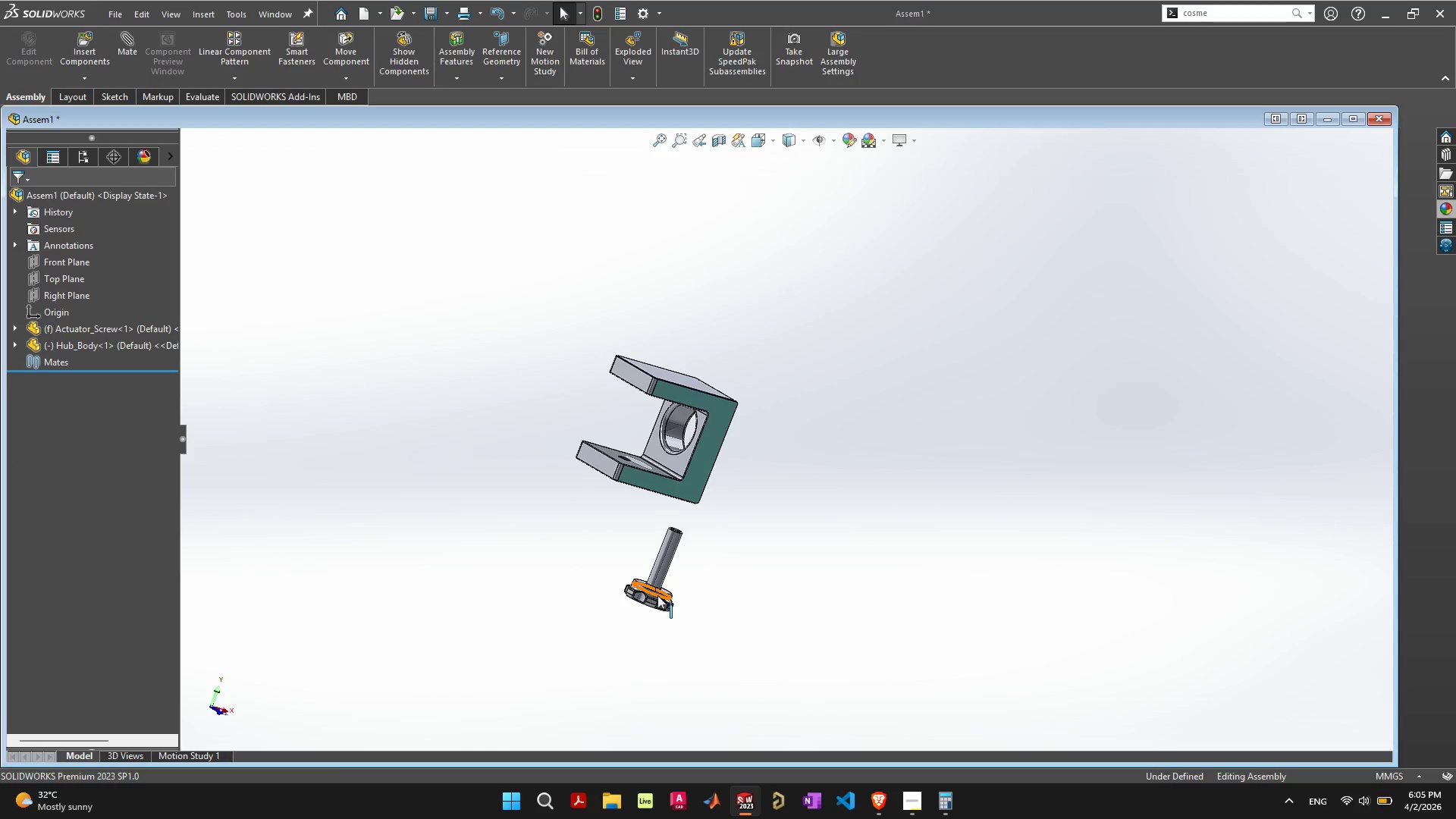 
left_click_drag(start_coordinate=[658, 595], to_coordinate=[613, 515])
 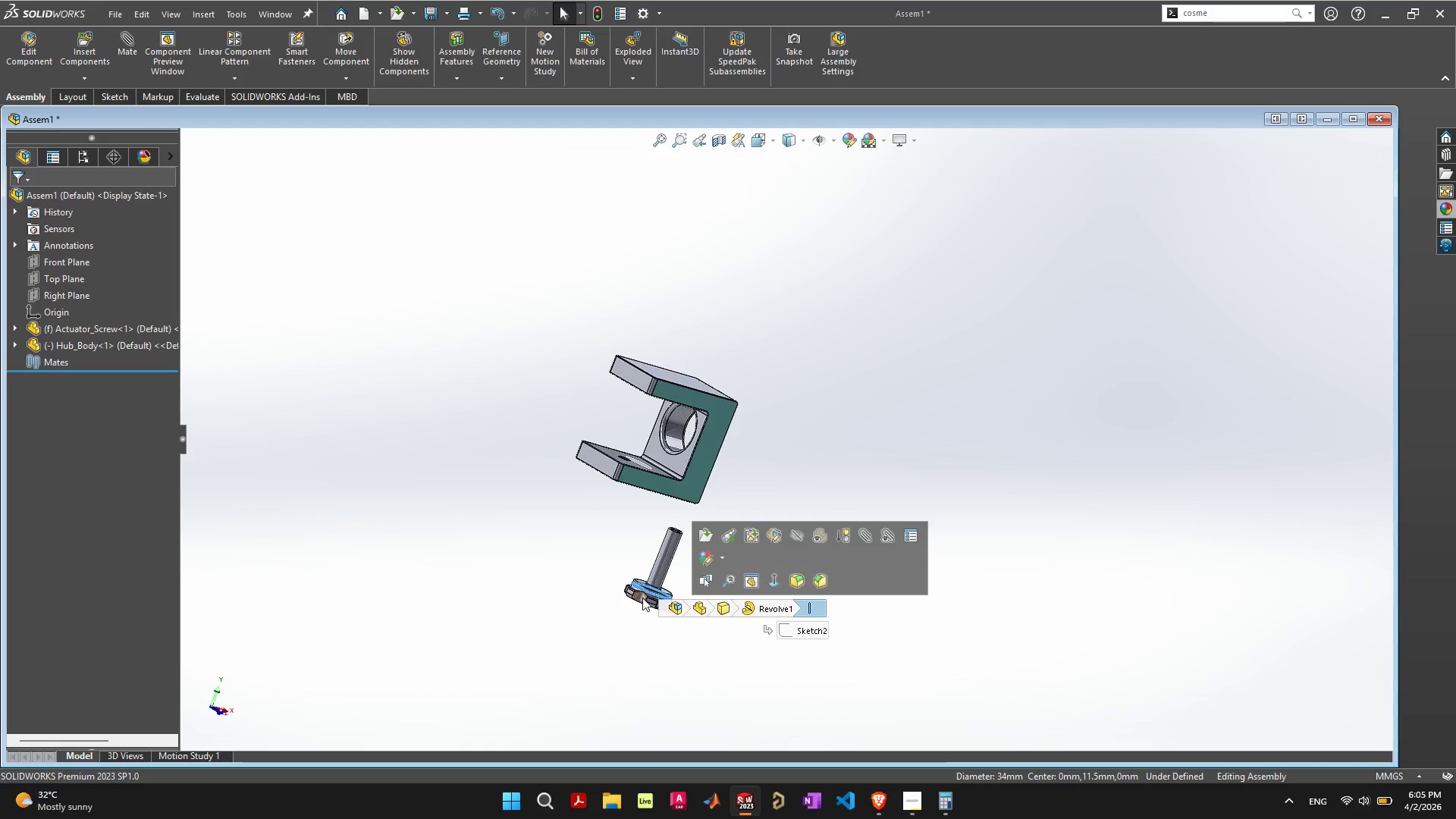 
left_click_drag(start_coordinate=[642, 598], to_coordinate=[607, 514])
 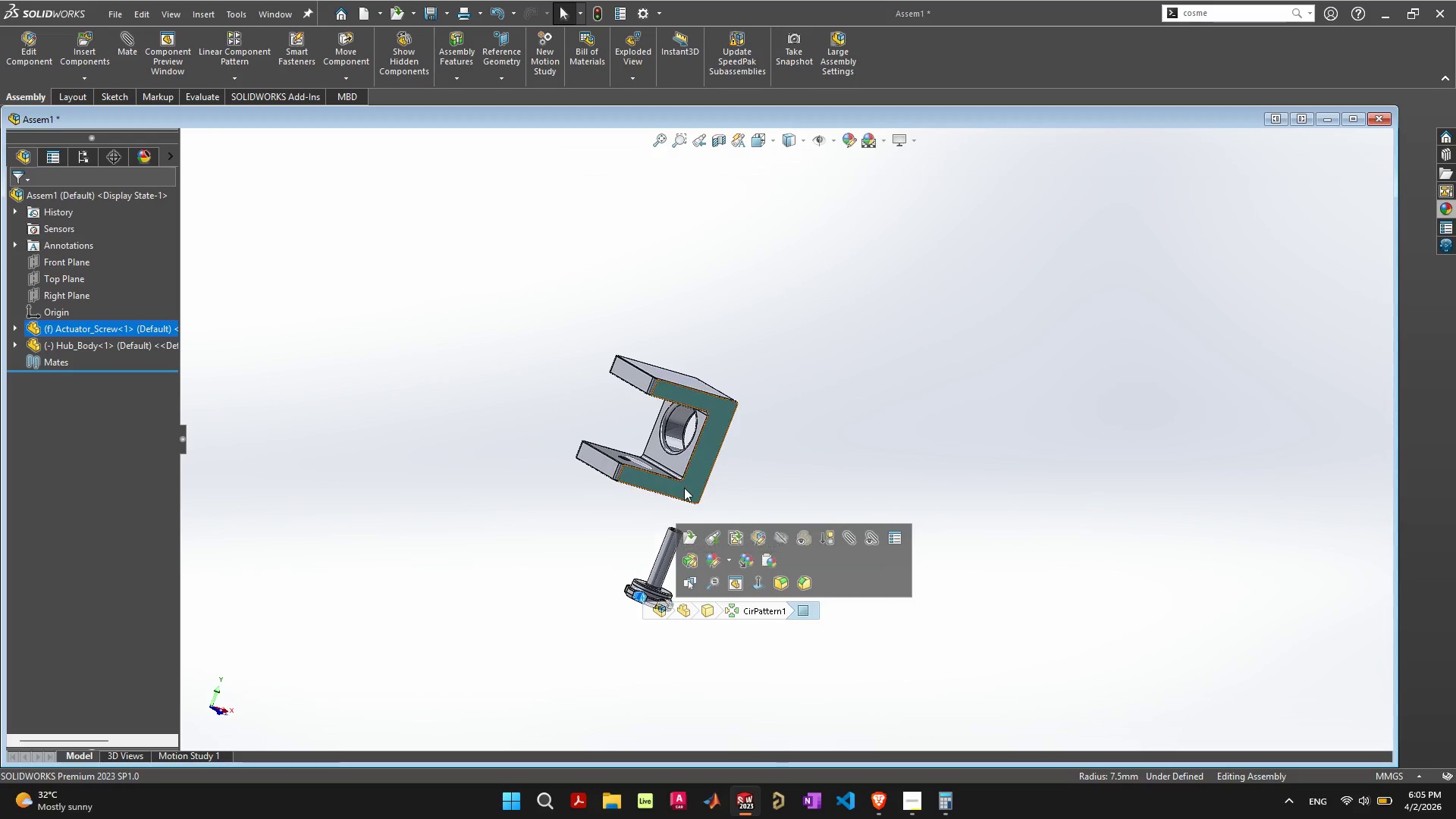 
left_click([684, 488])
 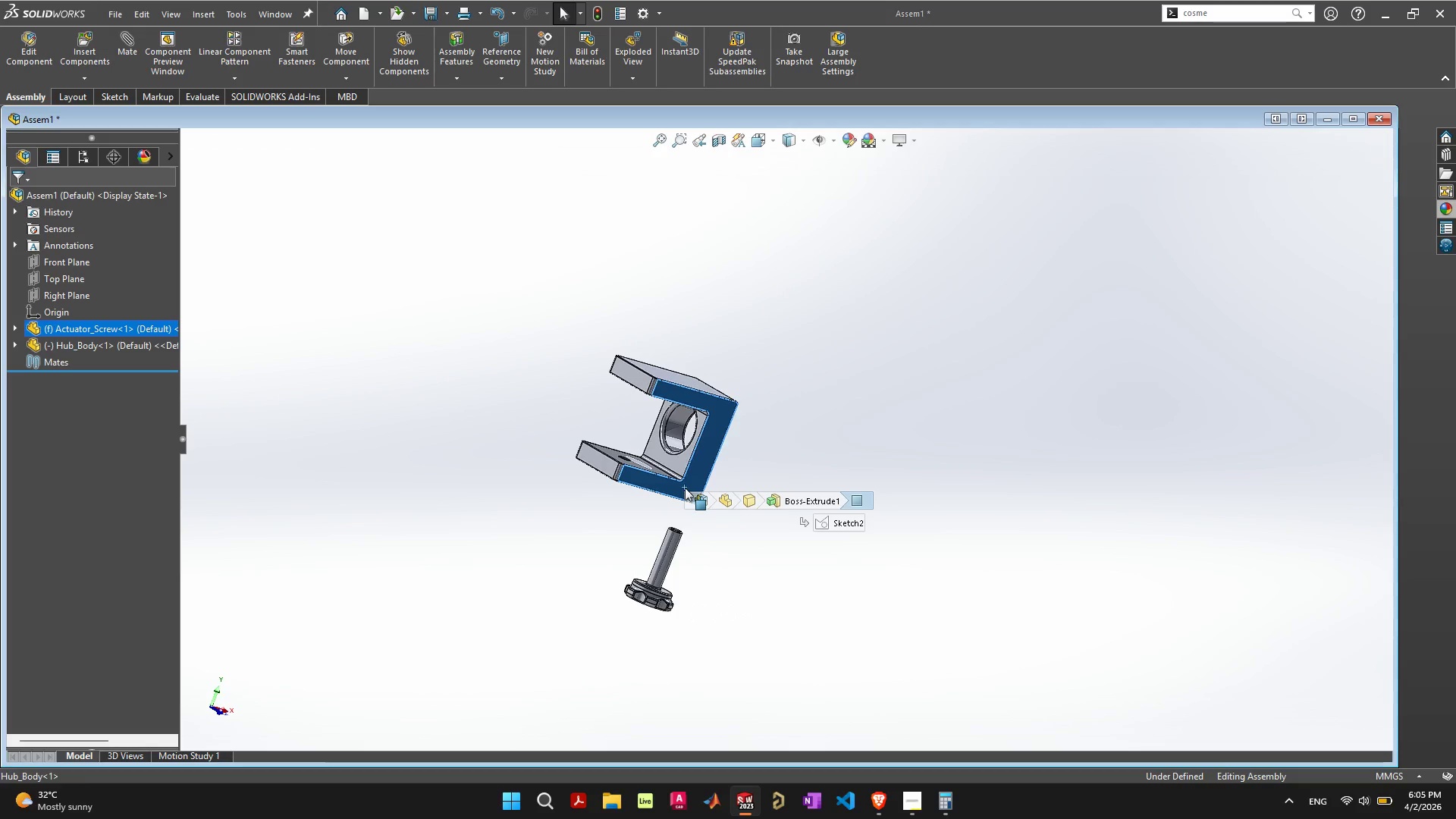 
left_click_drag(start_coordinate=[684, 488], to_coordinate=[718, 570])
 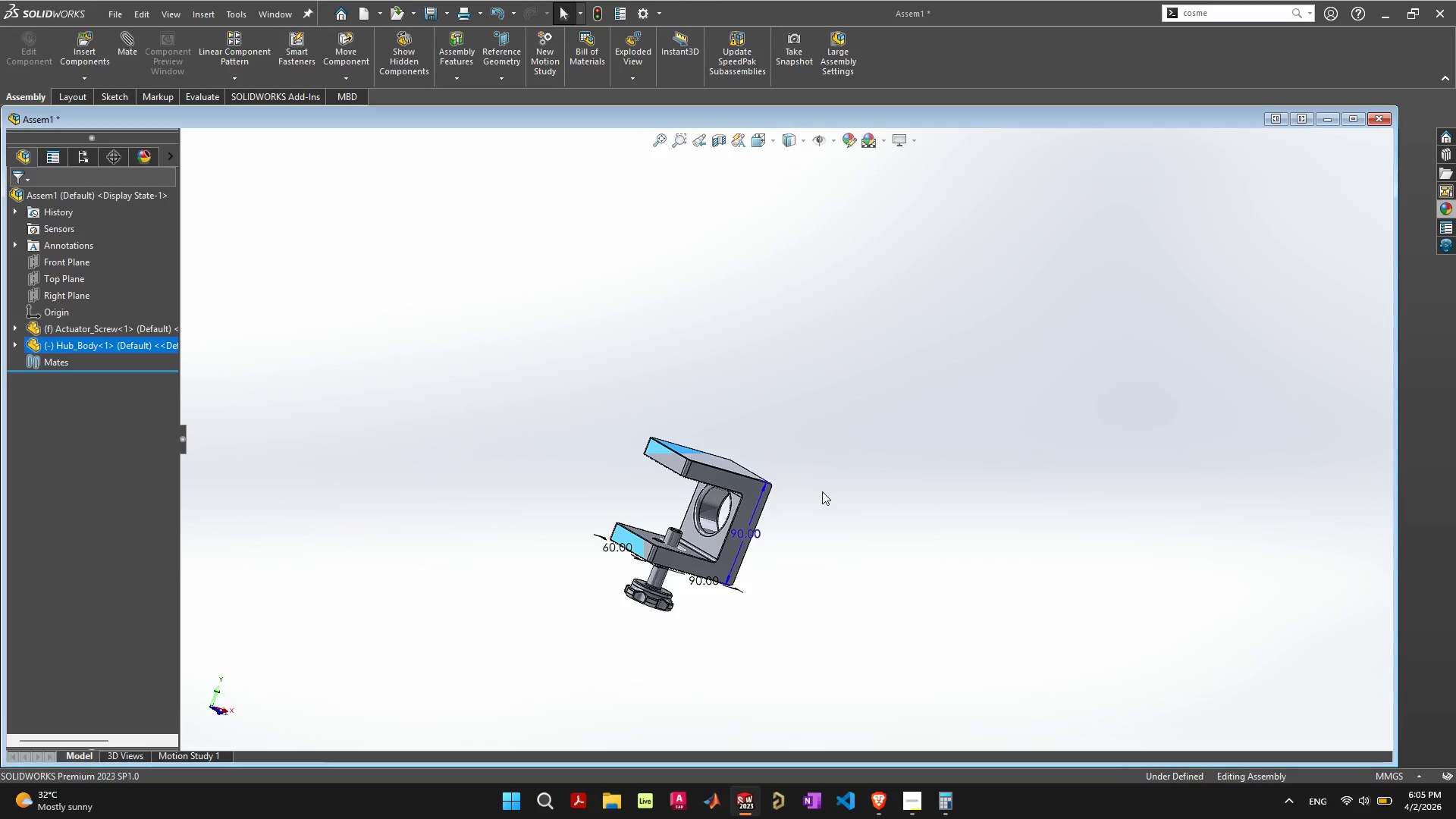 
scroll: coordinate [695, 563], scroll_direction: up, amount: 10.0
 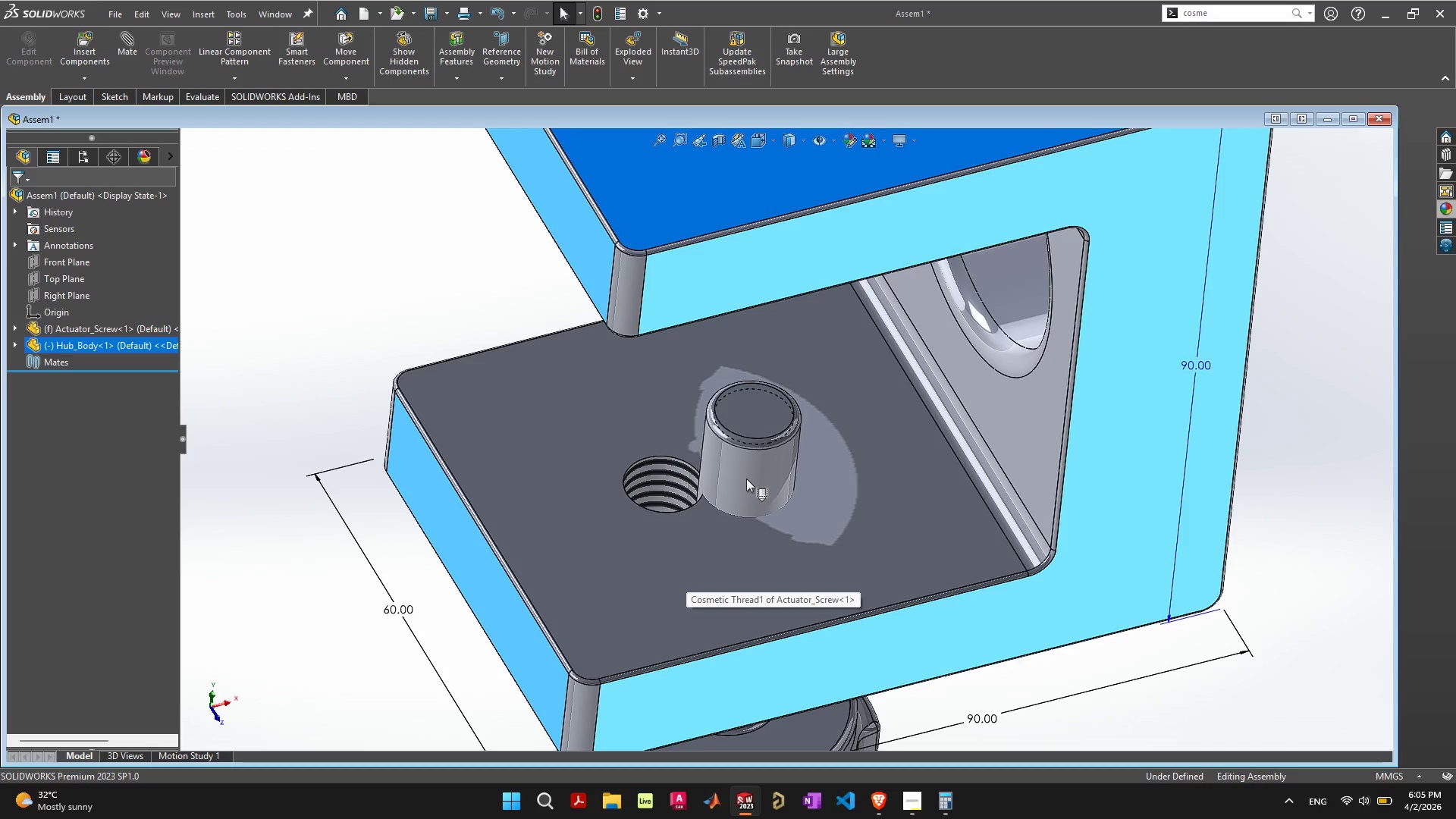 
left_click_drag(start_coordinate=[746, 479], to_coordinate=[677, 463])
 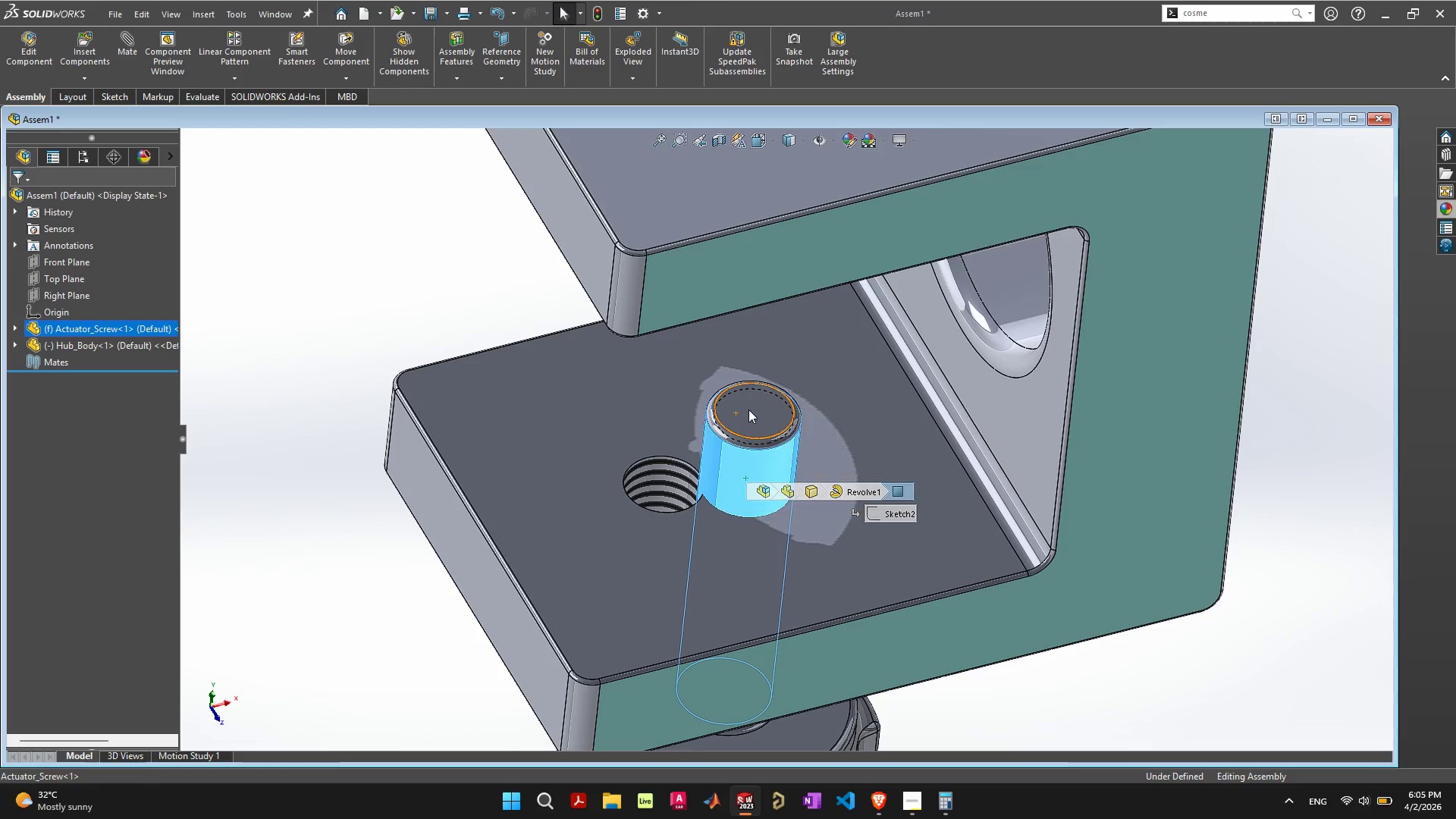 
left_click_drag(start_coordinate=[748, 410], to_coordinate=[670, 463])
 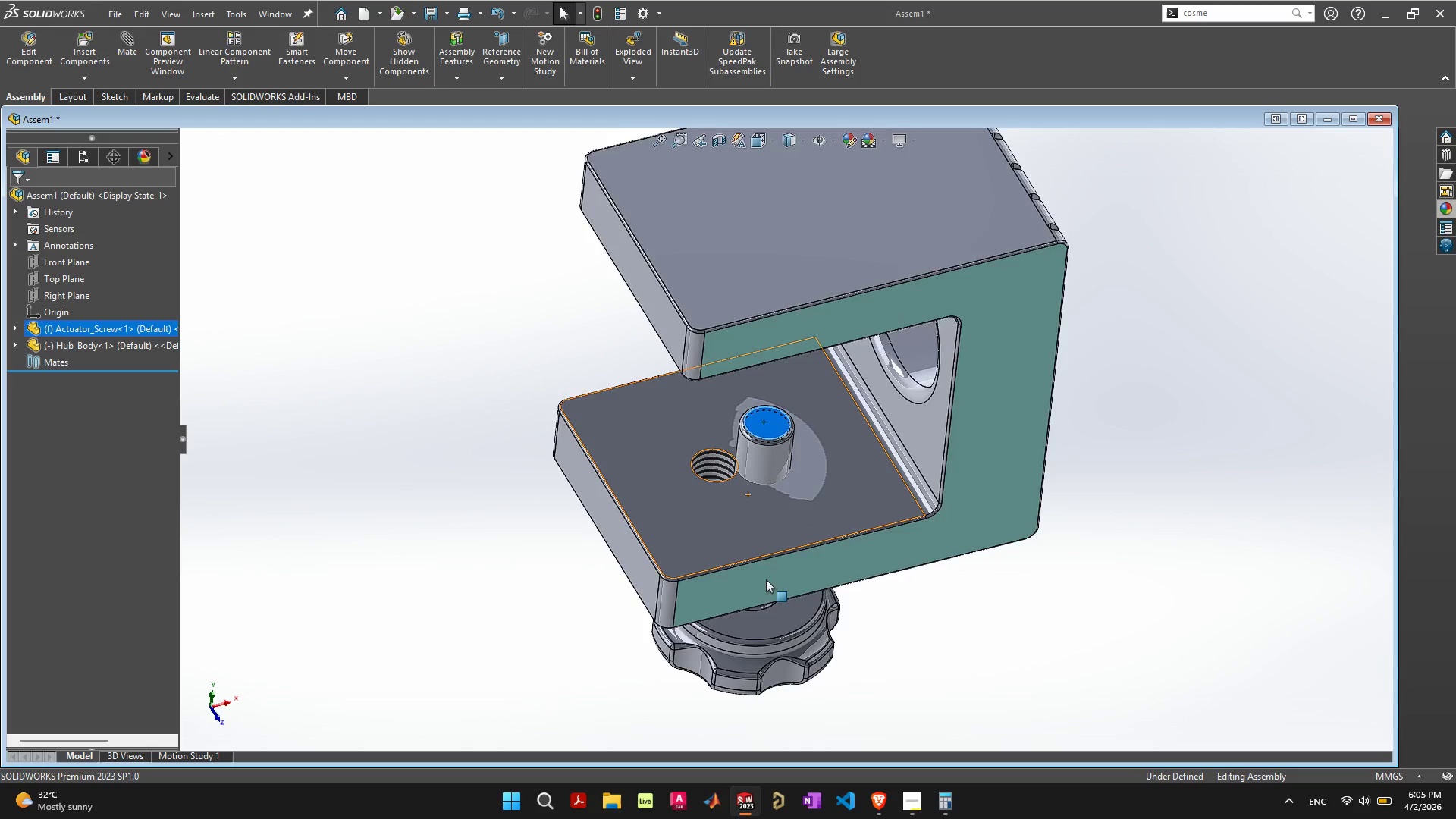 
scroll: coordinate [771, 576], scroll_direction: down, amount: 4.0
 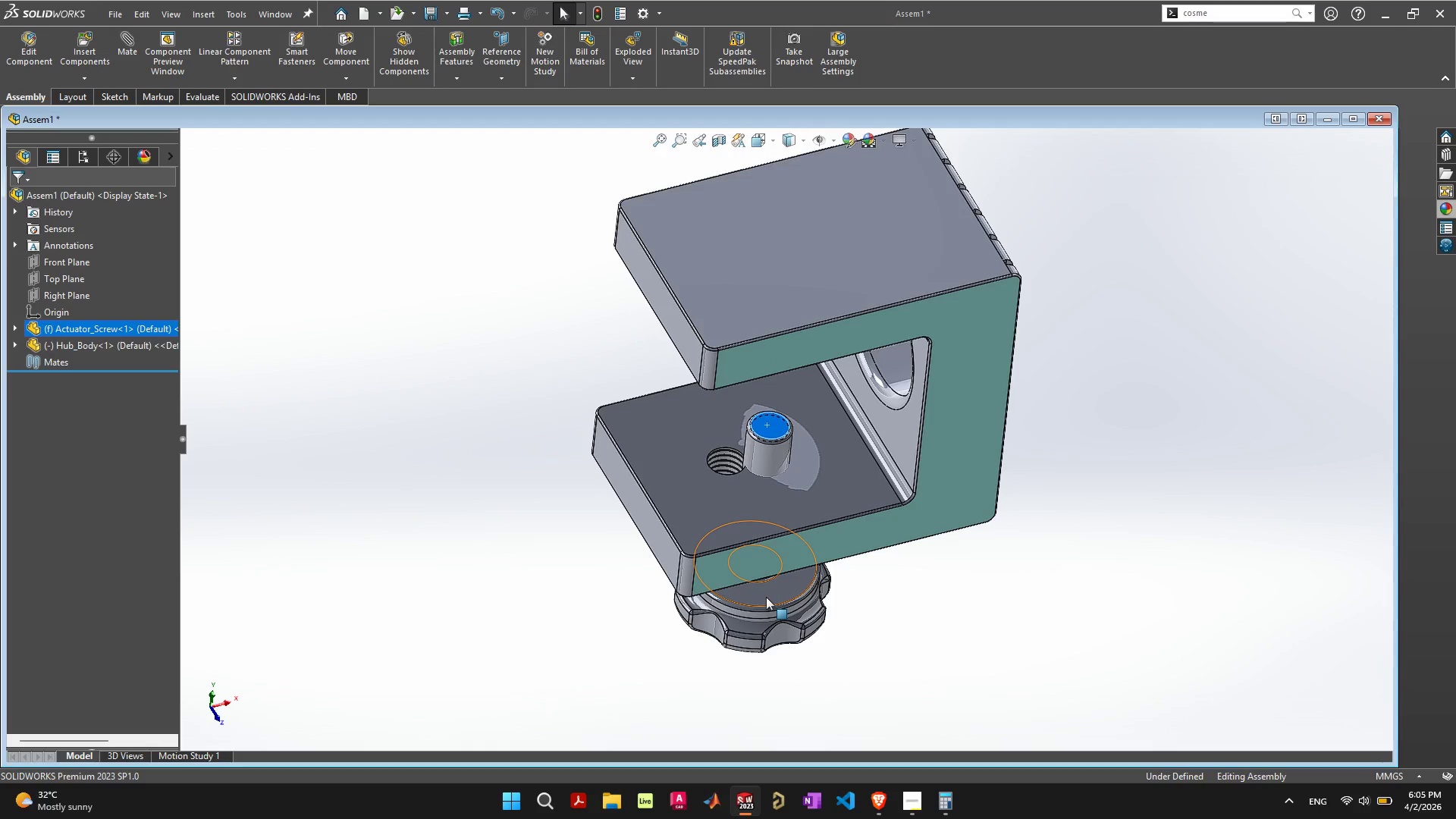 
left_click_drag(start_coordinate=[766, 596], to_coordinate=[697, 584])
 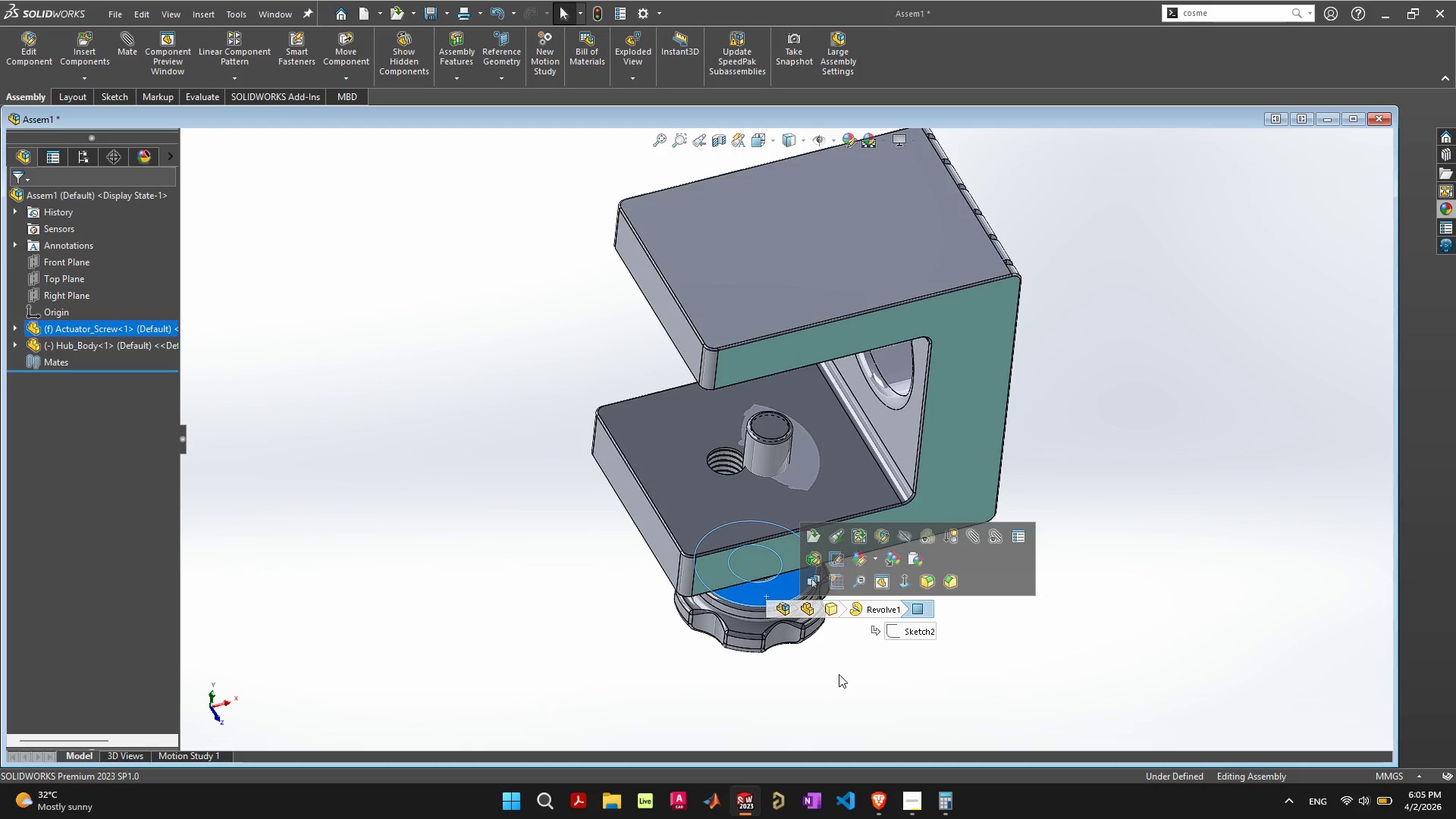 
left_click([848, 674])
 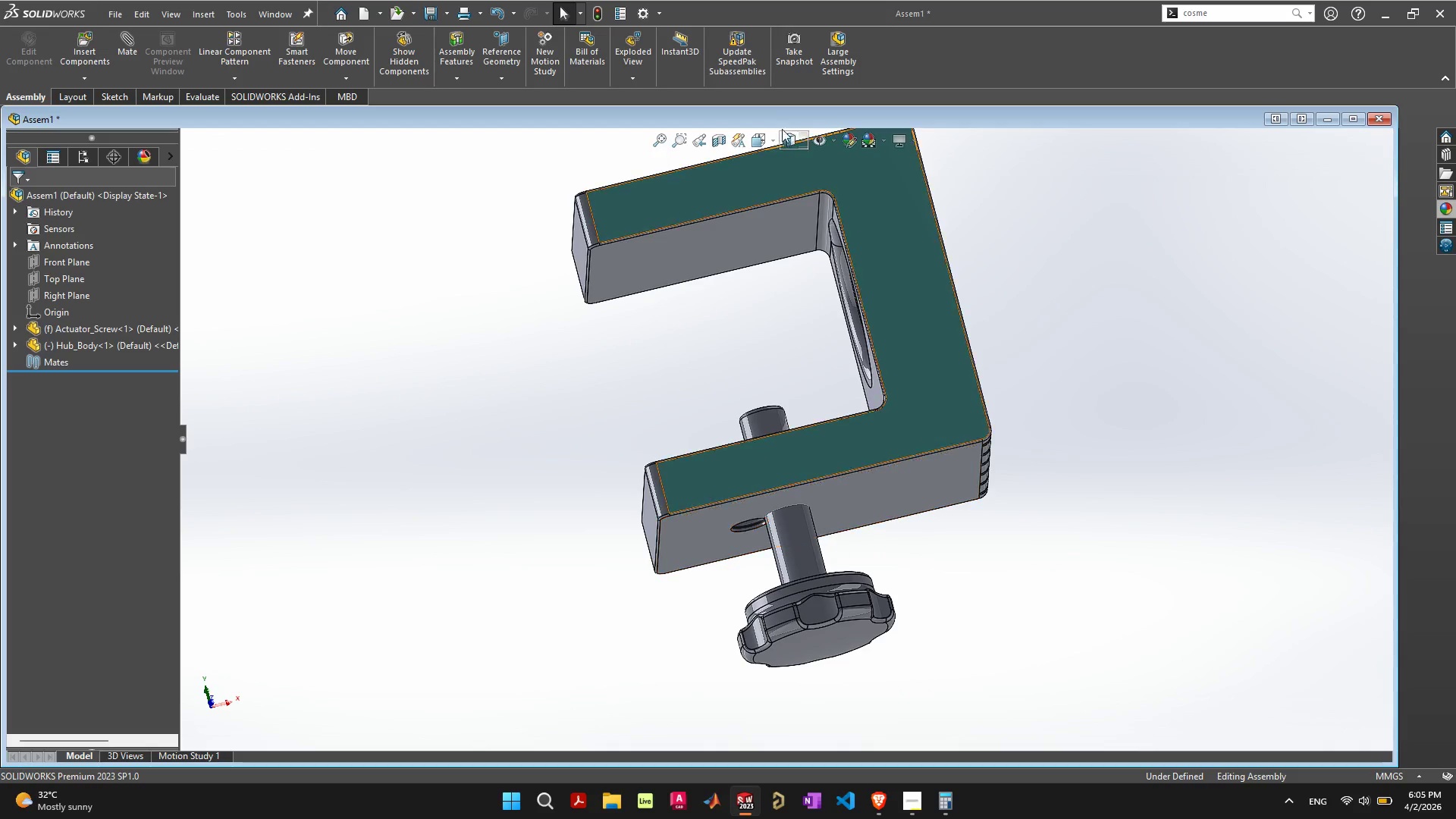 
left_click([651, 14])
 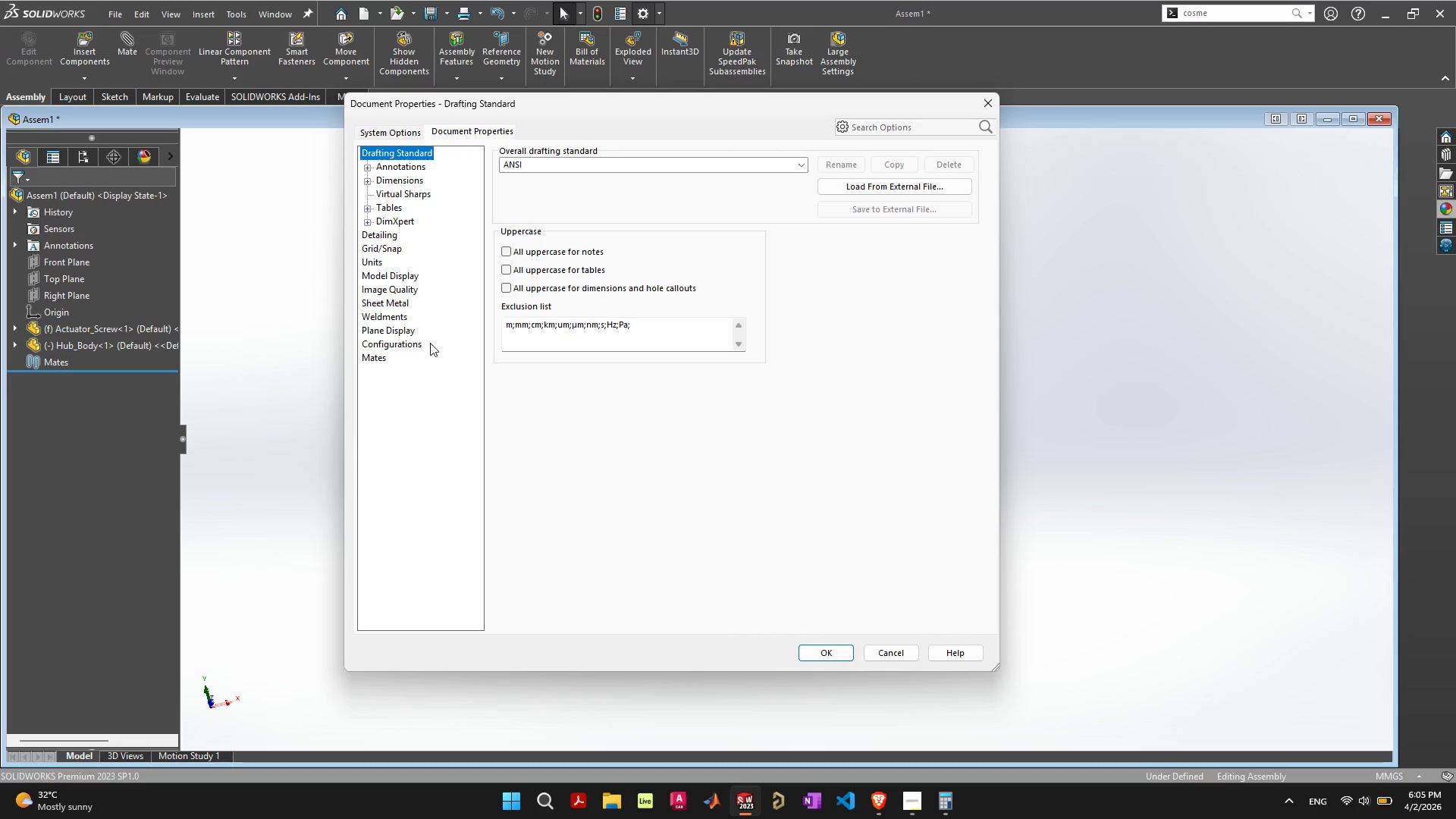 
left_click([387, 293])
 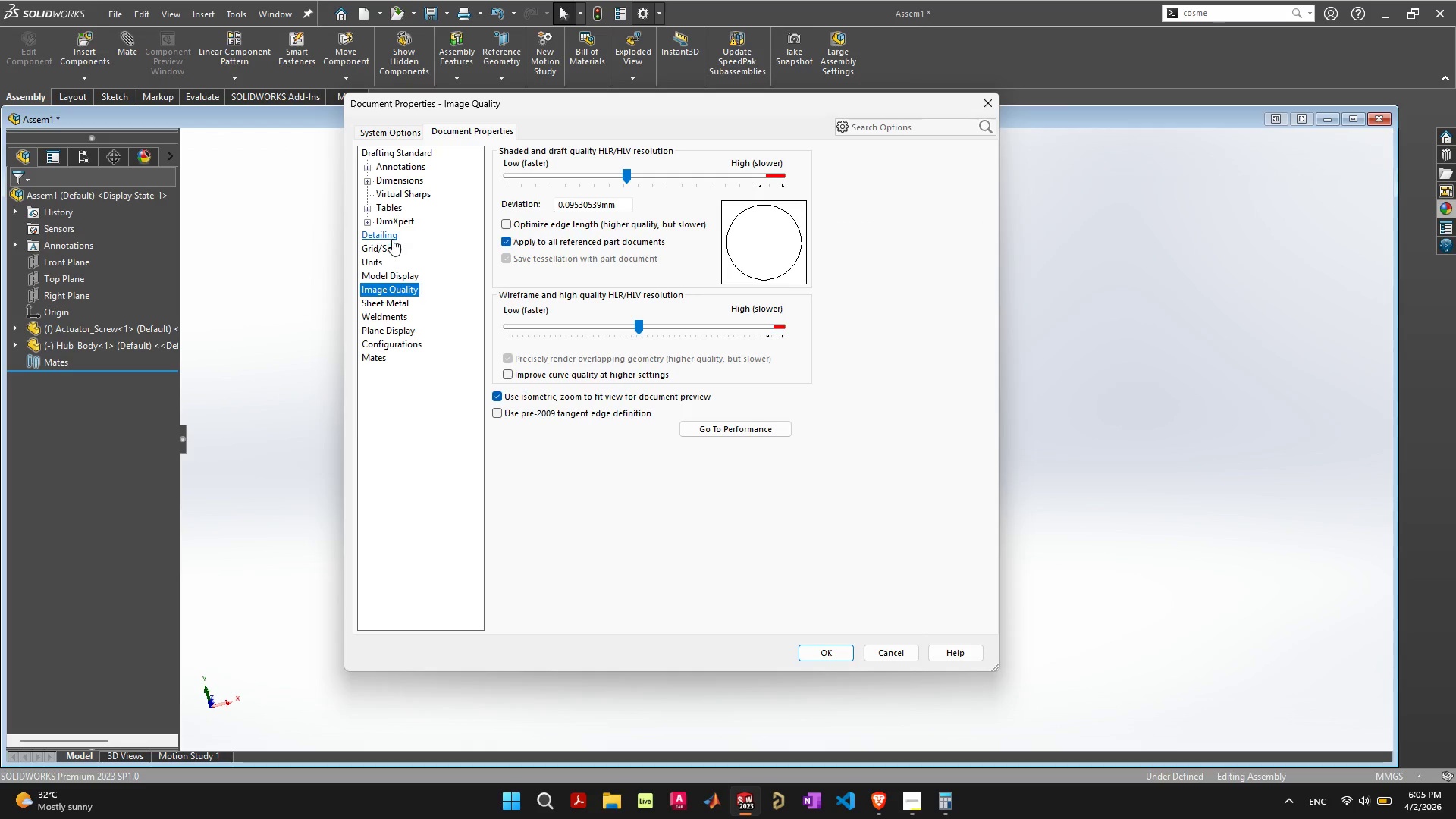 
left_click([390, 237])
 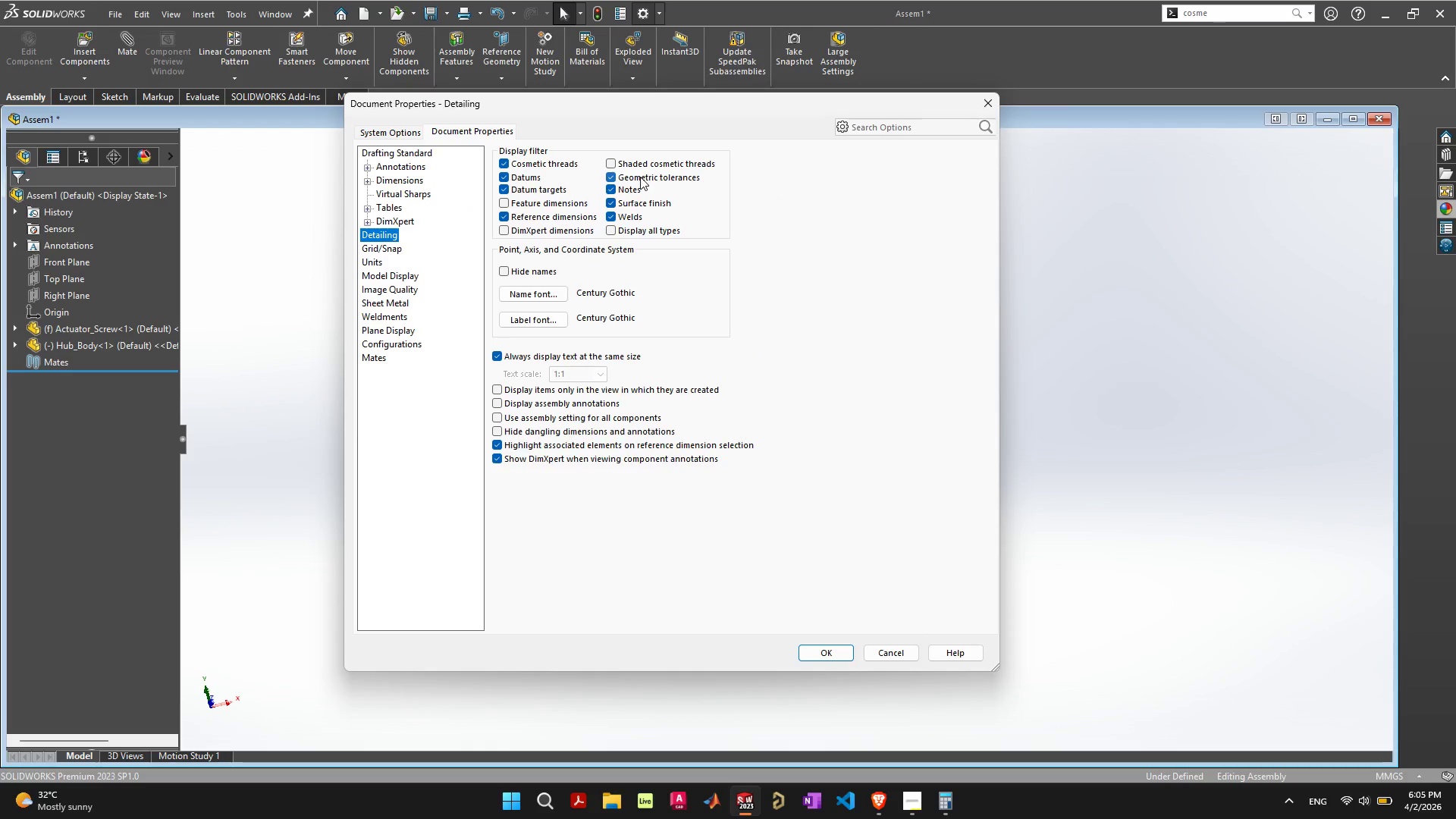 
left_click([651, 165])
 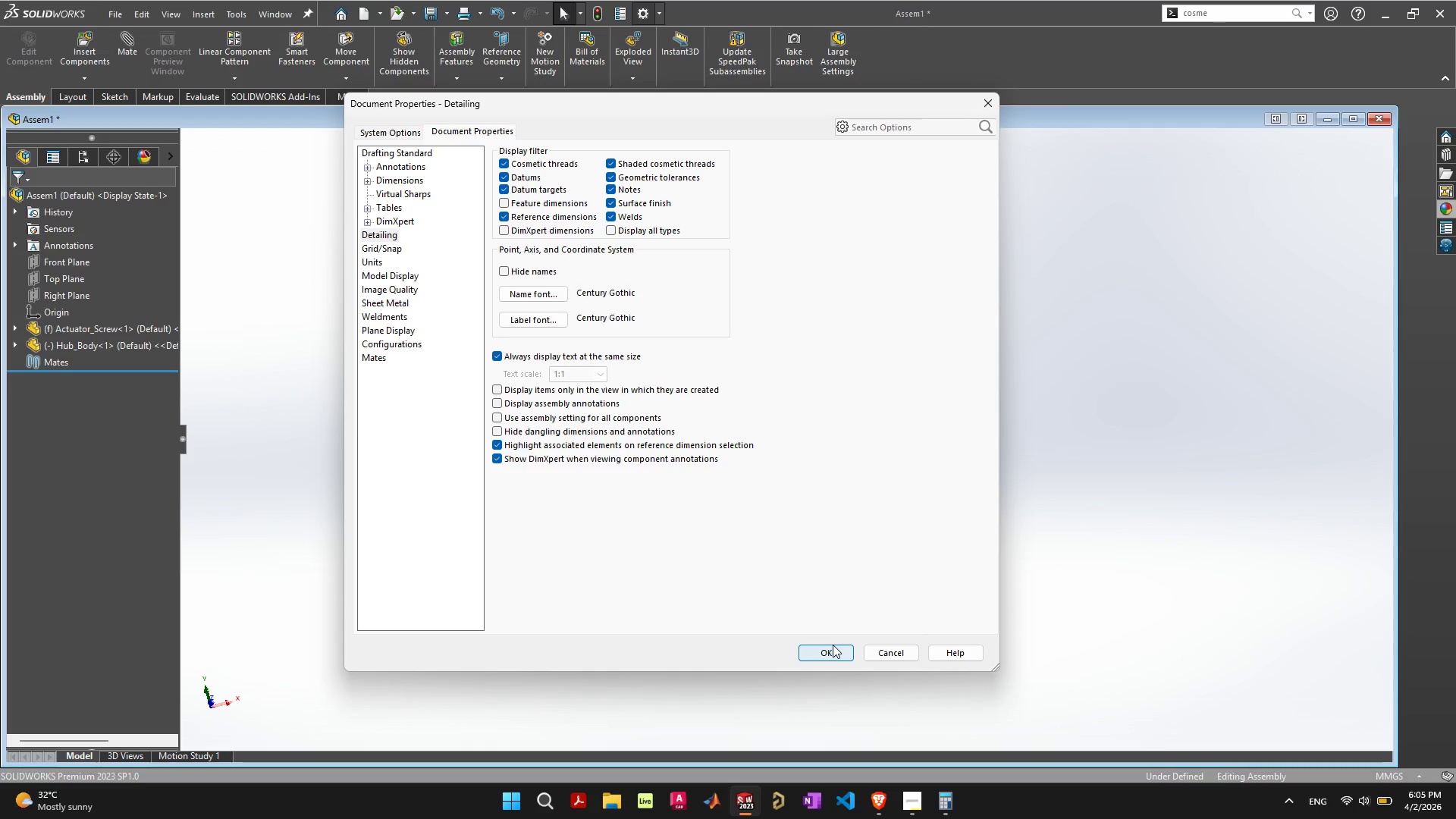 
left_click([833, 650])
 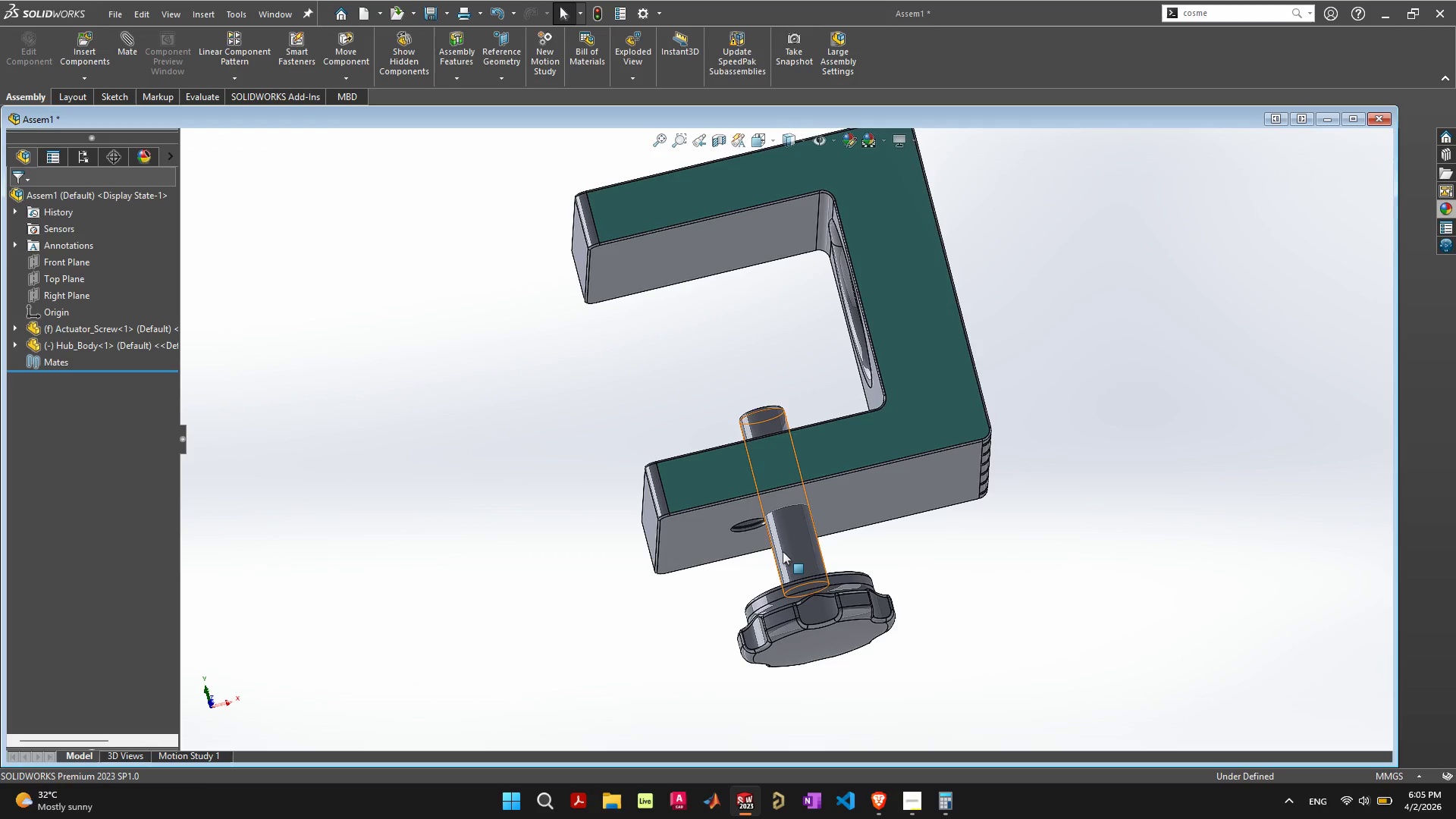 
left_click_drag(start_coordinate=[783, 551], to_coordinate=[742, 553])
 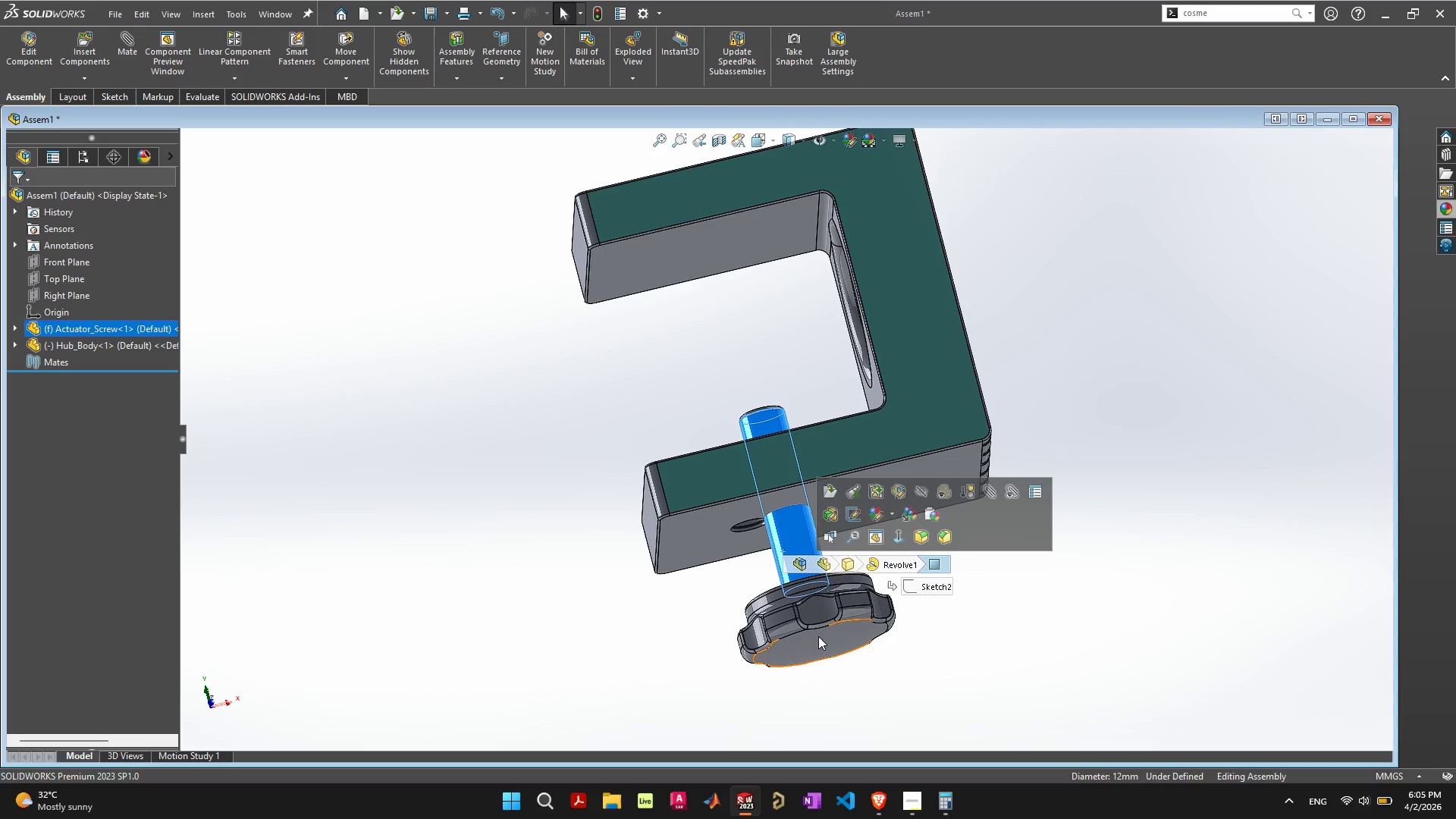 
left_click([819, 634])
 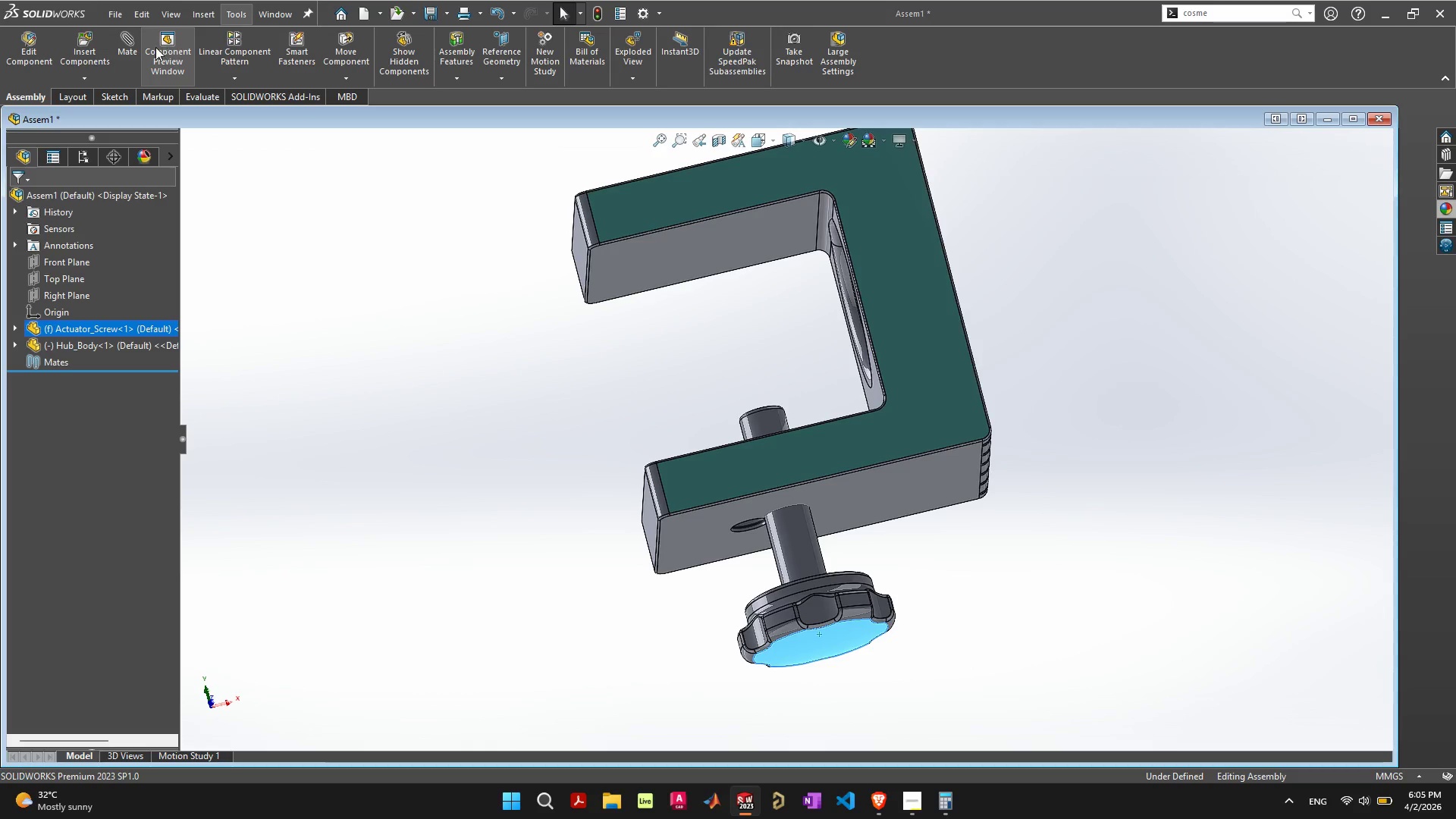 
left_click([131, 48])
 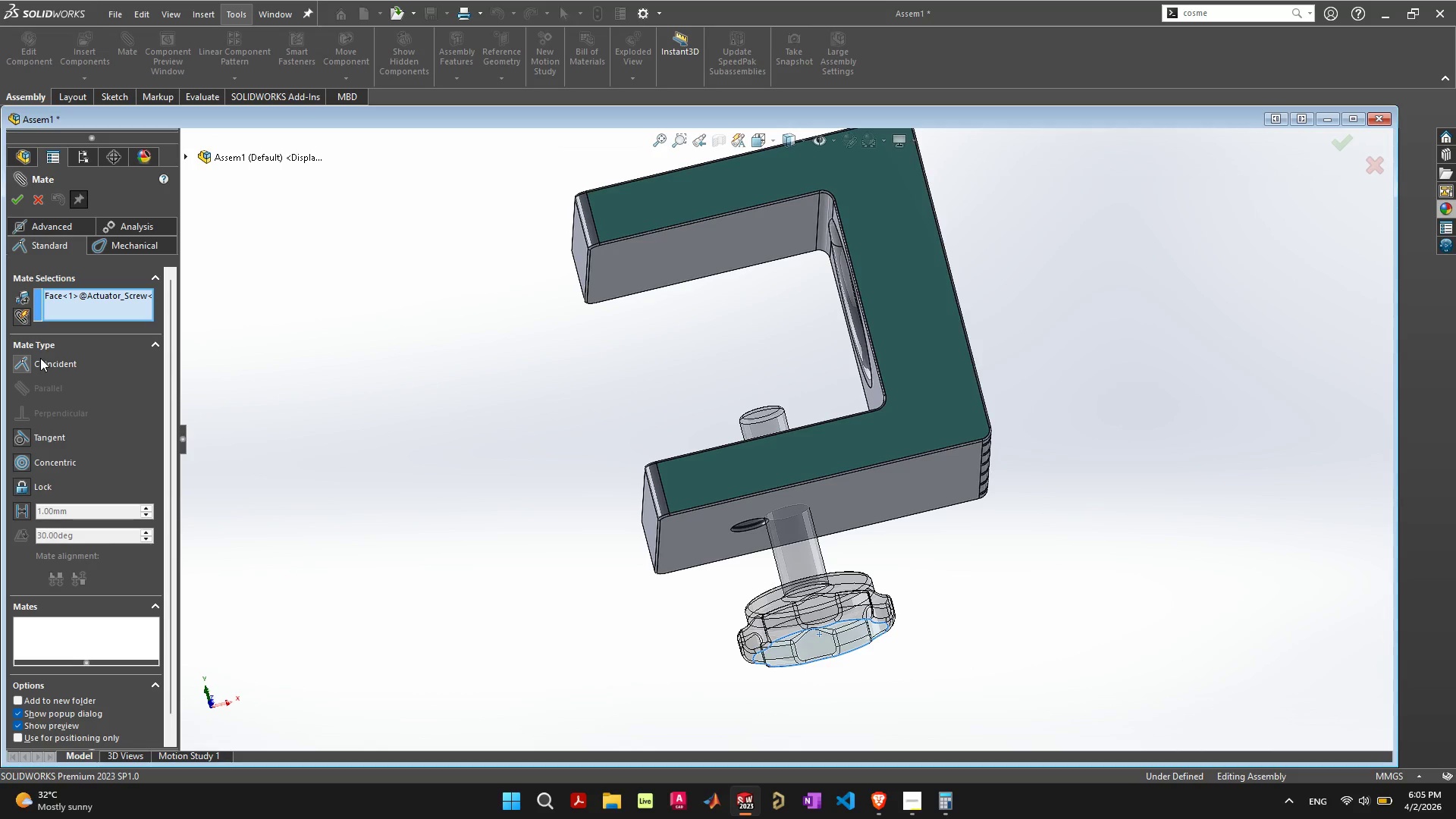 
wait(8.61)
 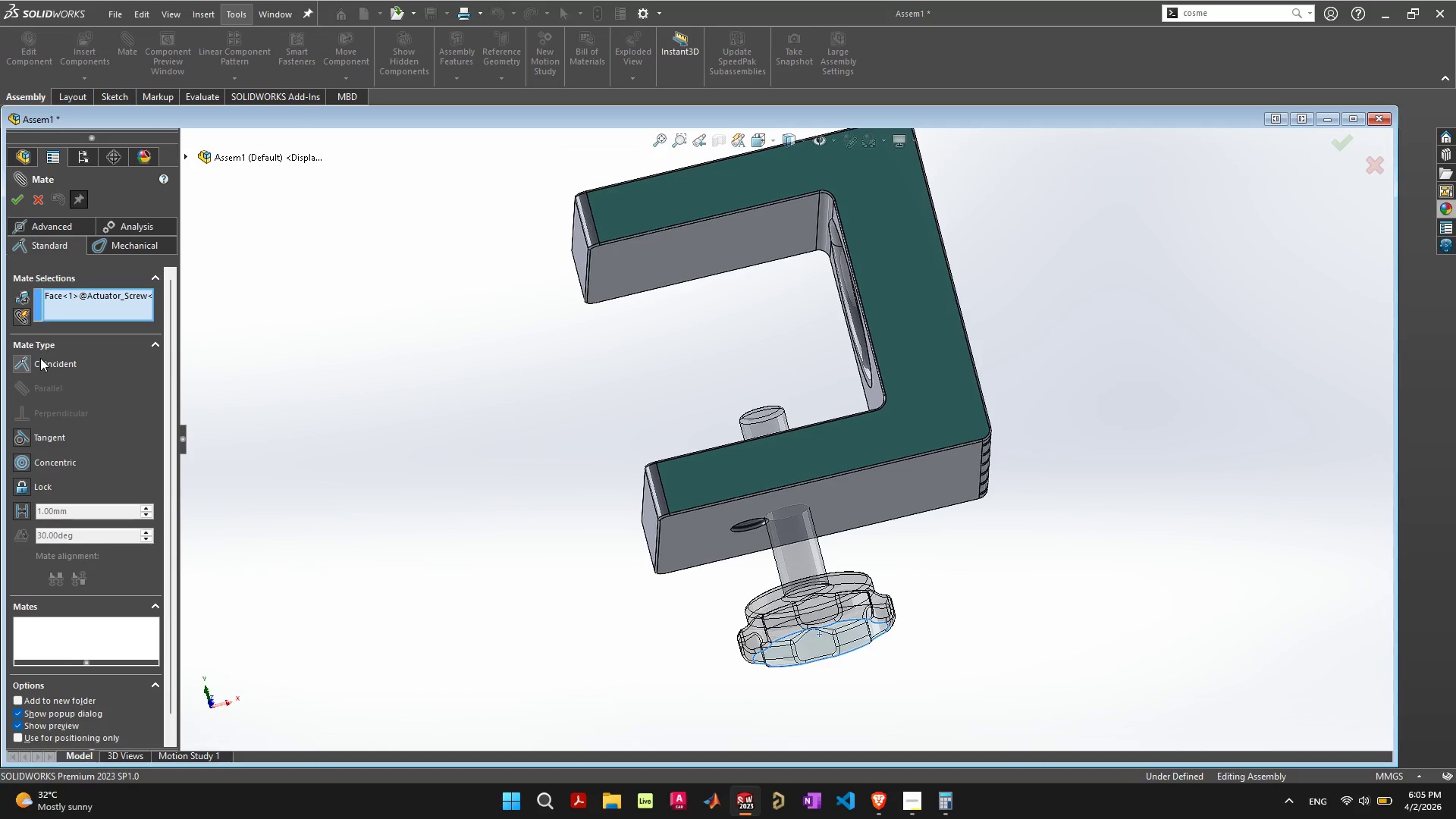 
left_click([415, 642])
 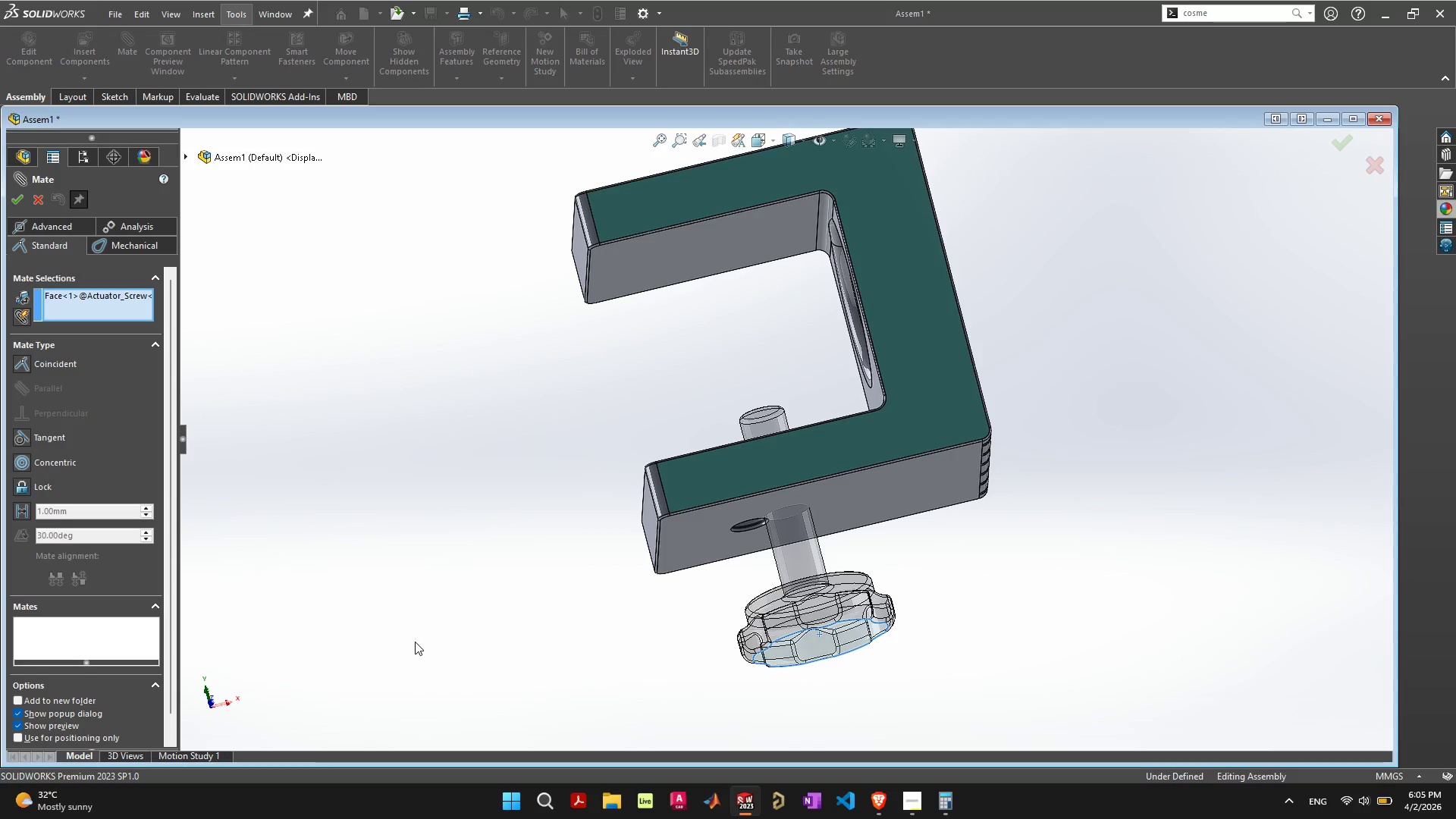 
left_click([415, 642])
 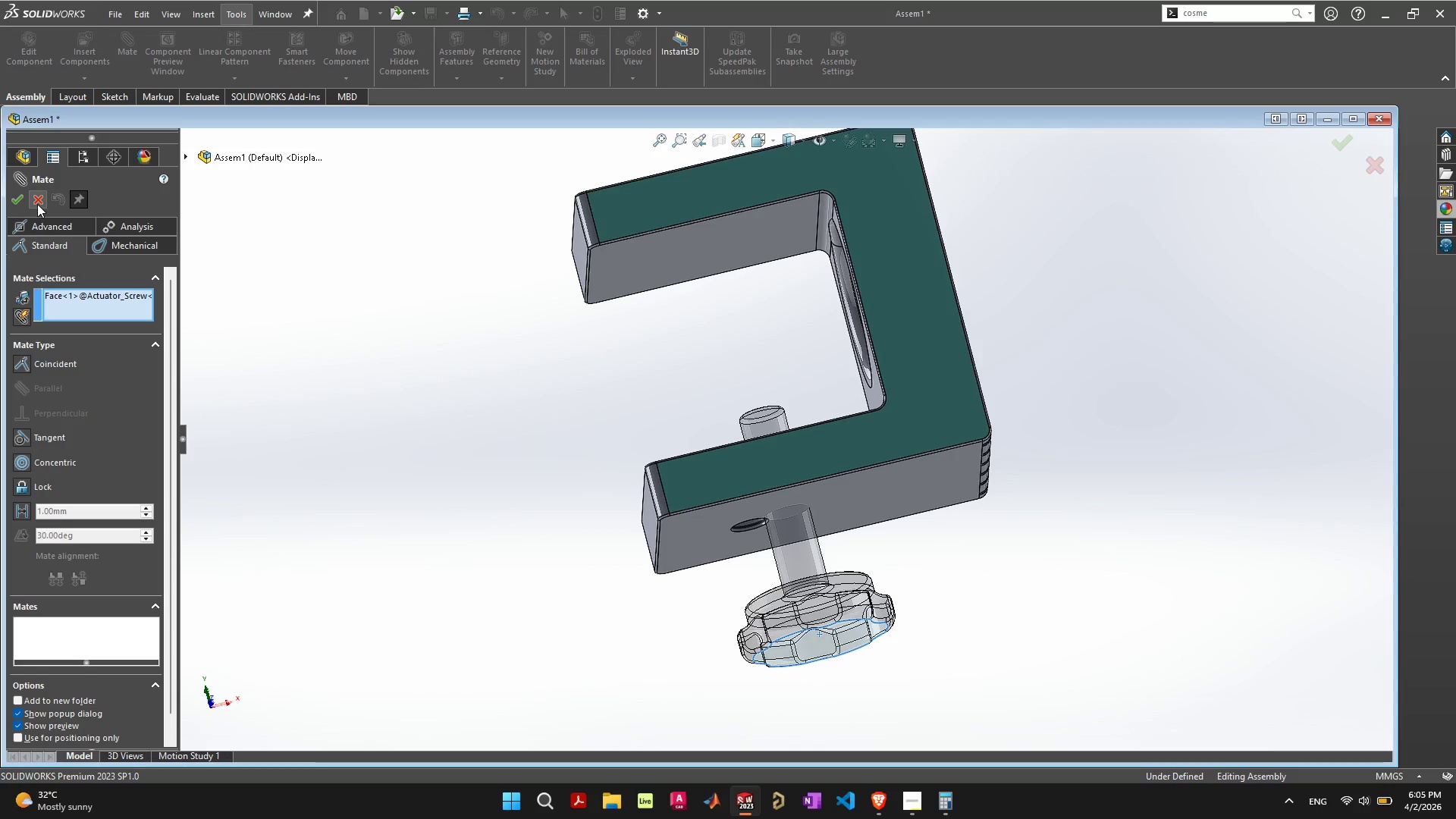 
left_click([37, 202])
 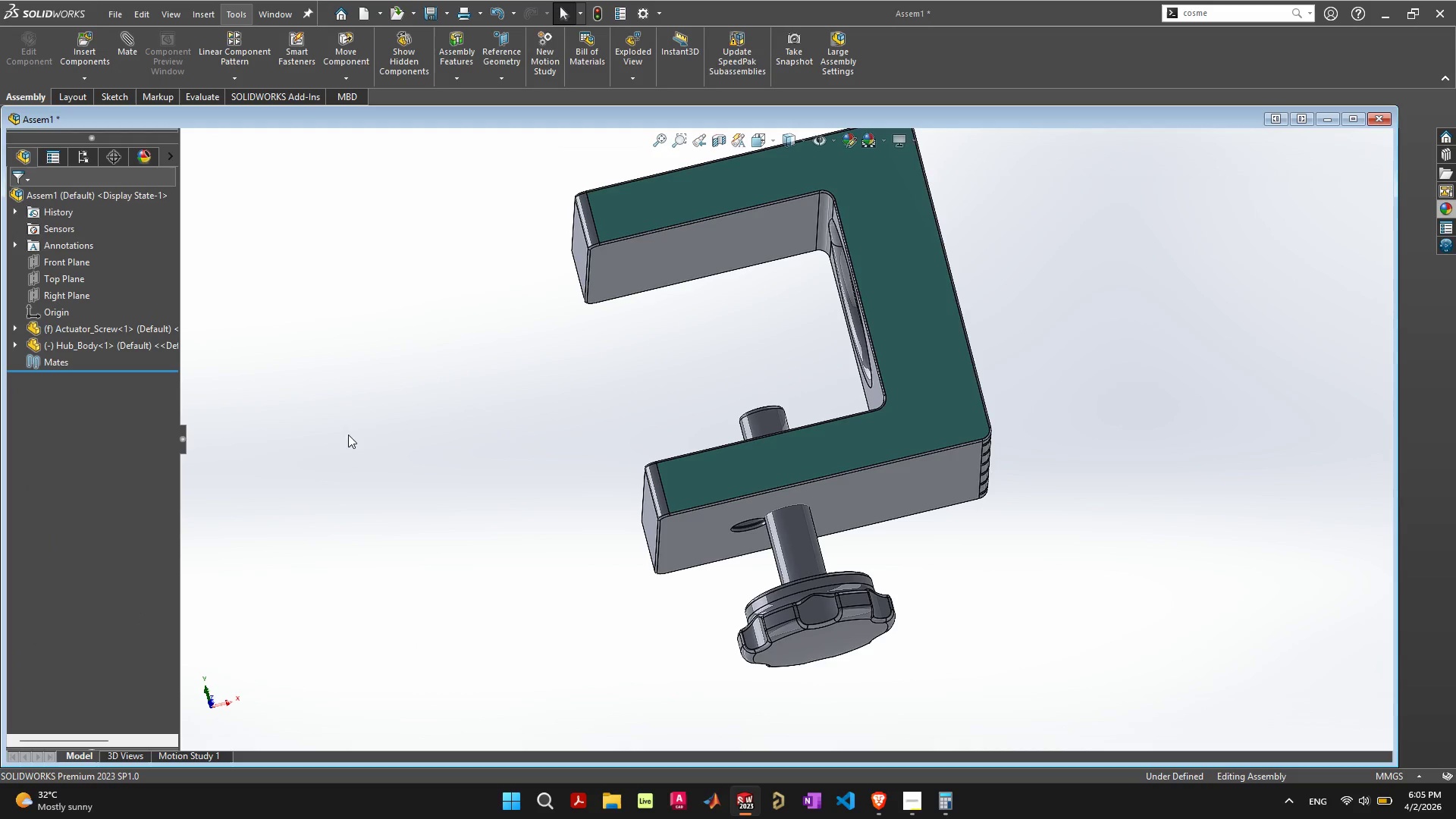 
left_click([387, 425])
 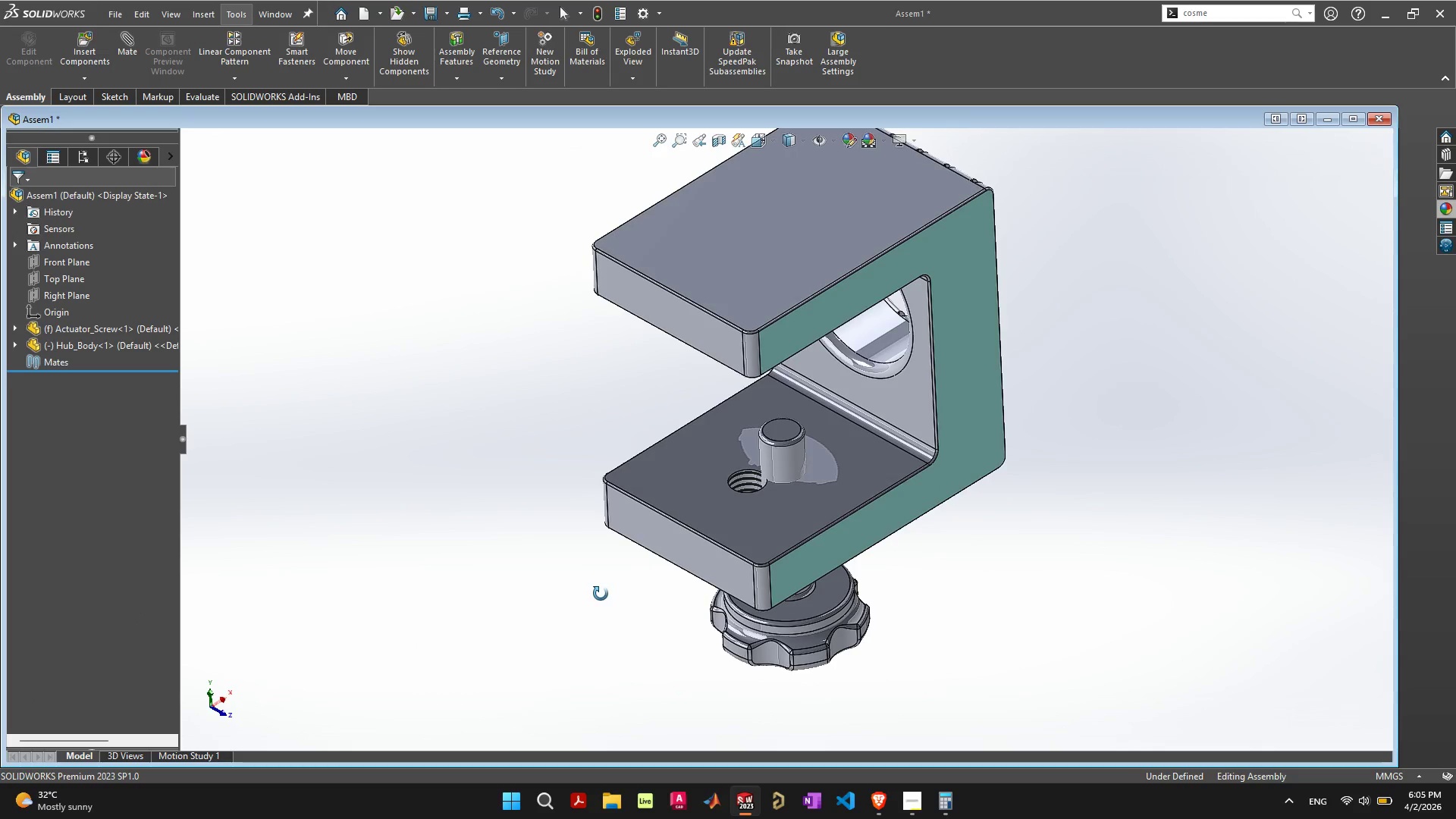 
wait(5.7)
 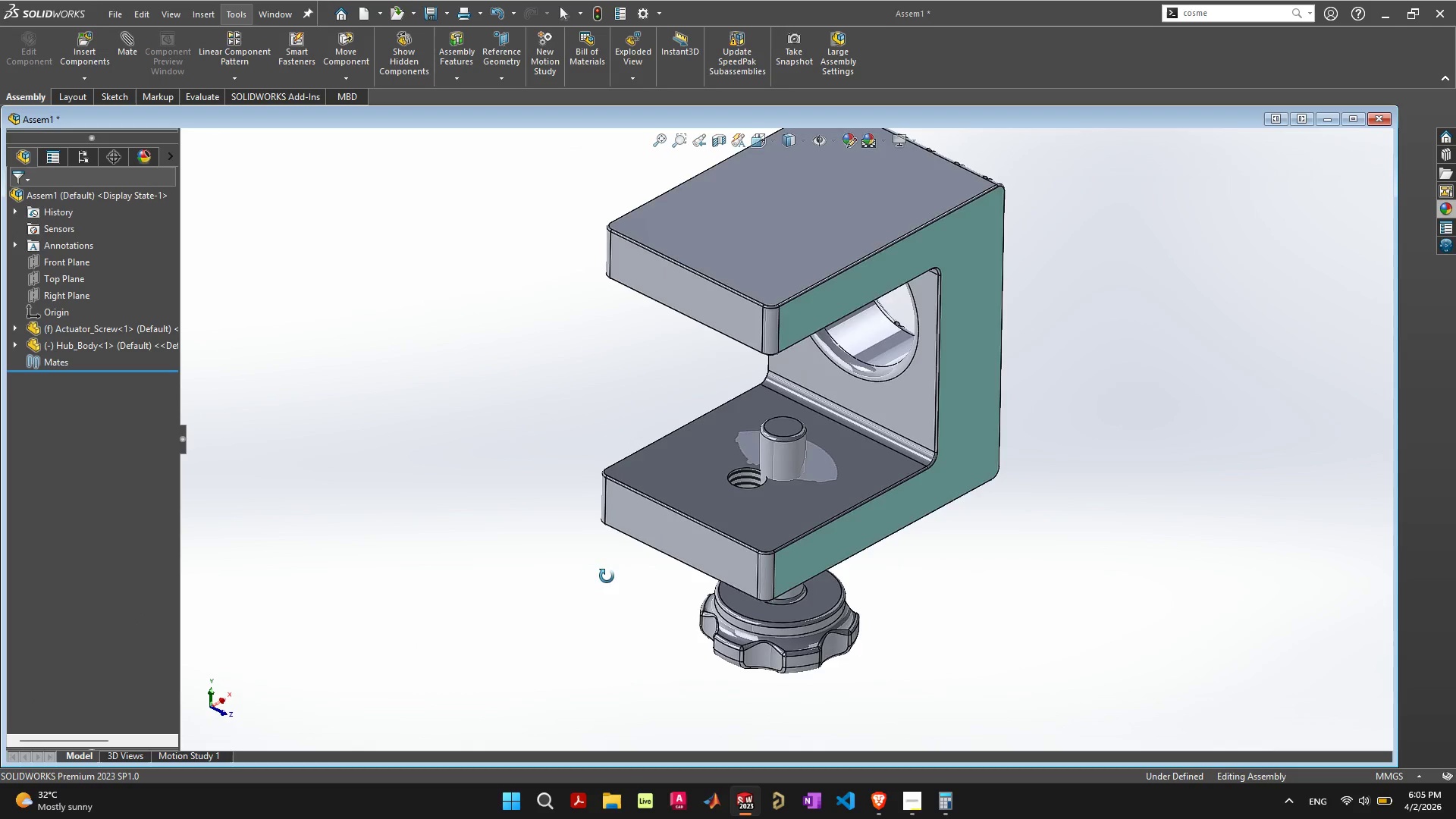 
left_click([782, 464])
 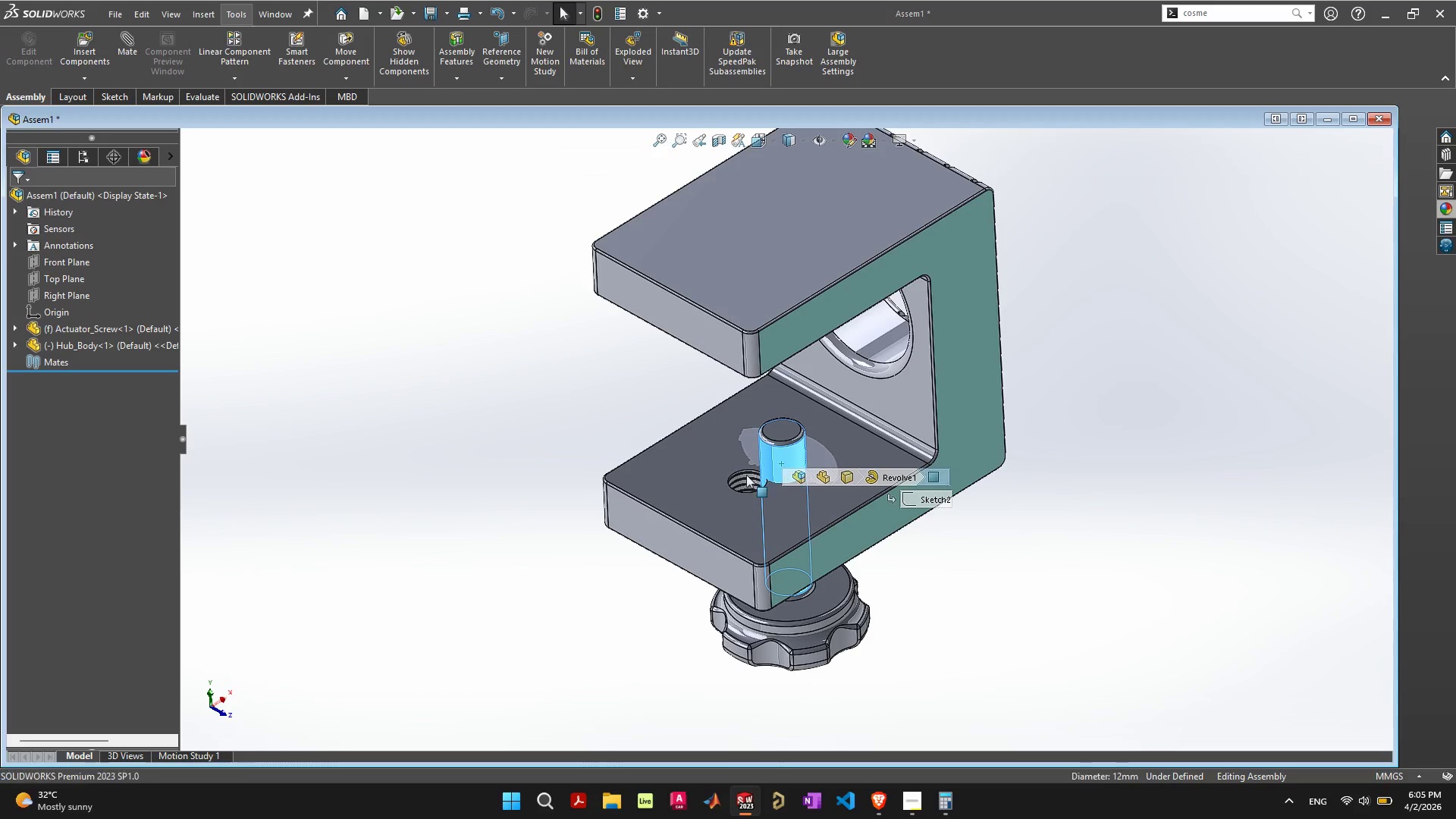 
mouse_move([758, 456])
 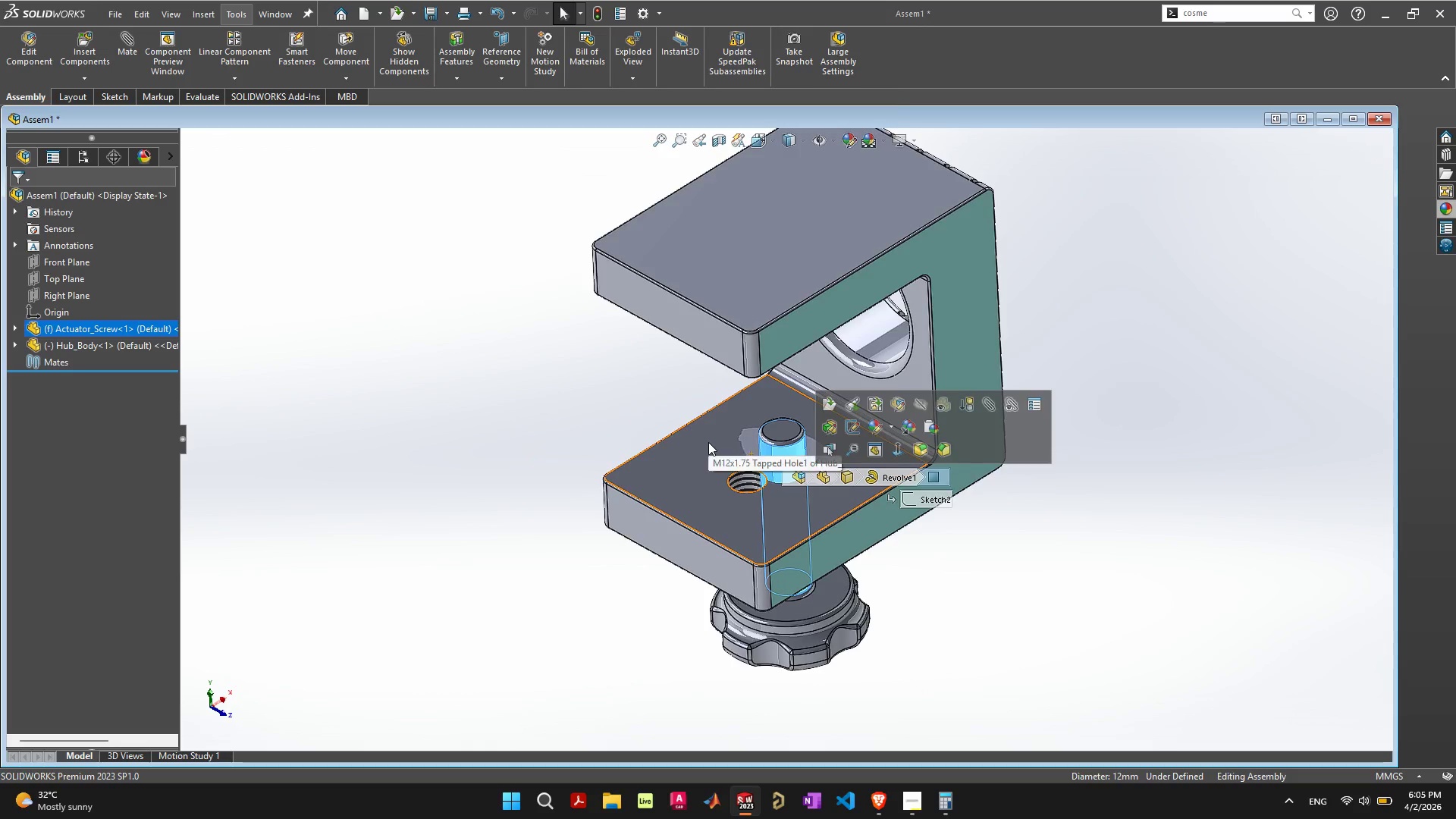 
scroll: coordinate [896, 466], scroll_direction: up, amount: 5.0
 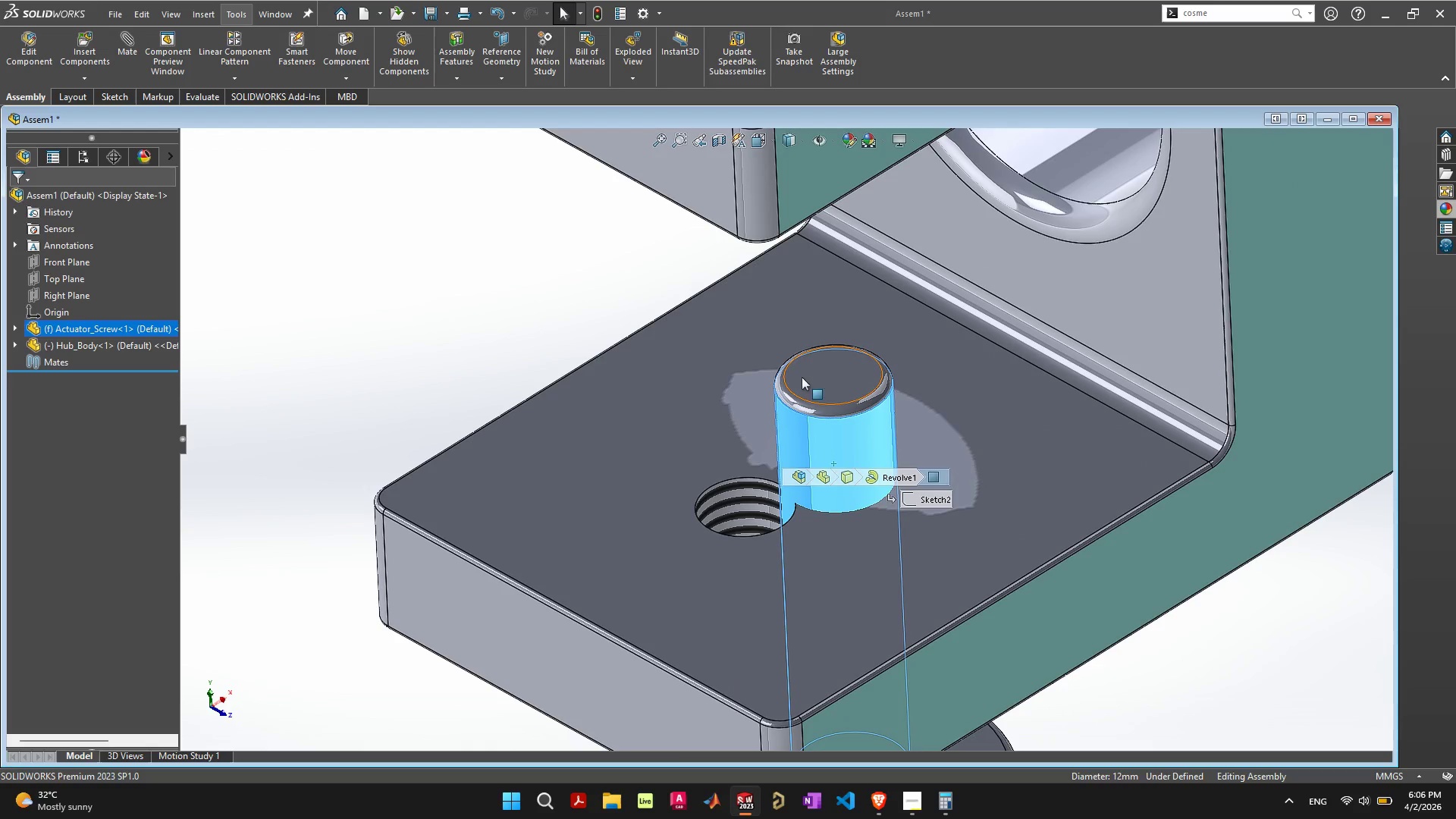 
left_click([850, 377])
 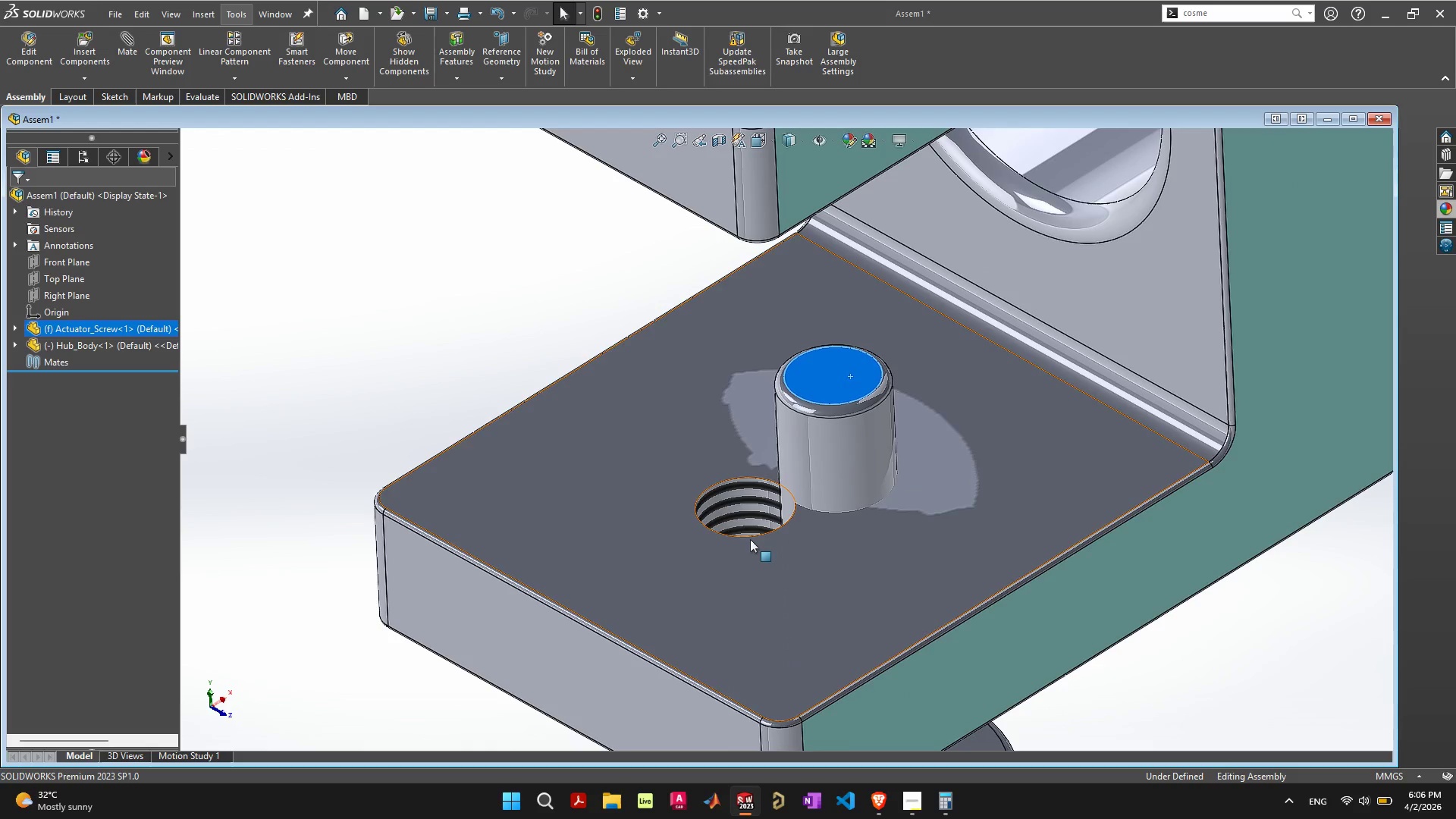 
hold_key(key=ShiftLeft, duration=0.39)
left_click([750, 537])
 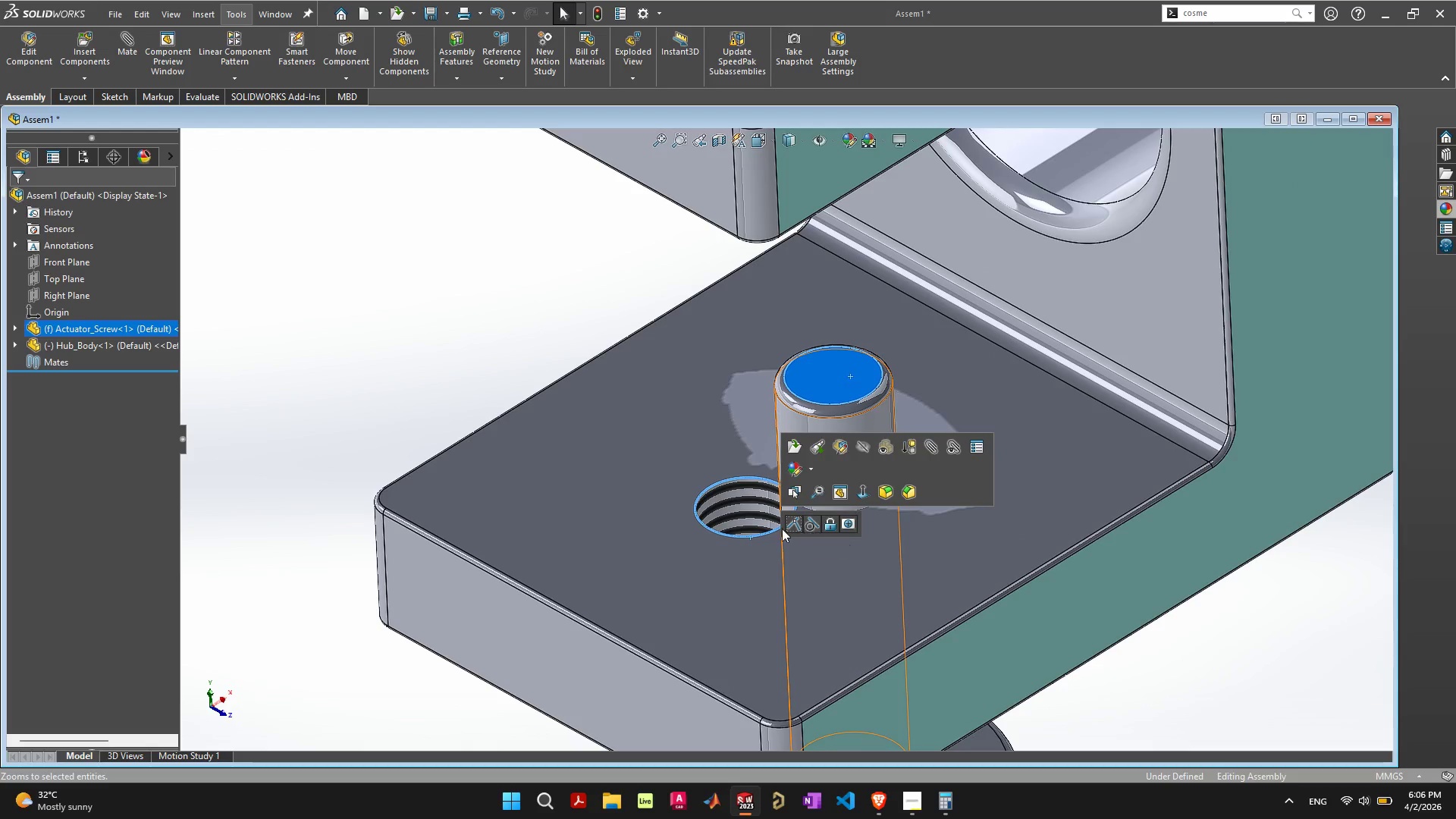 
left_click([342, 386])
 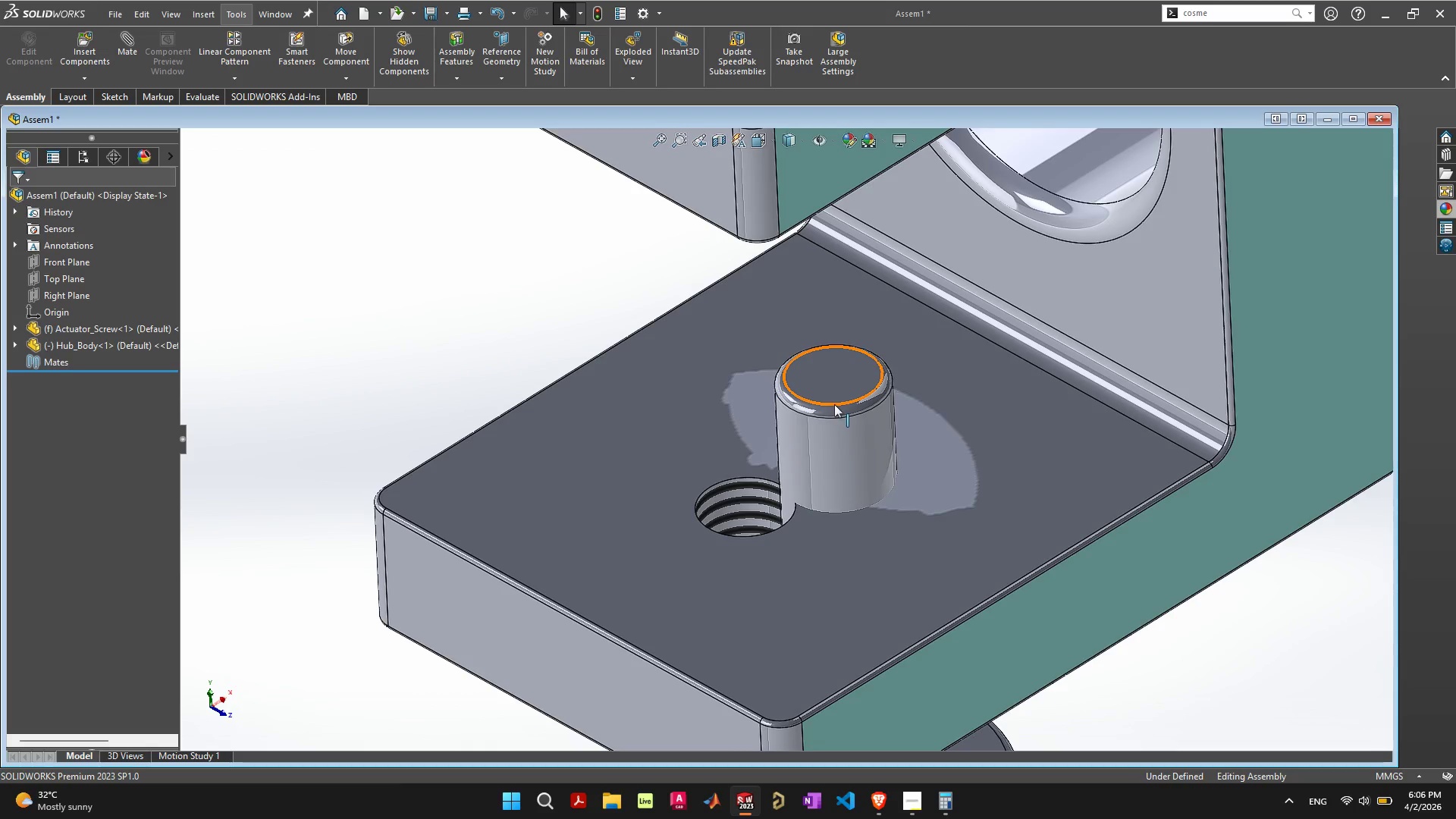 
left_click([834, 404])
 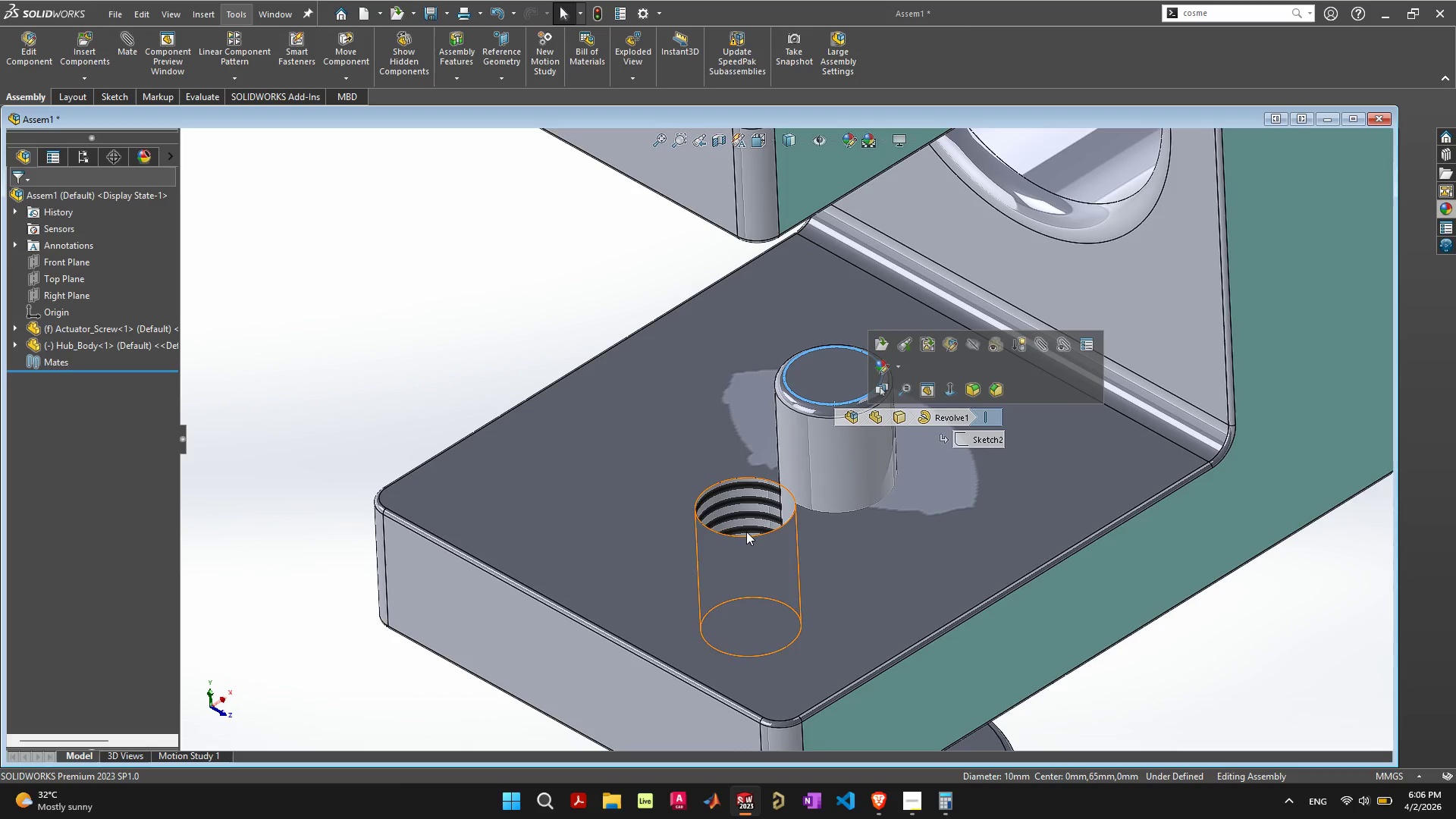 
hold_key(key=ShiftLeft, duration=0.5)
left_click([745, 536])
 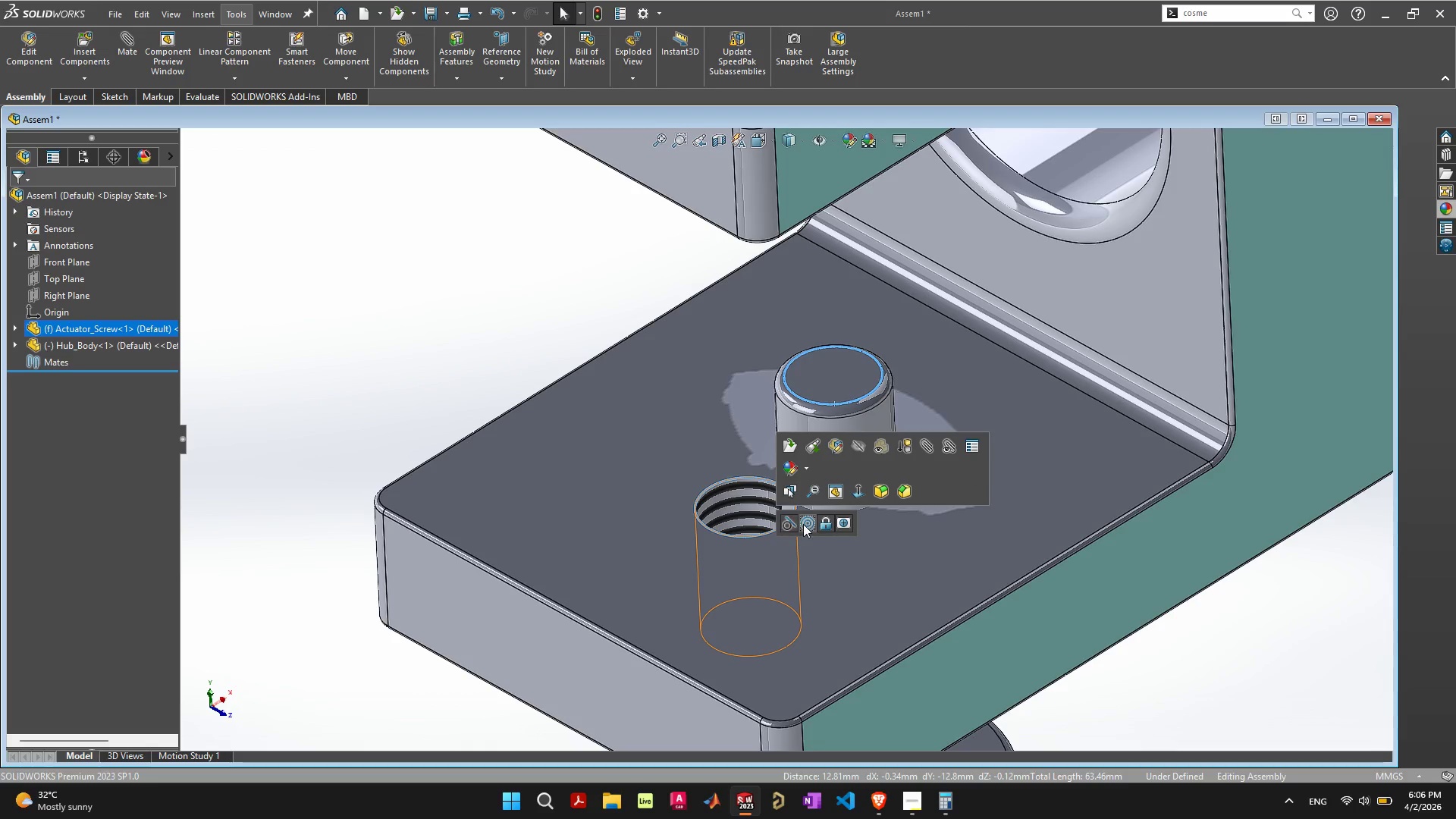 
left_click([807, 523])
 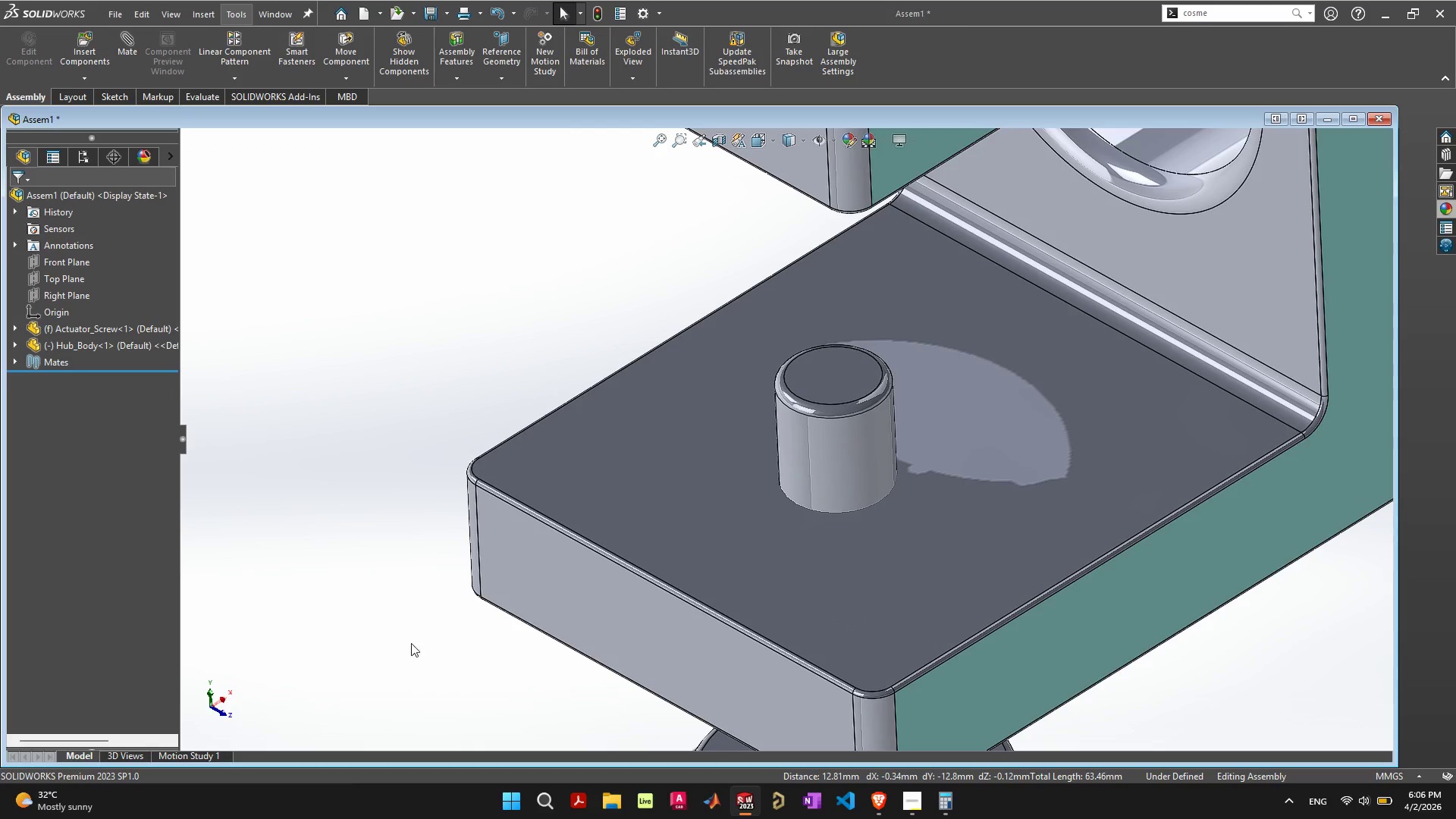 
scroll: coordinate [411, 629], scroll_direction: down, amount: 4.0
 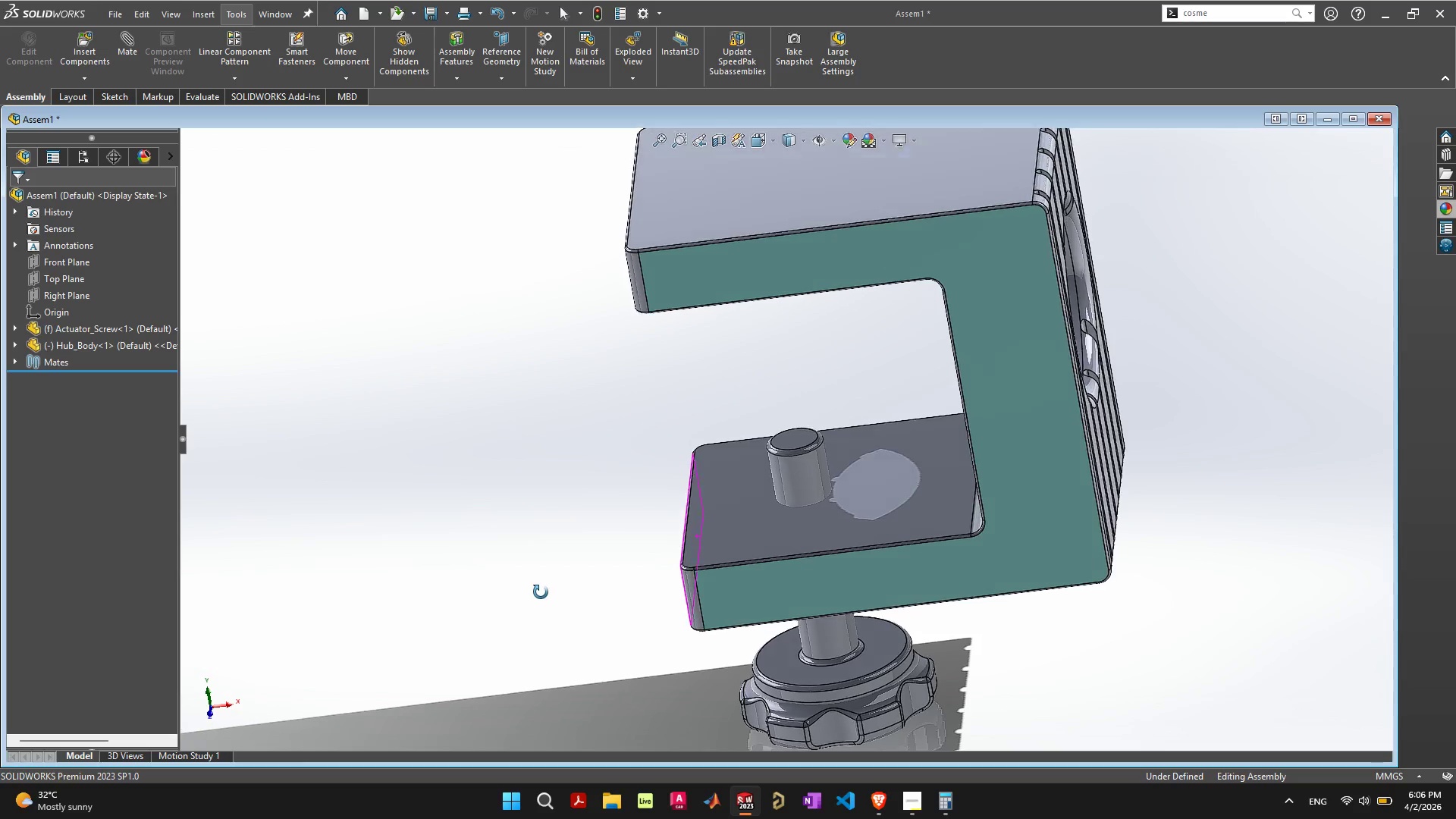 
left_click([849, 641])
 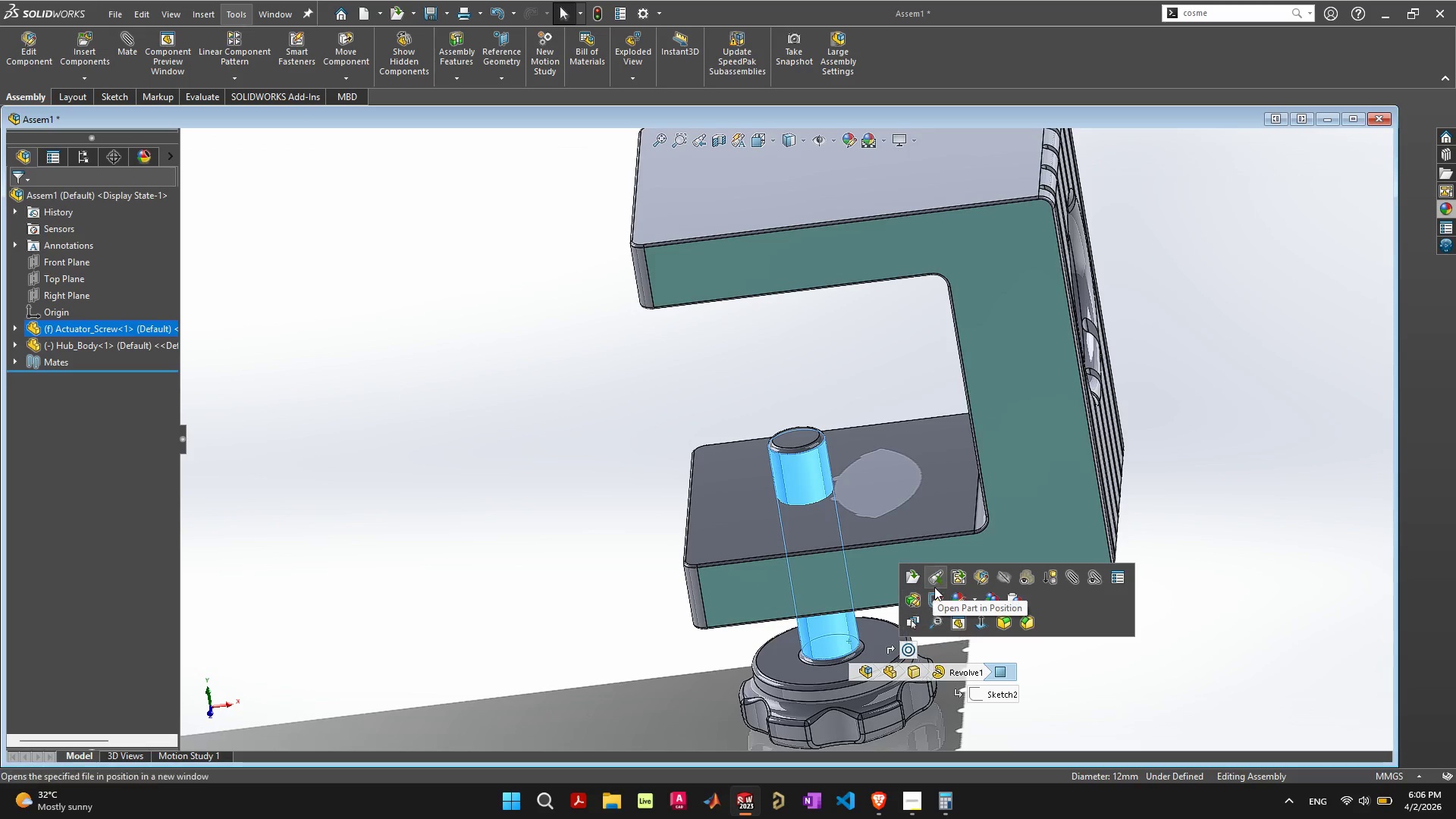 
left_click([939, 575])
 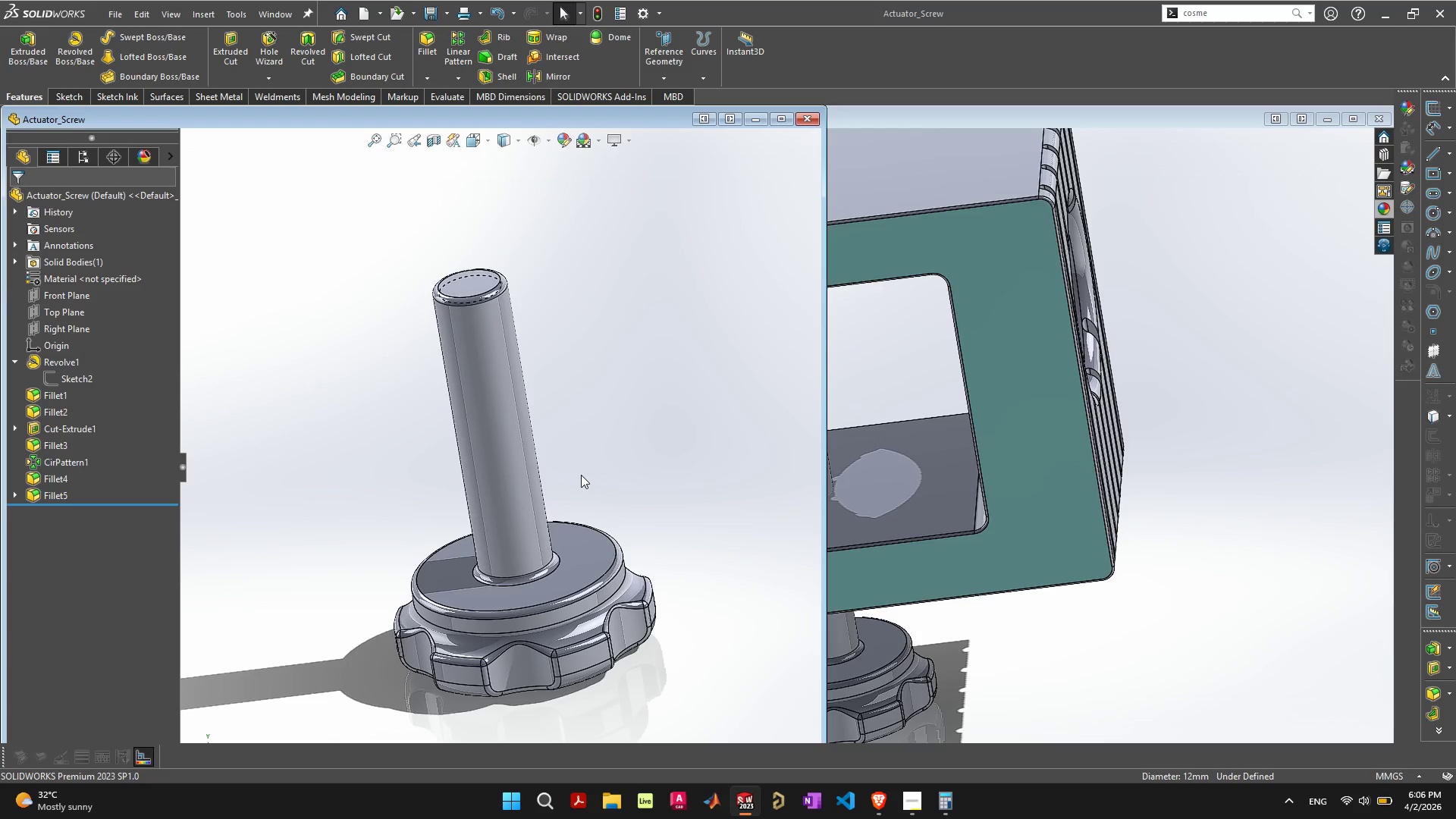 
wait(18.08)
 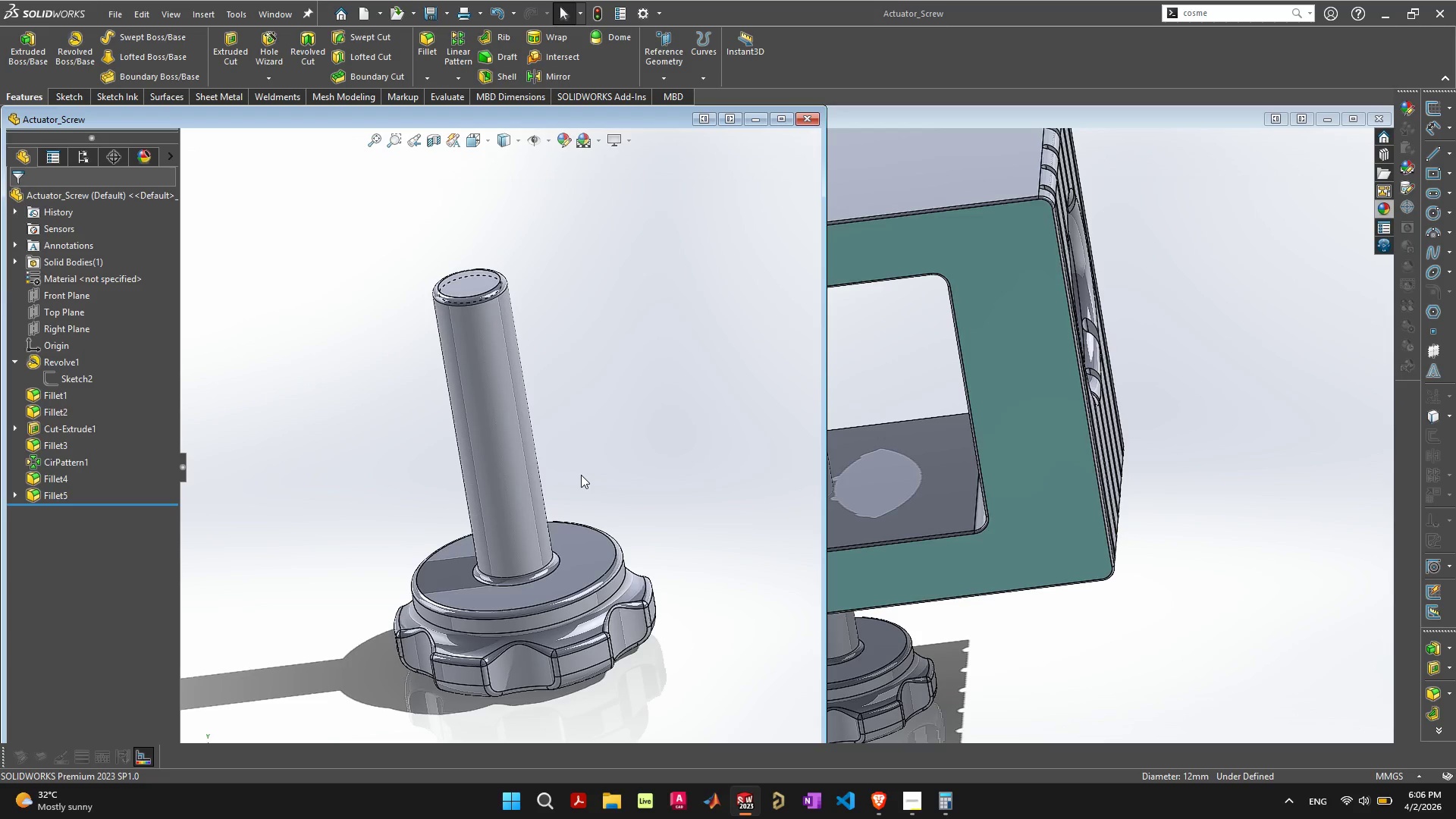 
left_click([507, 405])
 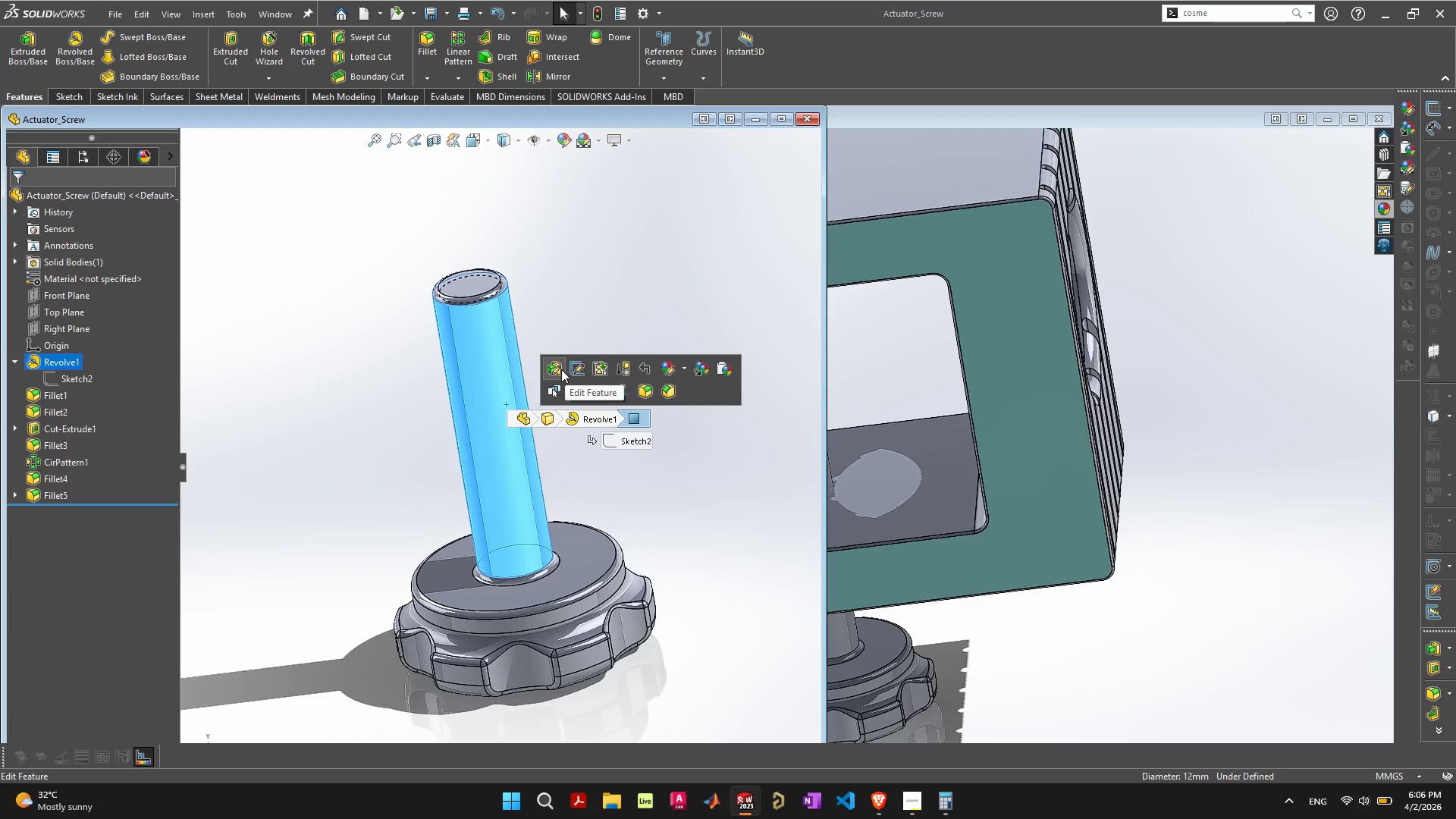 
left_click([570, 367])
 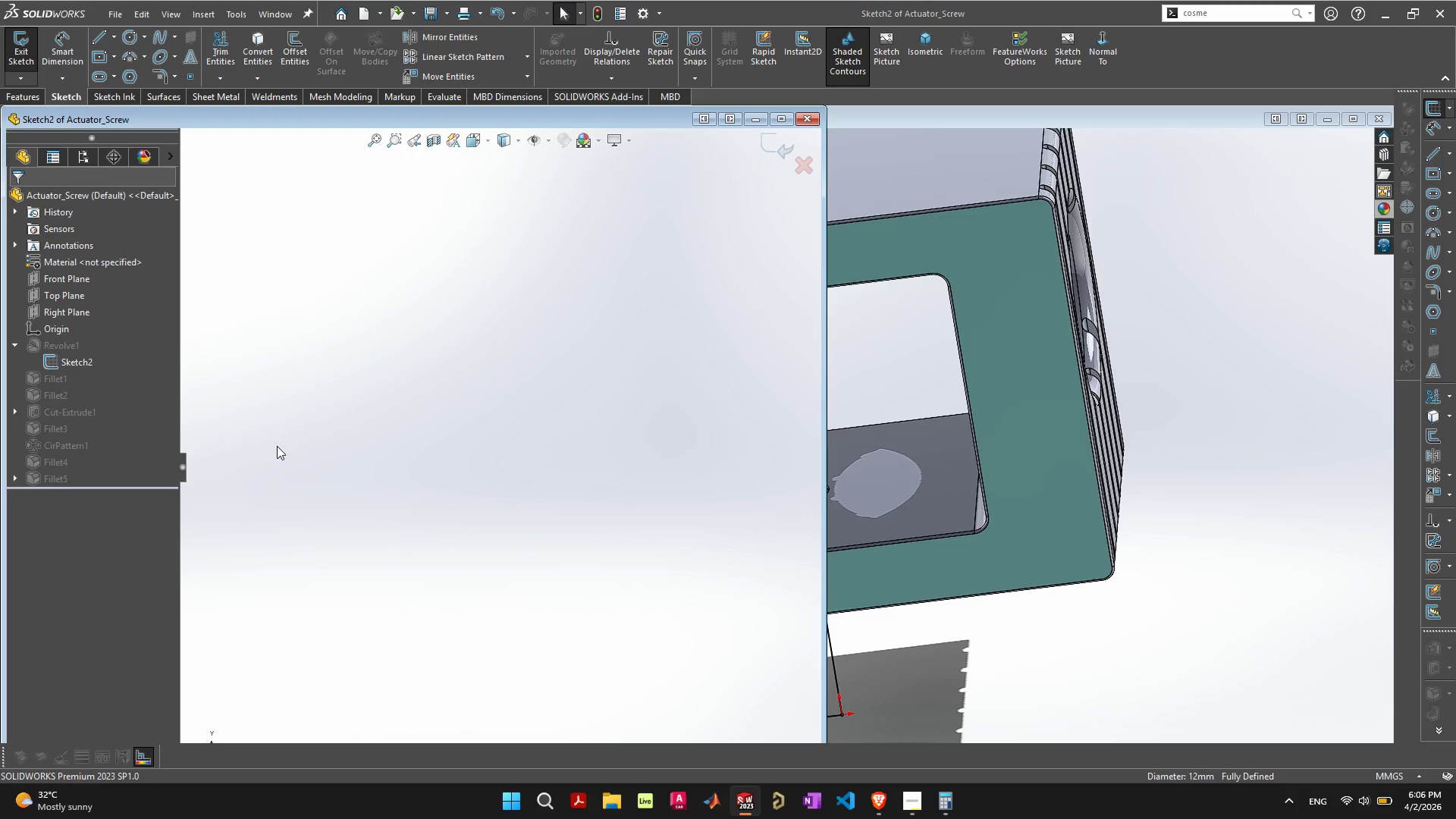 
scroll: coordinate [436, 416], scroll_direction: down, amount: 2.0
 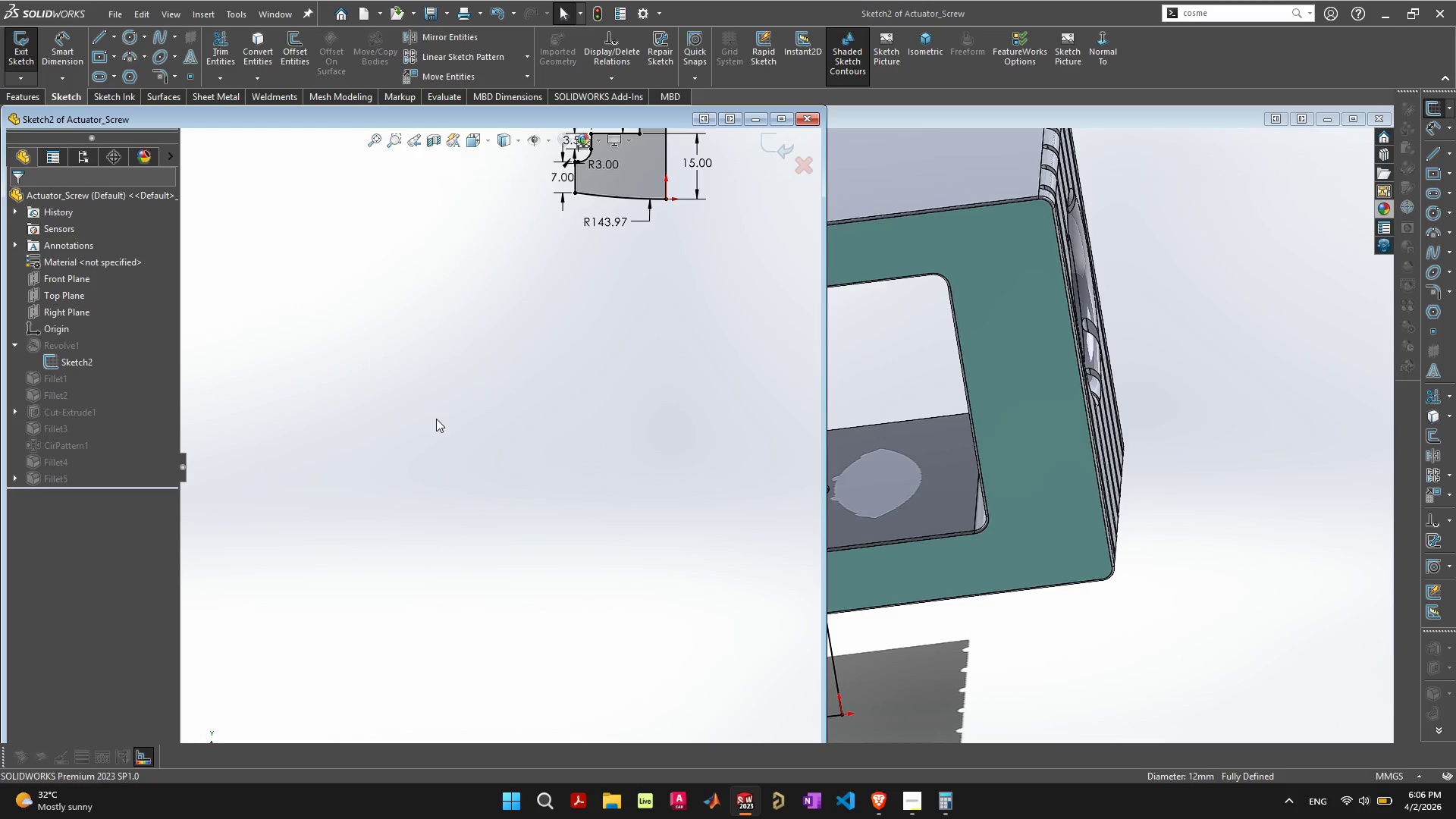 
scroll: coordinate [560, 293], scroll_direction: up, amount: 1.0
 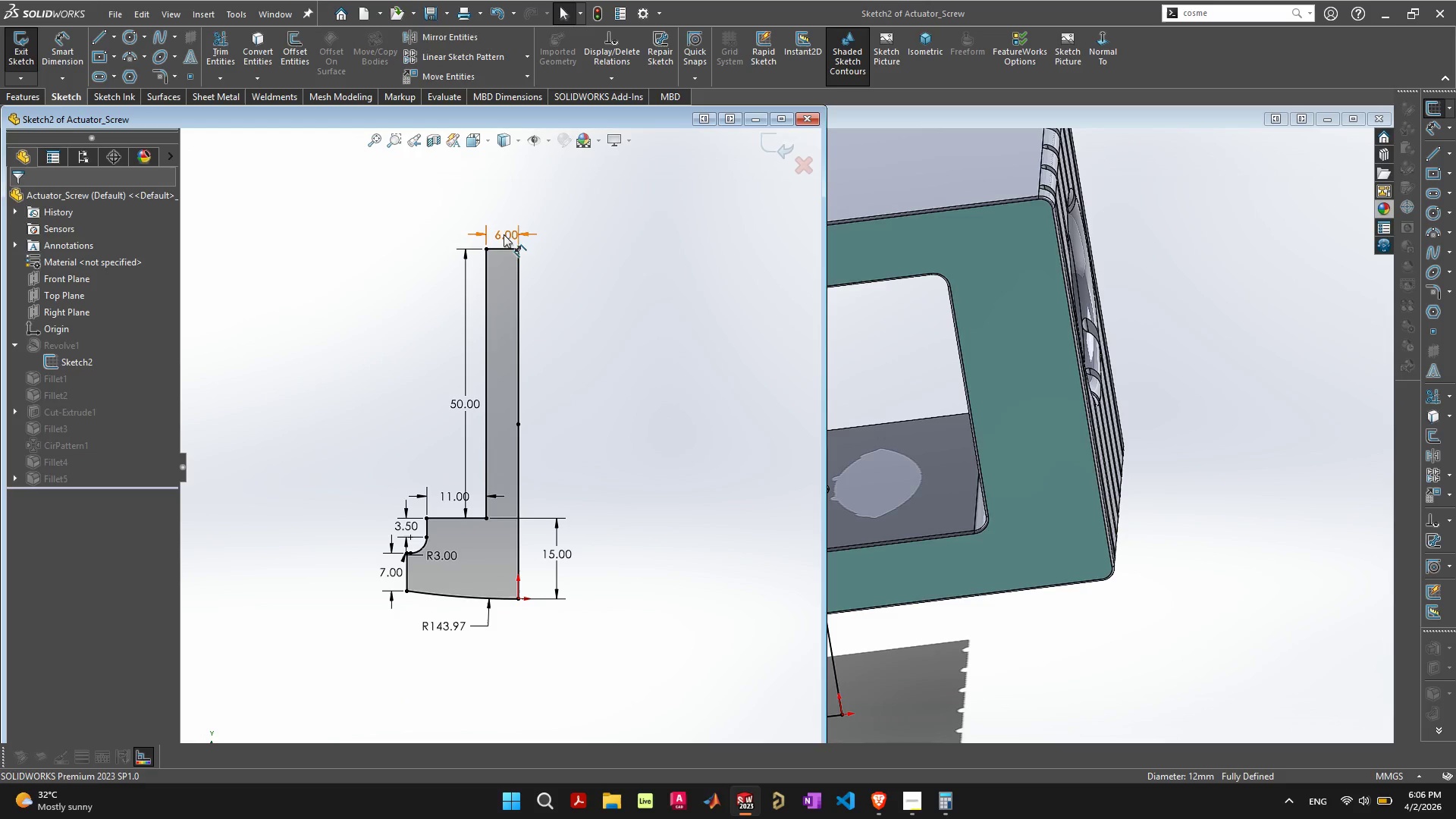 
left_click([502, 230])
 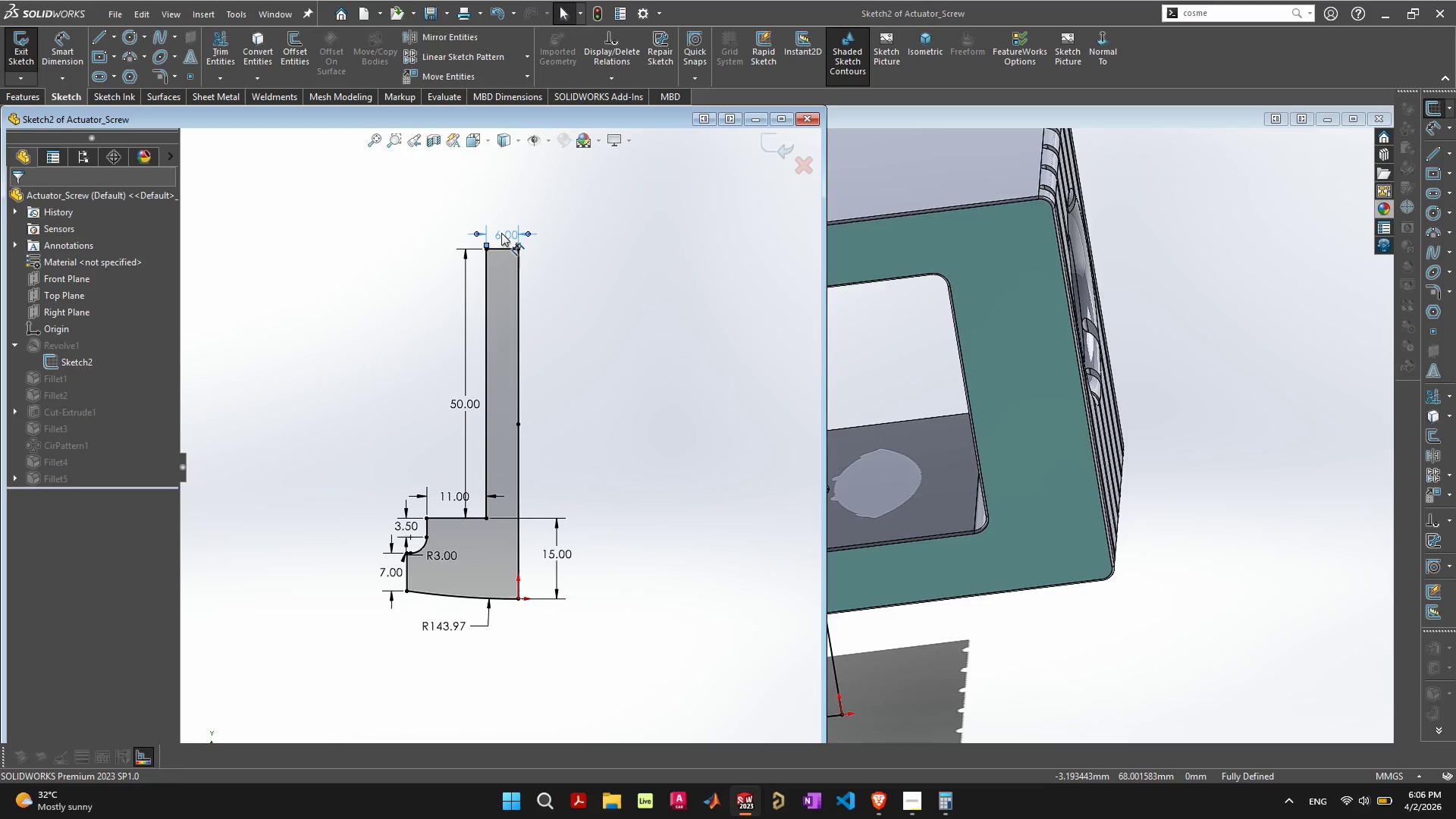 
double_click([501, 233])
 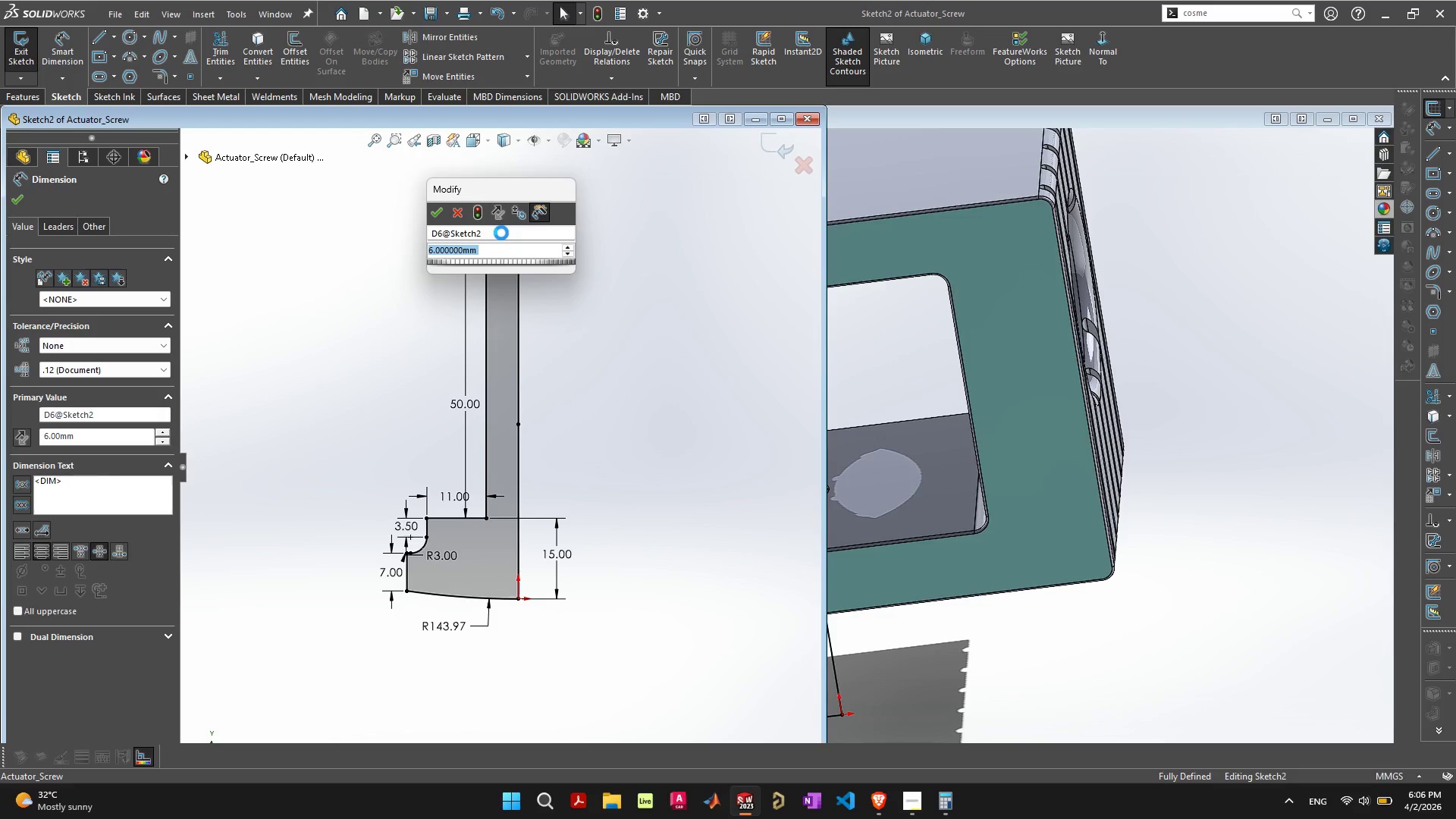 
key(5)
 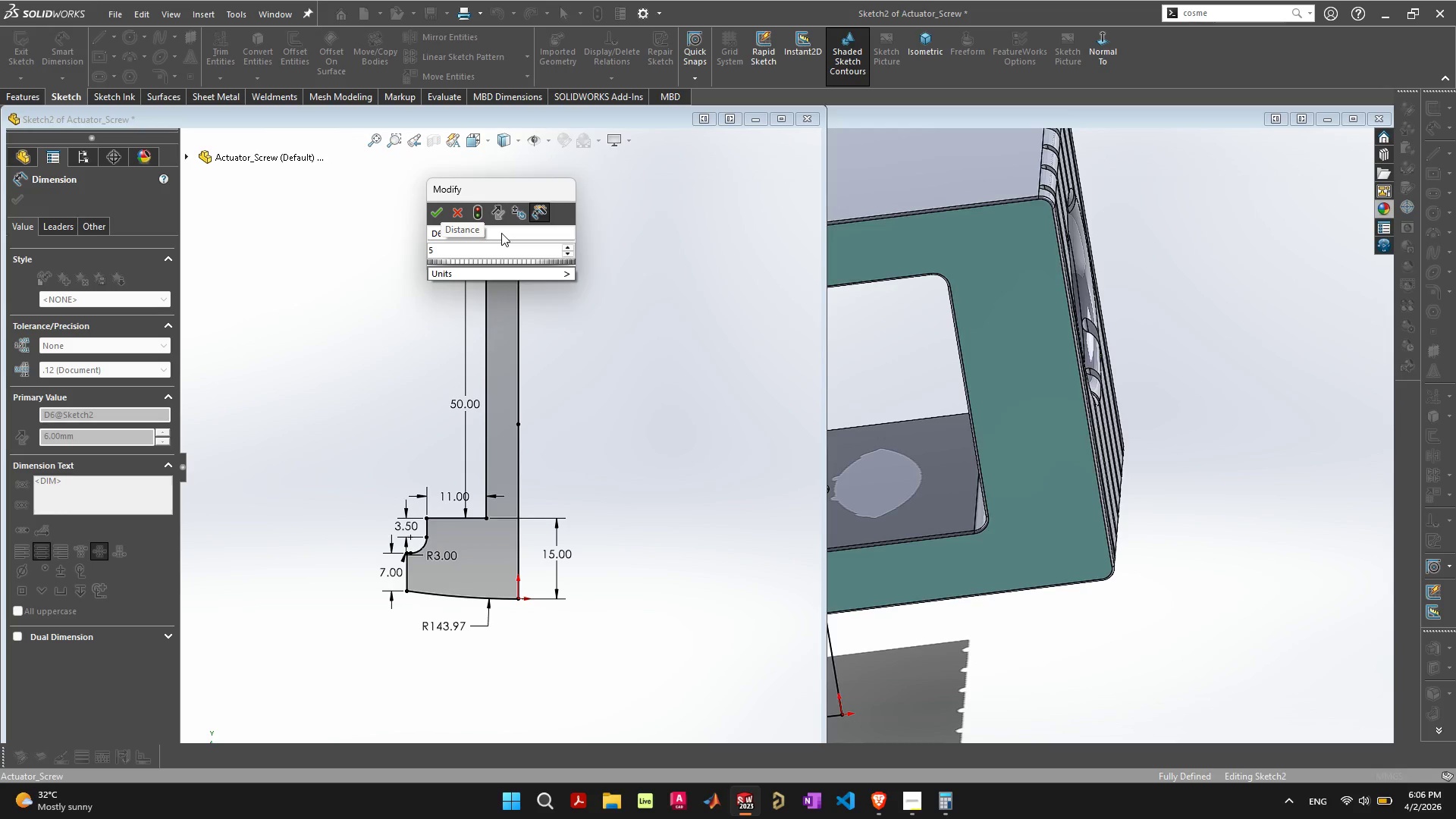 
key(Enter)
 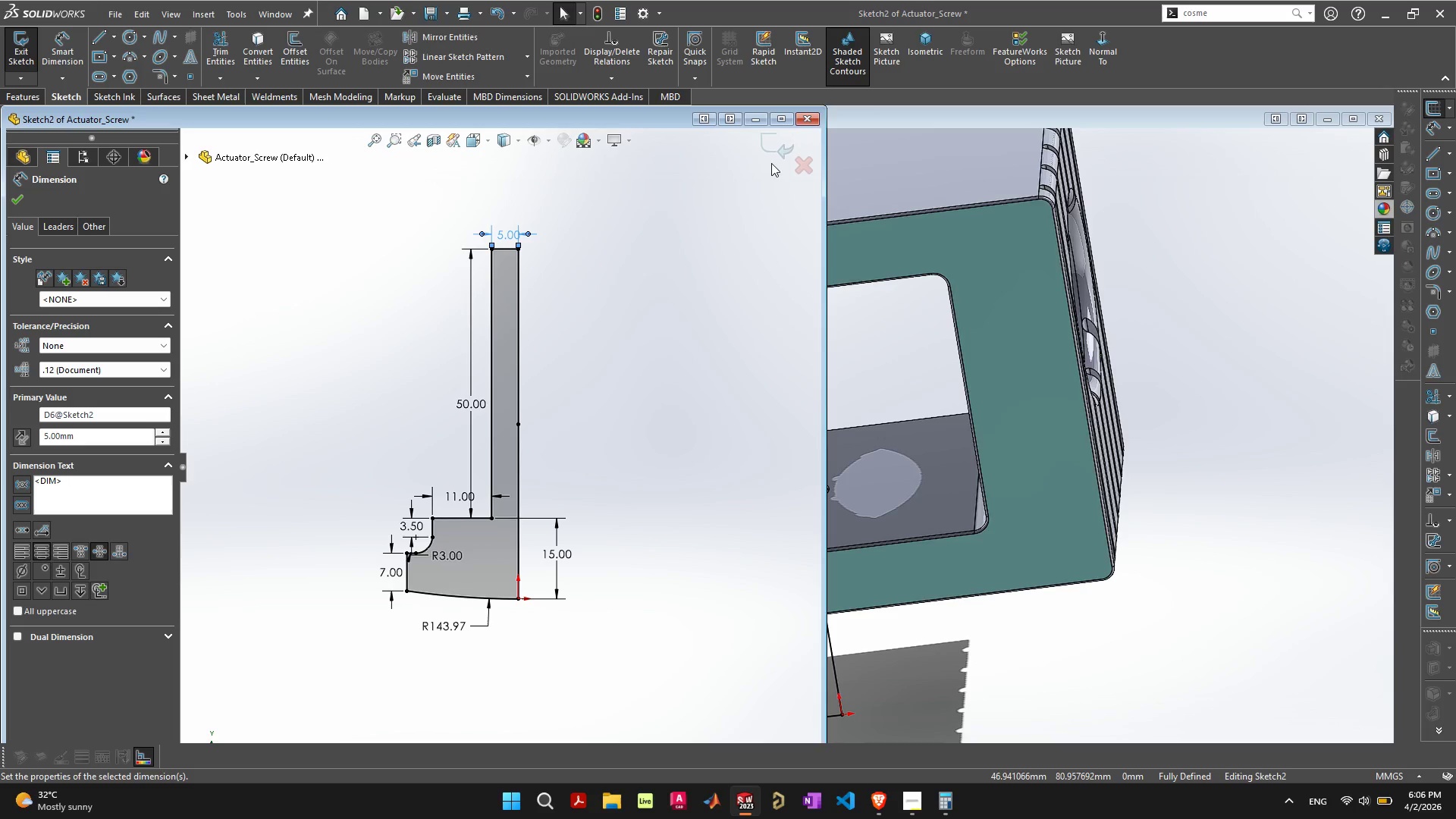 
left_click([780, 146])
 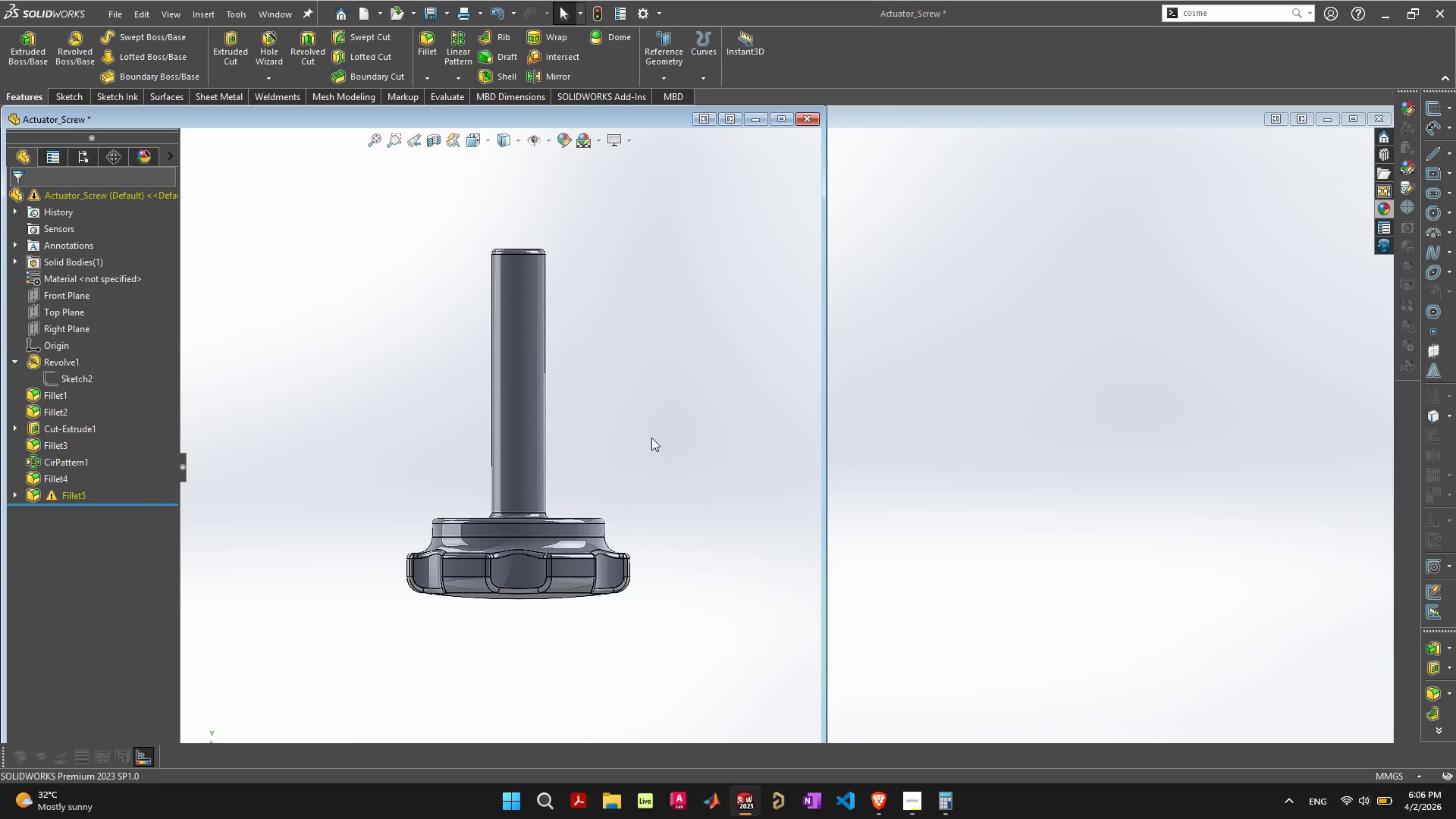 
left_click([1034, 256])
 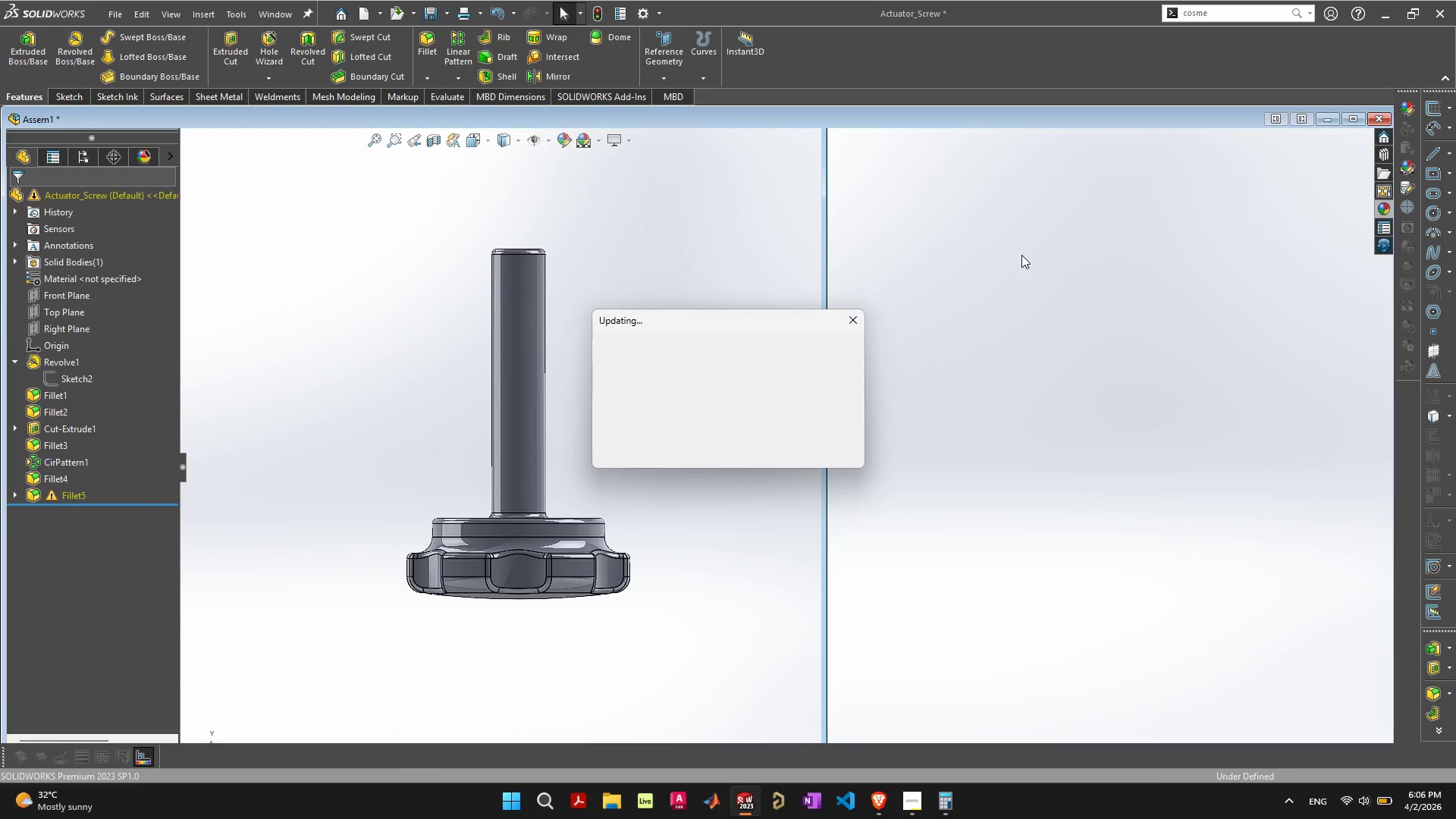 
mouse_move([1001, 270])
 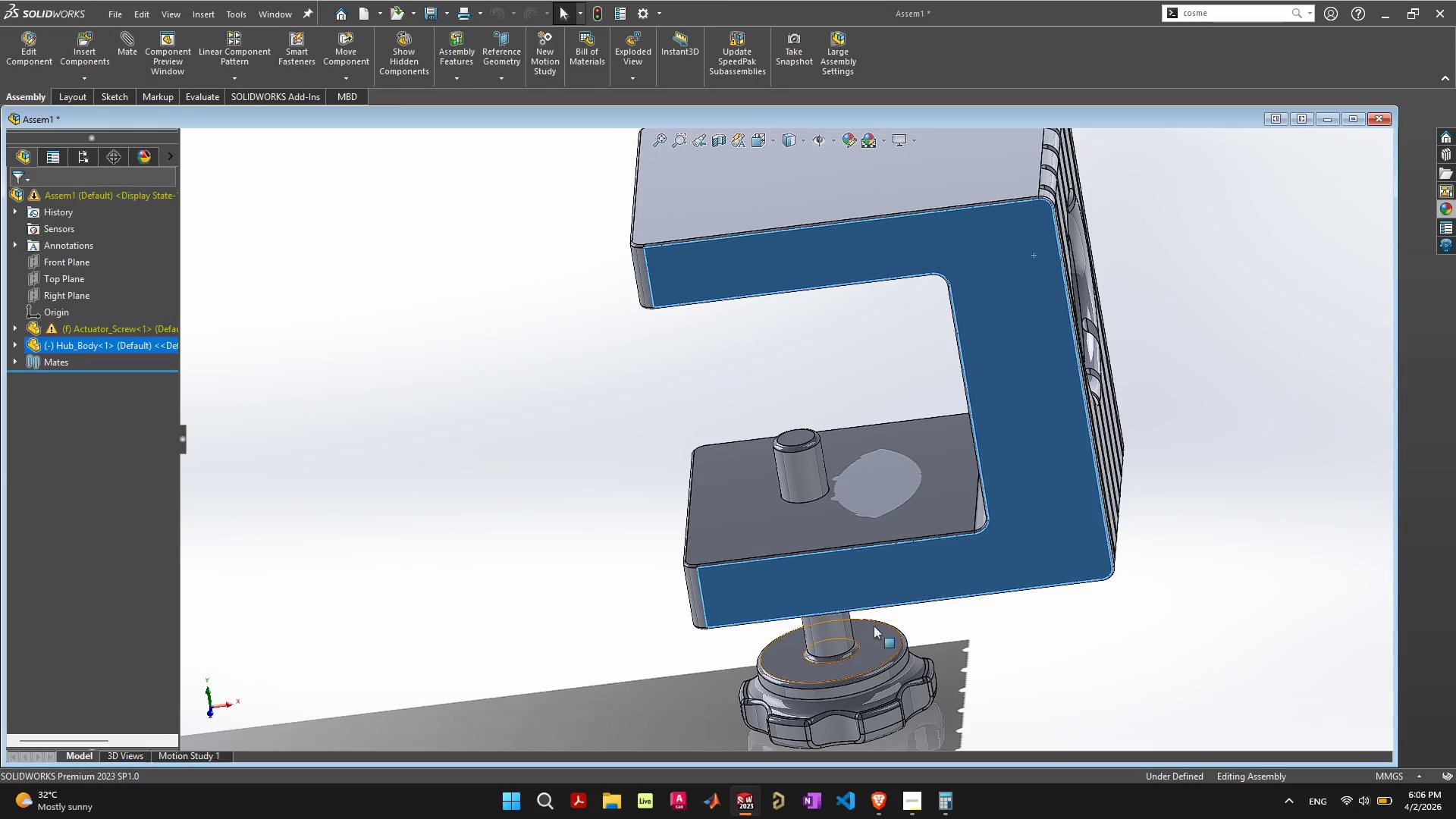 
scroll: coordinate [848, 595], scroll_direction: down, amount: 2.0
 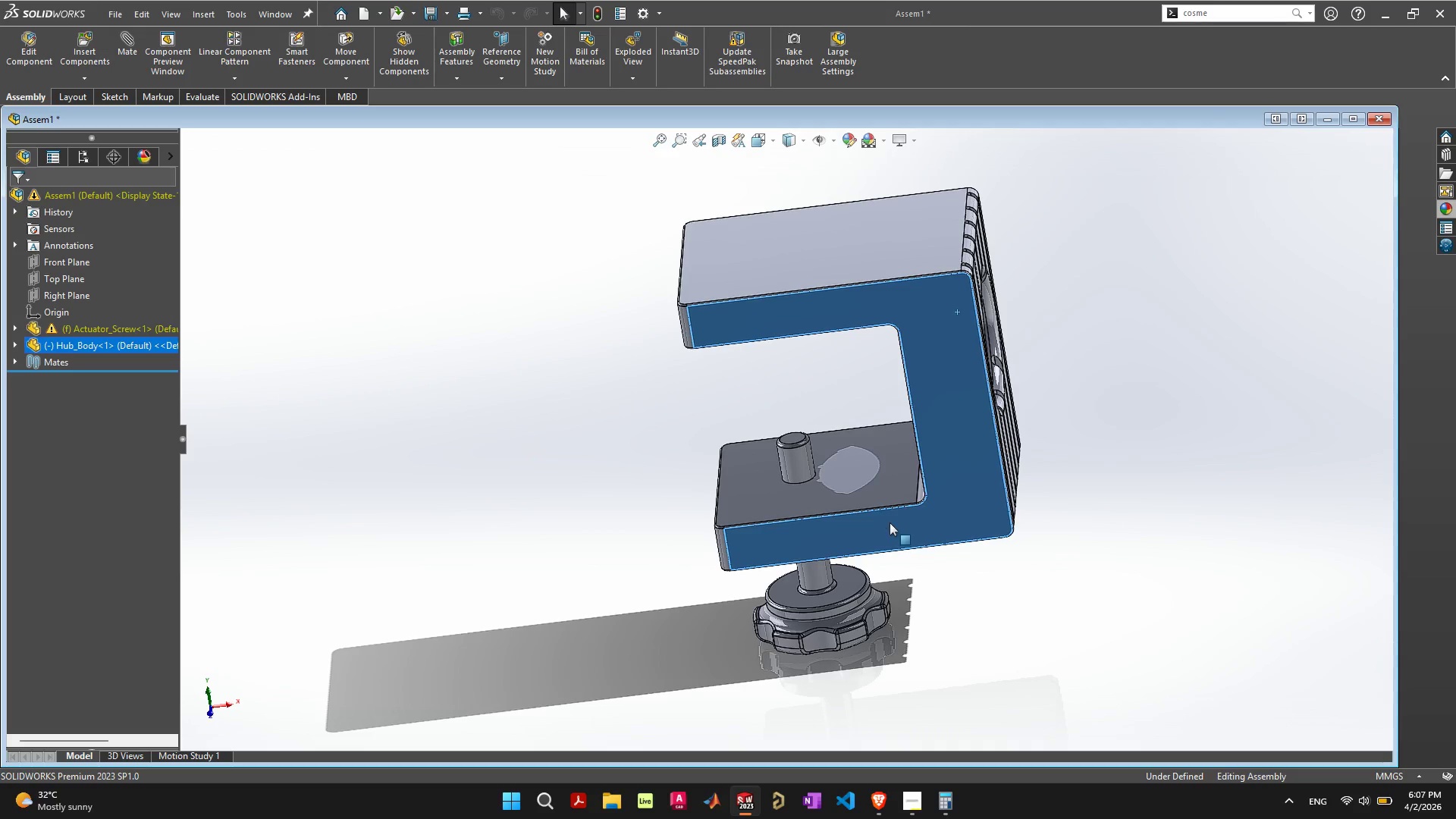 
left_click_drag(start_coordinate=[890, 523], to_coordinate=[902, 479])
 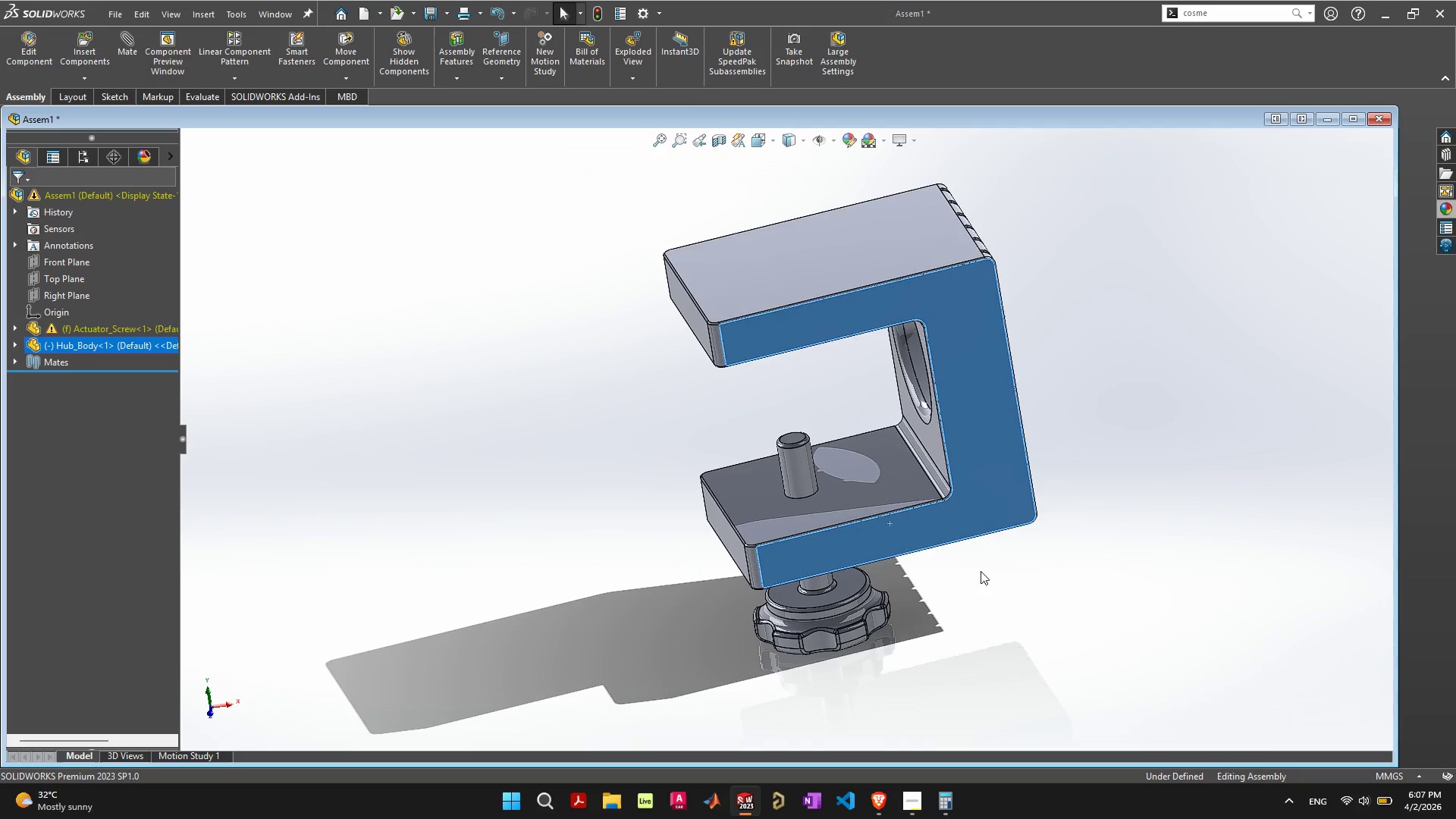 
left_click([981, 571])
 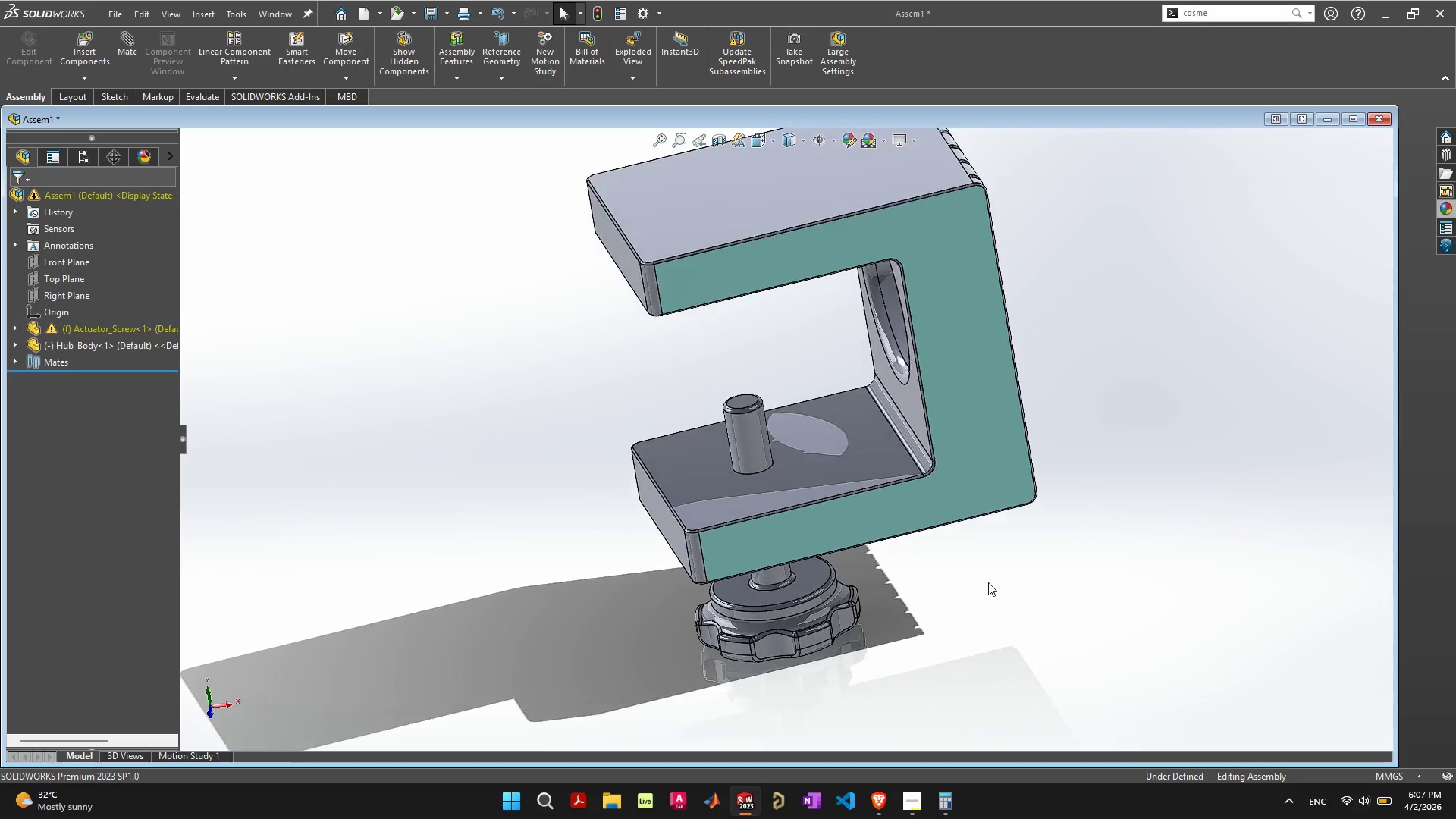 
scroll: coordinate [988, 582], scroll_direction: up, amount: 1.0
 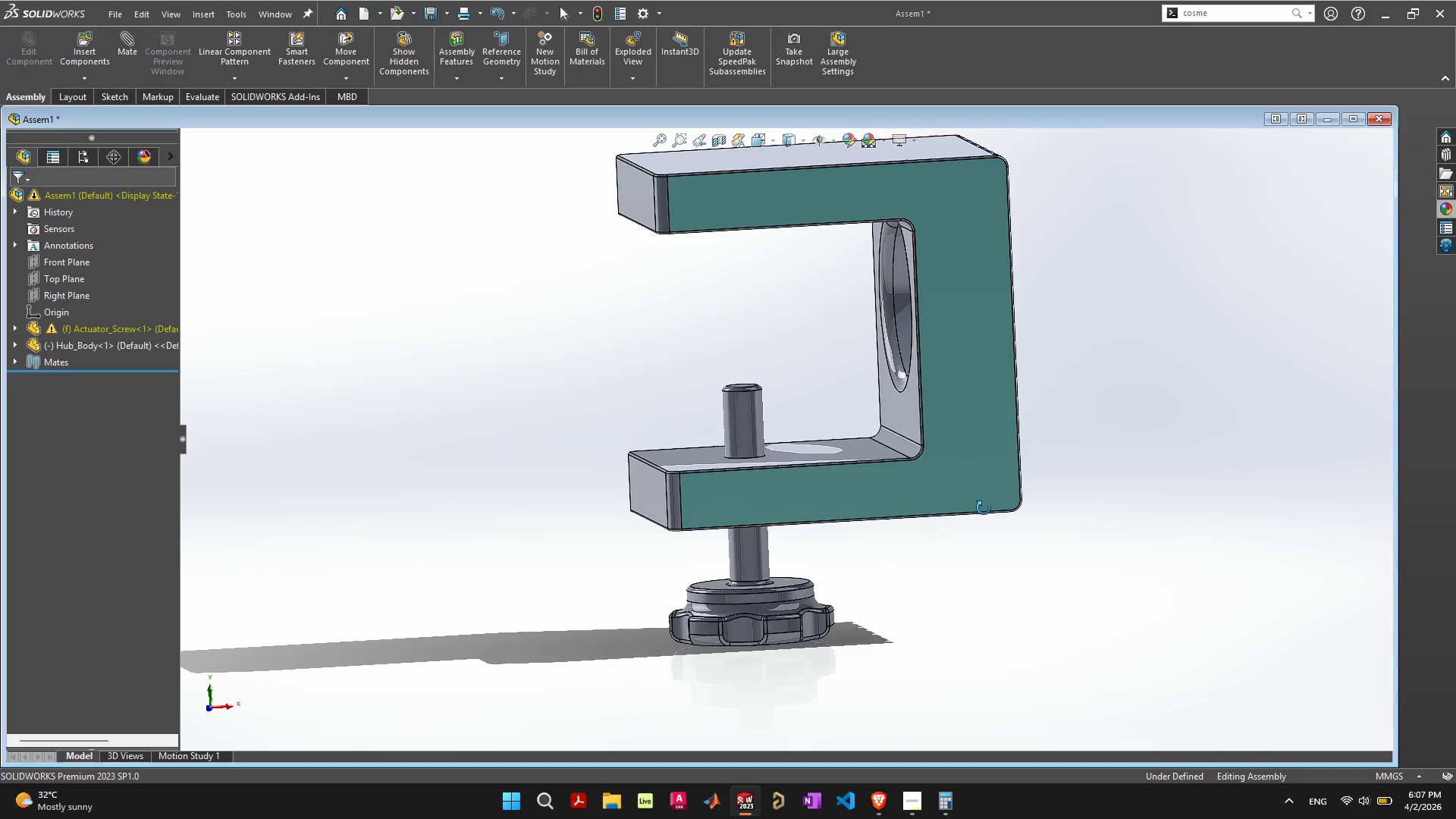 
wait(16.21)
 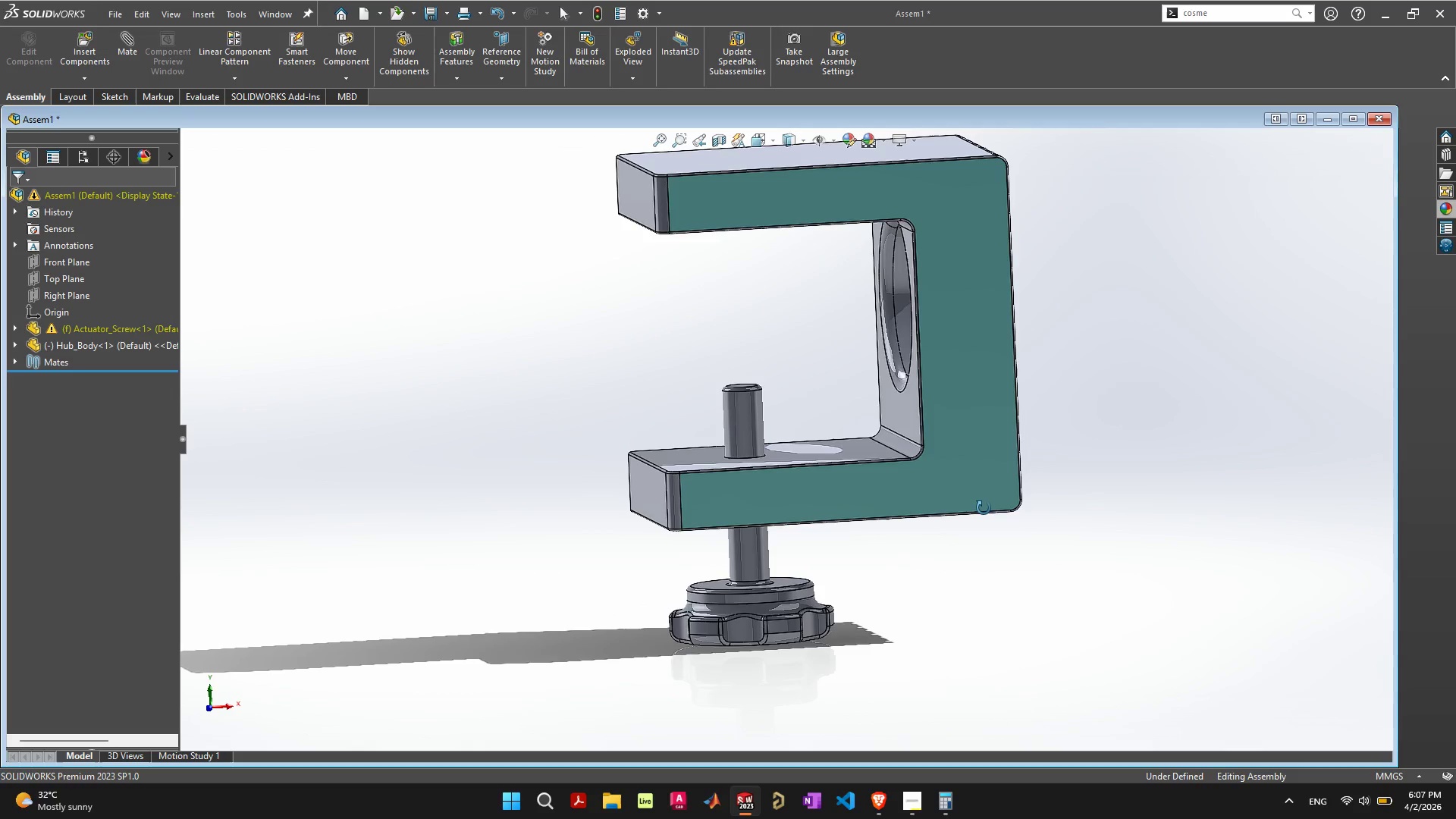 
left_click([812, 625])
 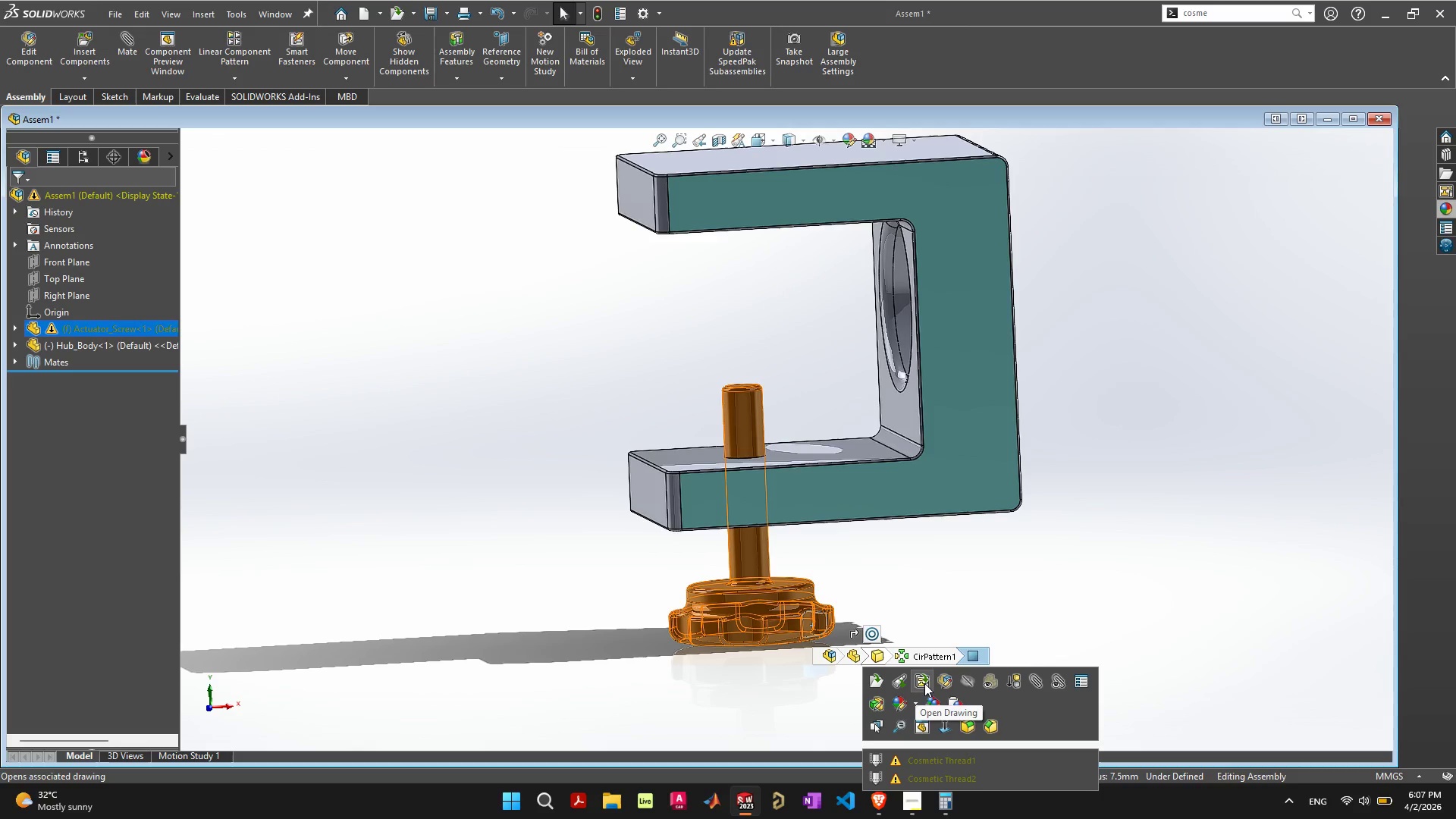 
left_click([902, 677])
 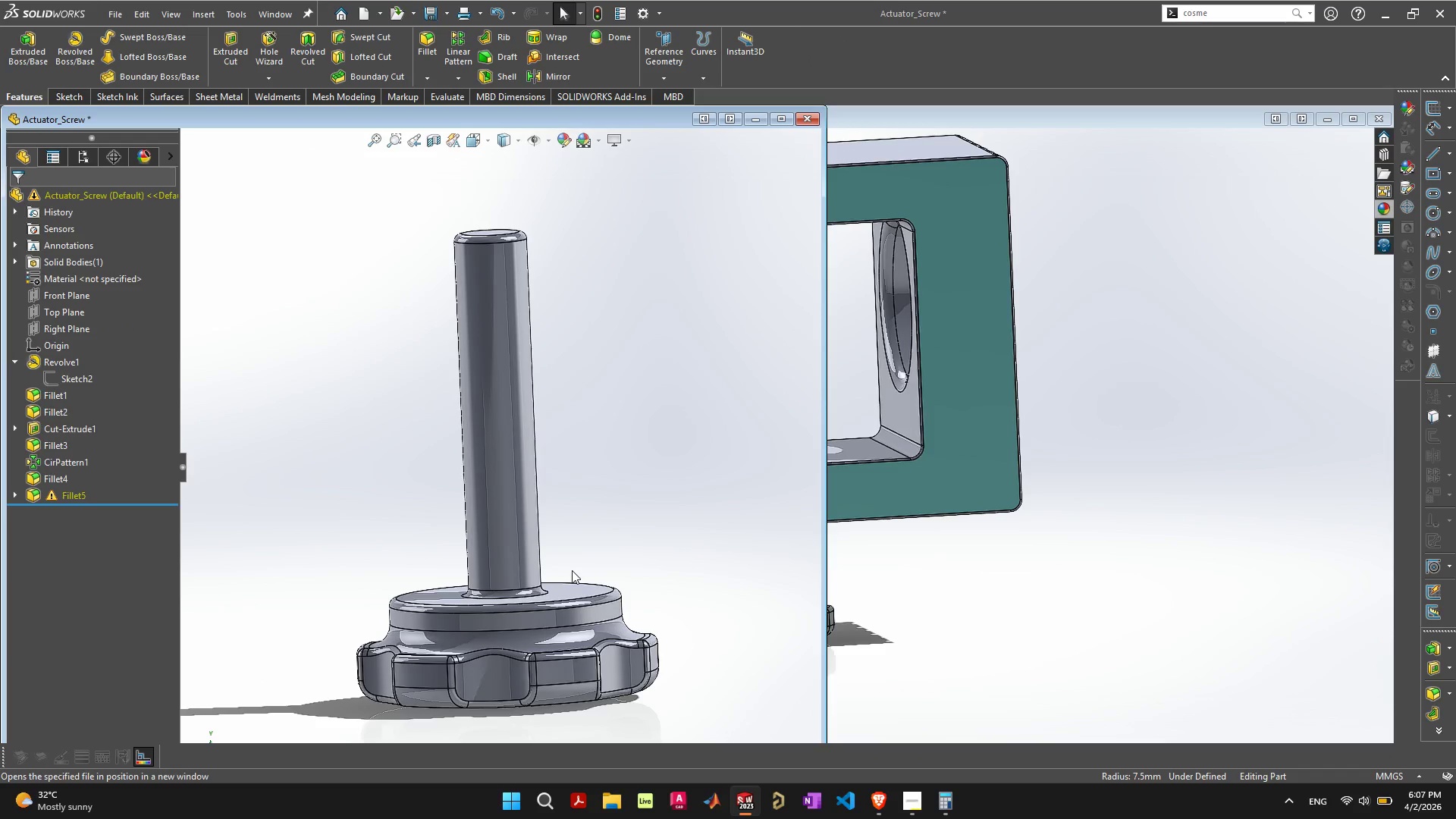 
left_click([568, 634])
 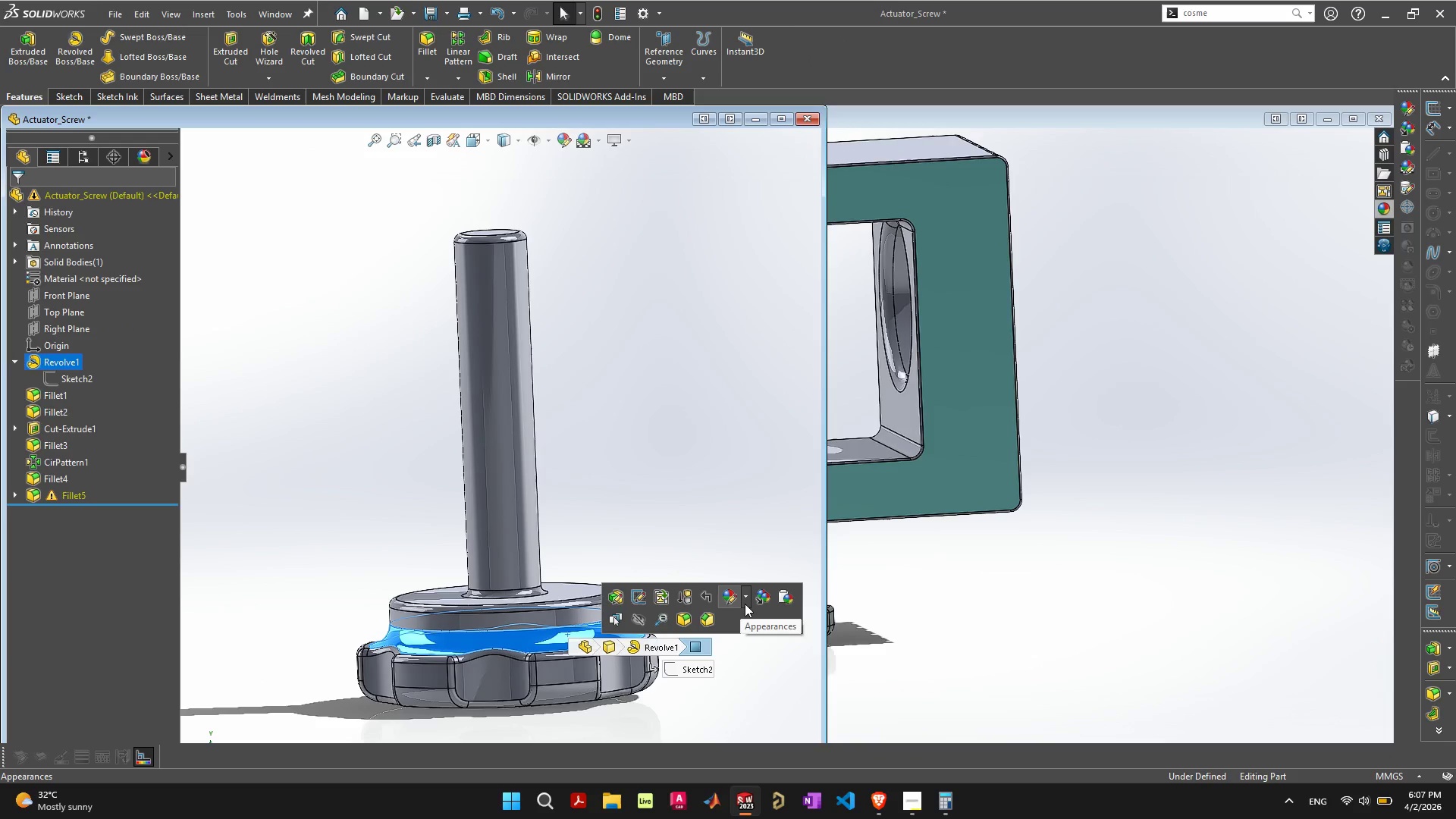 
left_click([746, 602])
 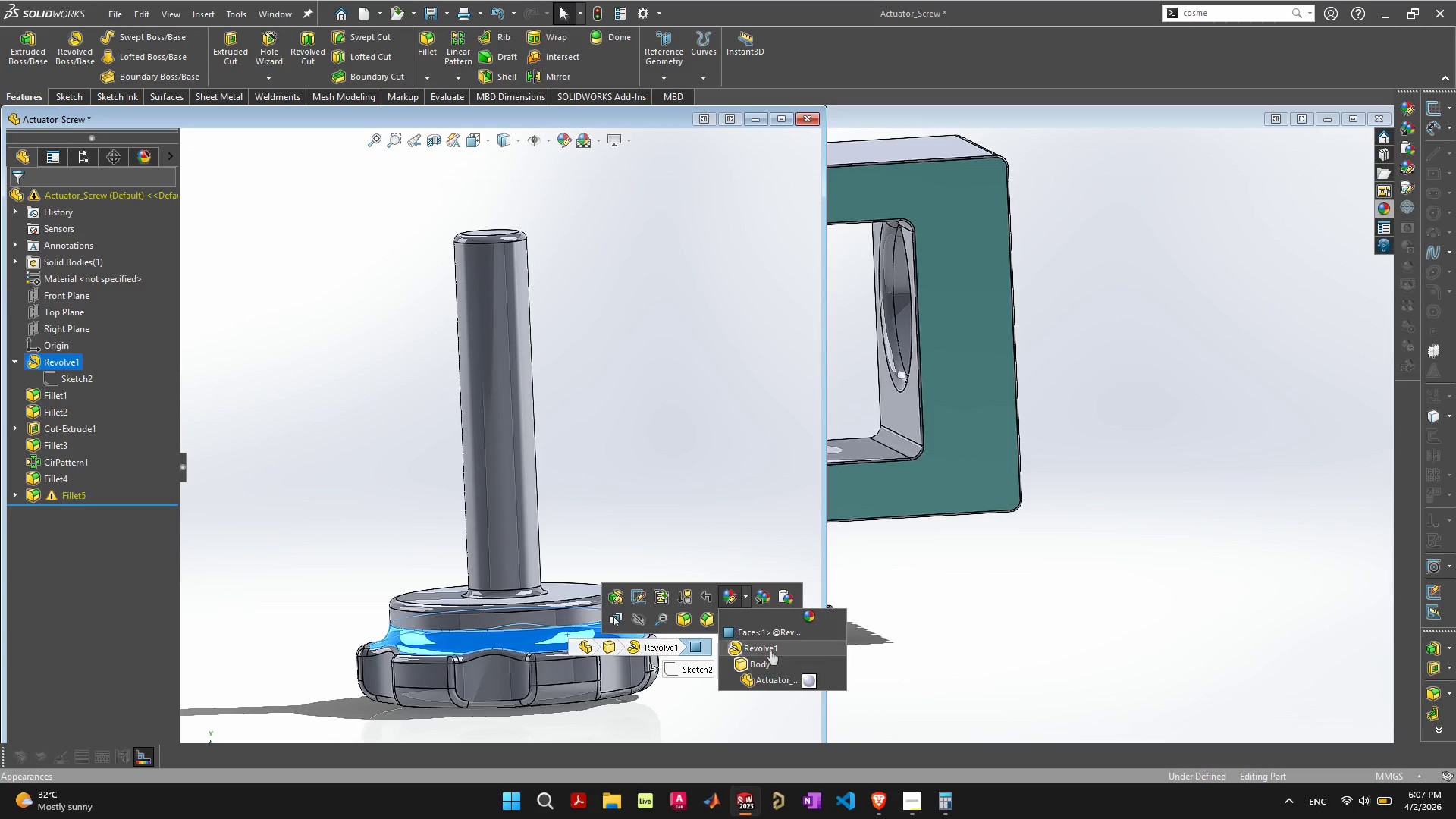 
wait(6.17)
 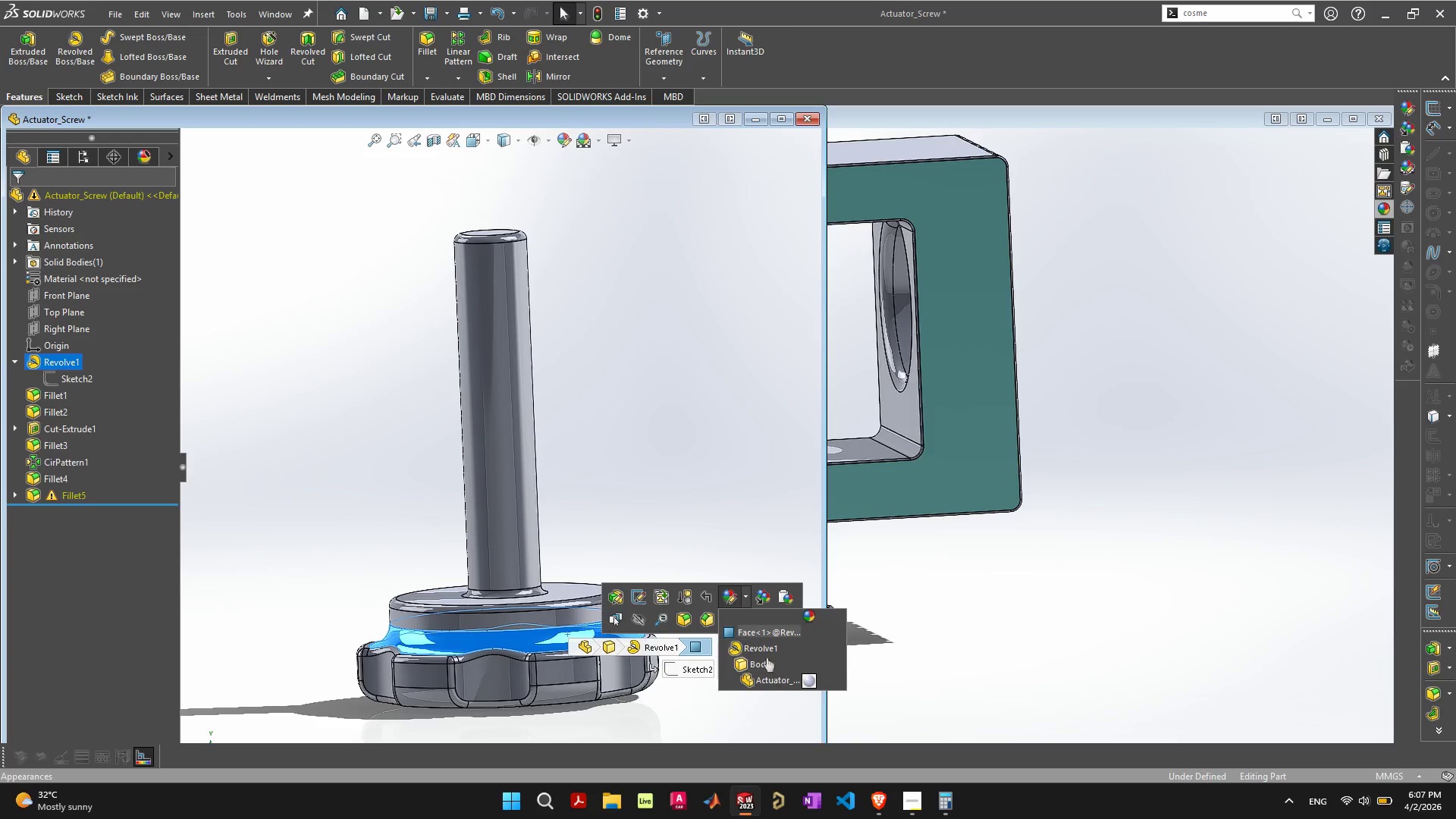 
left_click([770, 664])
 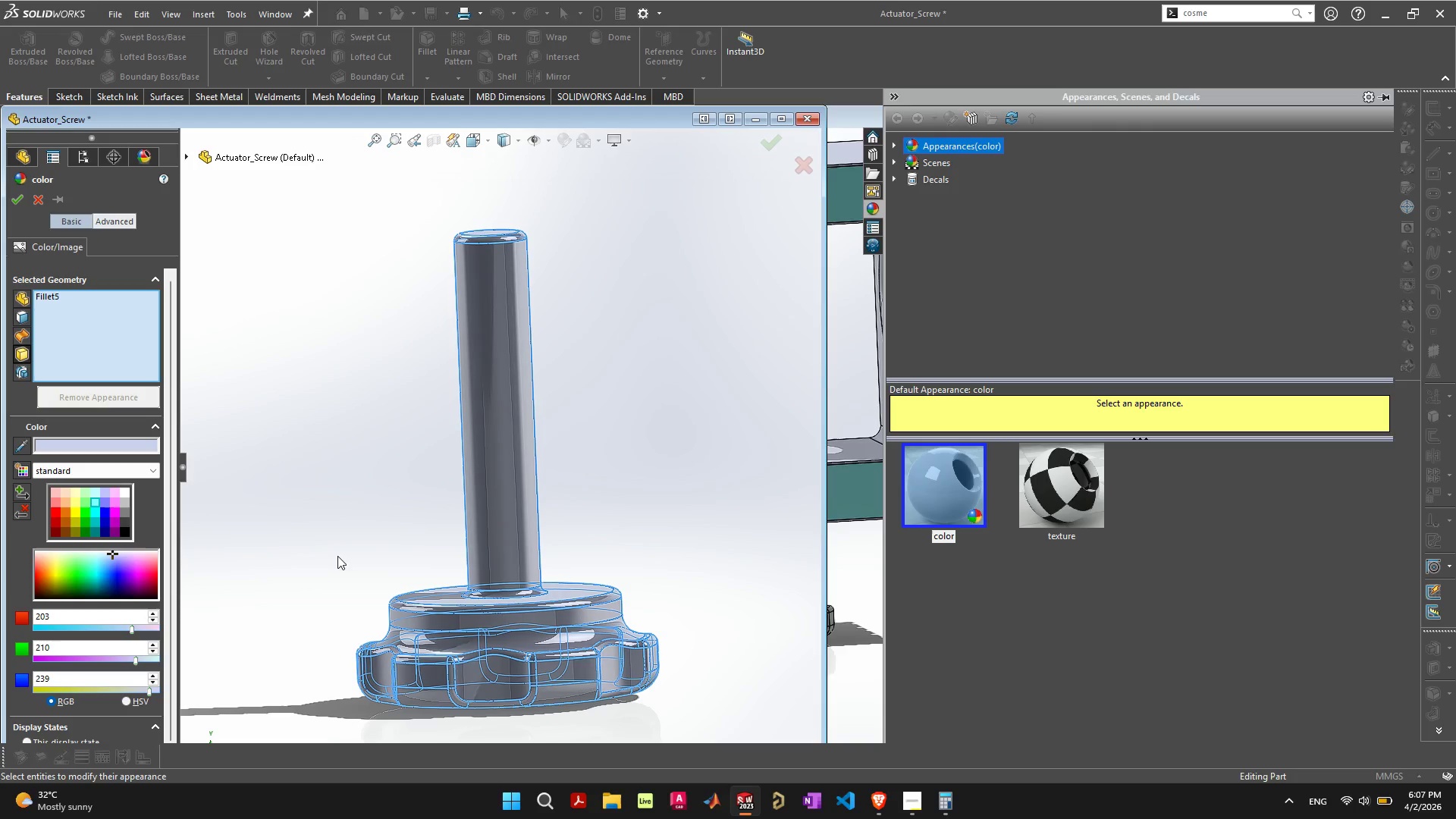 
left_click([129, 522])
 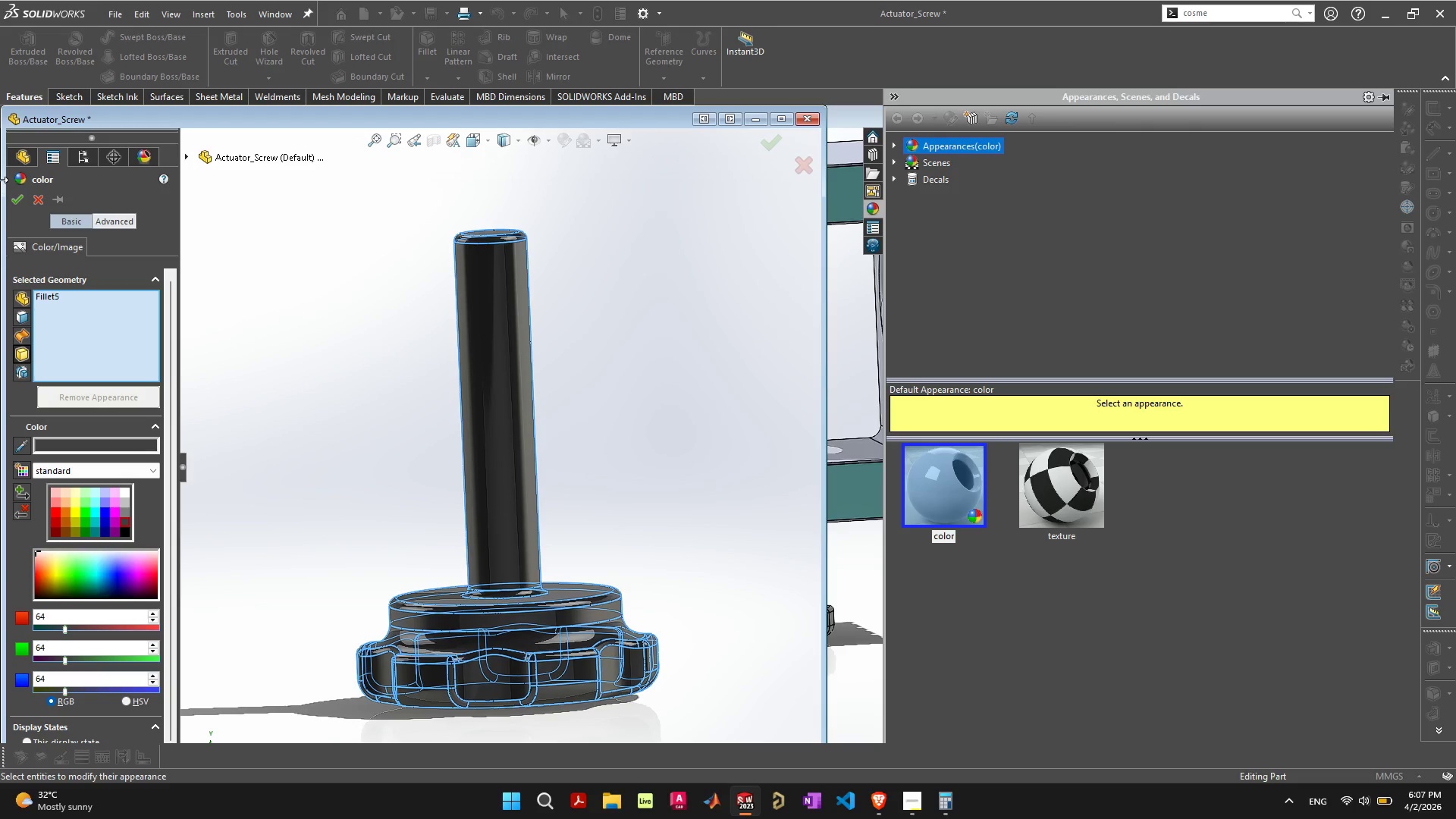 
left_click([15, 199])
 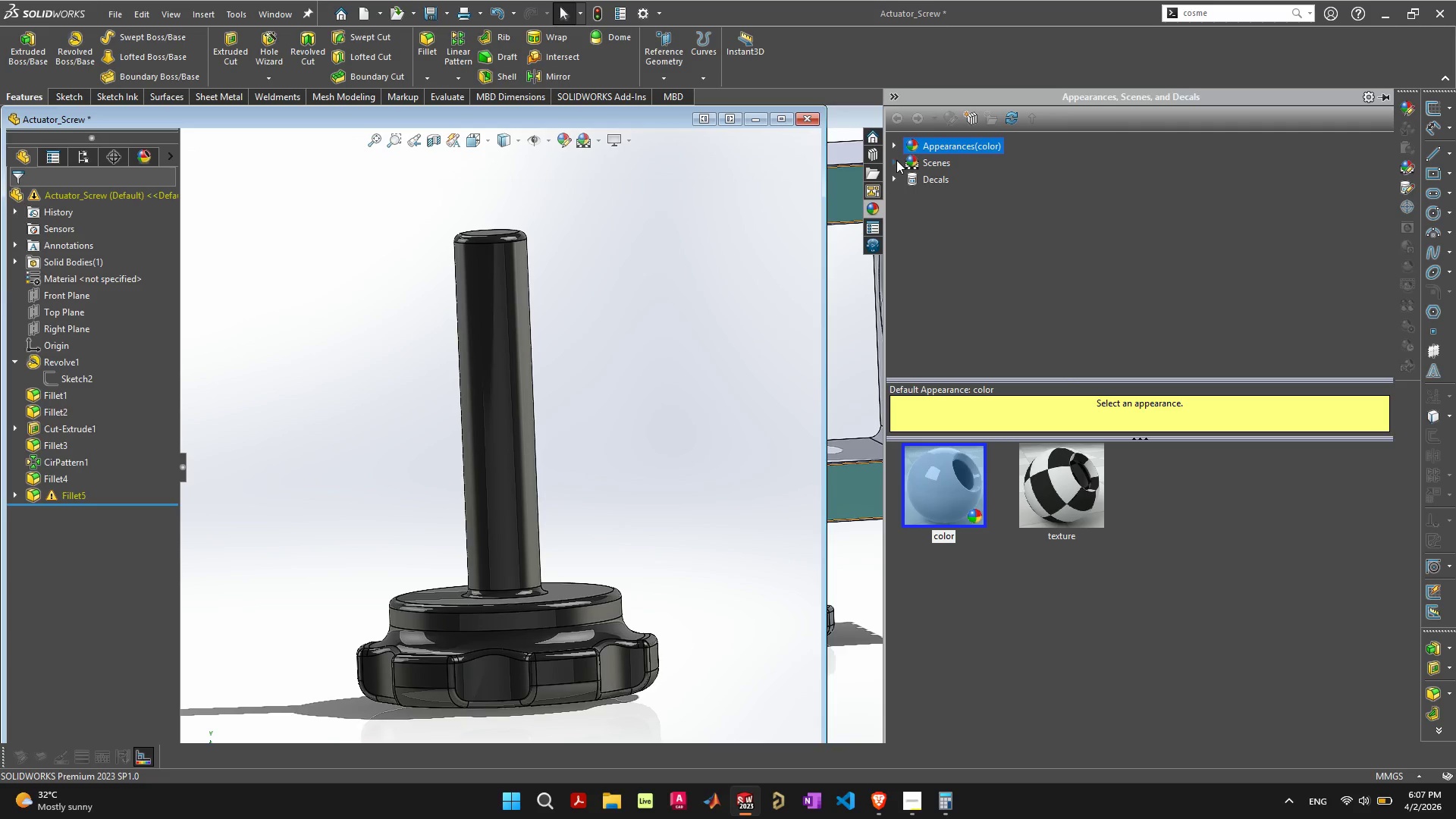 
wait(5.36)
 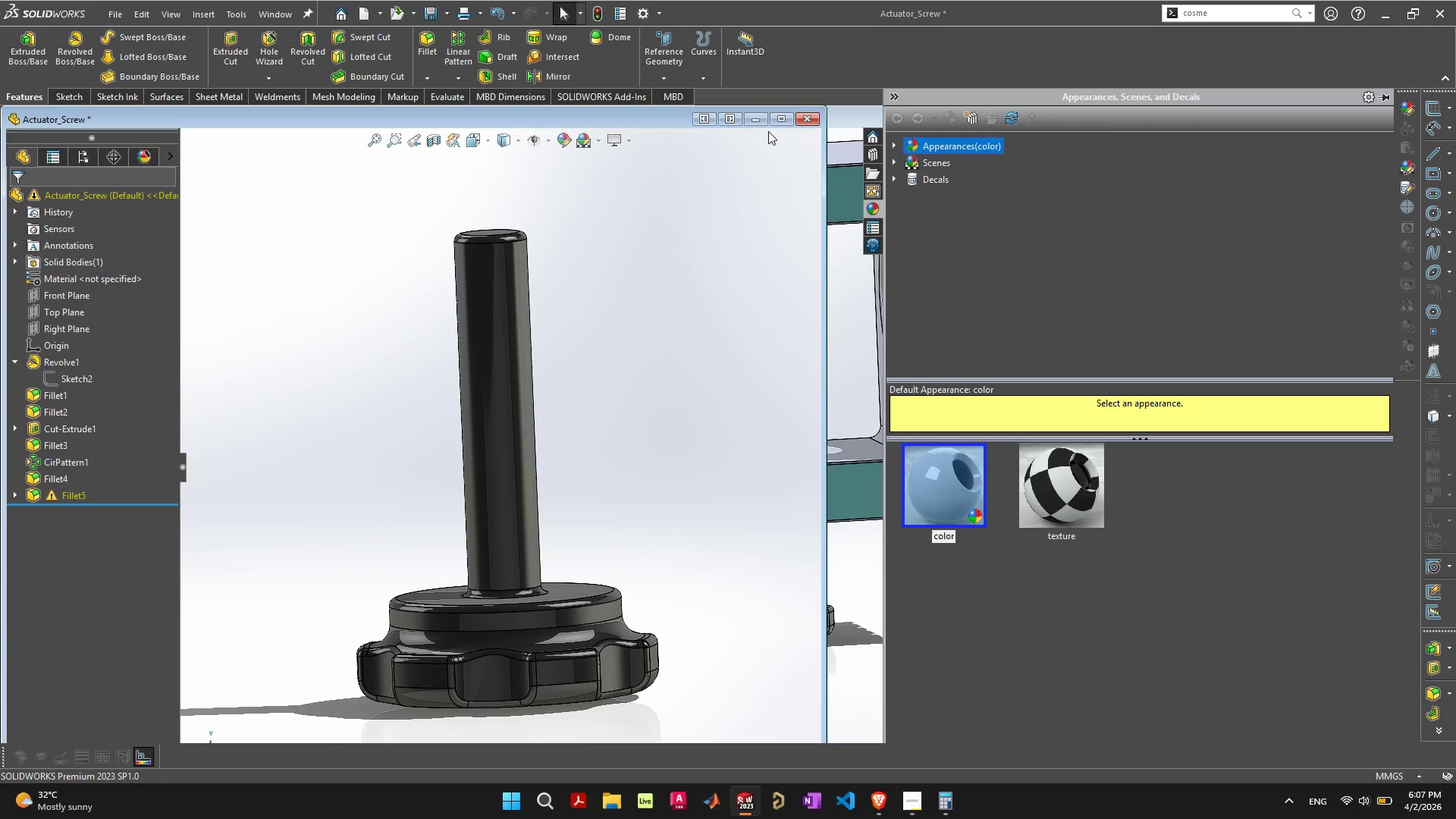 
left_click([896, 160])
 